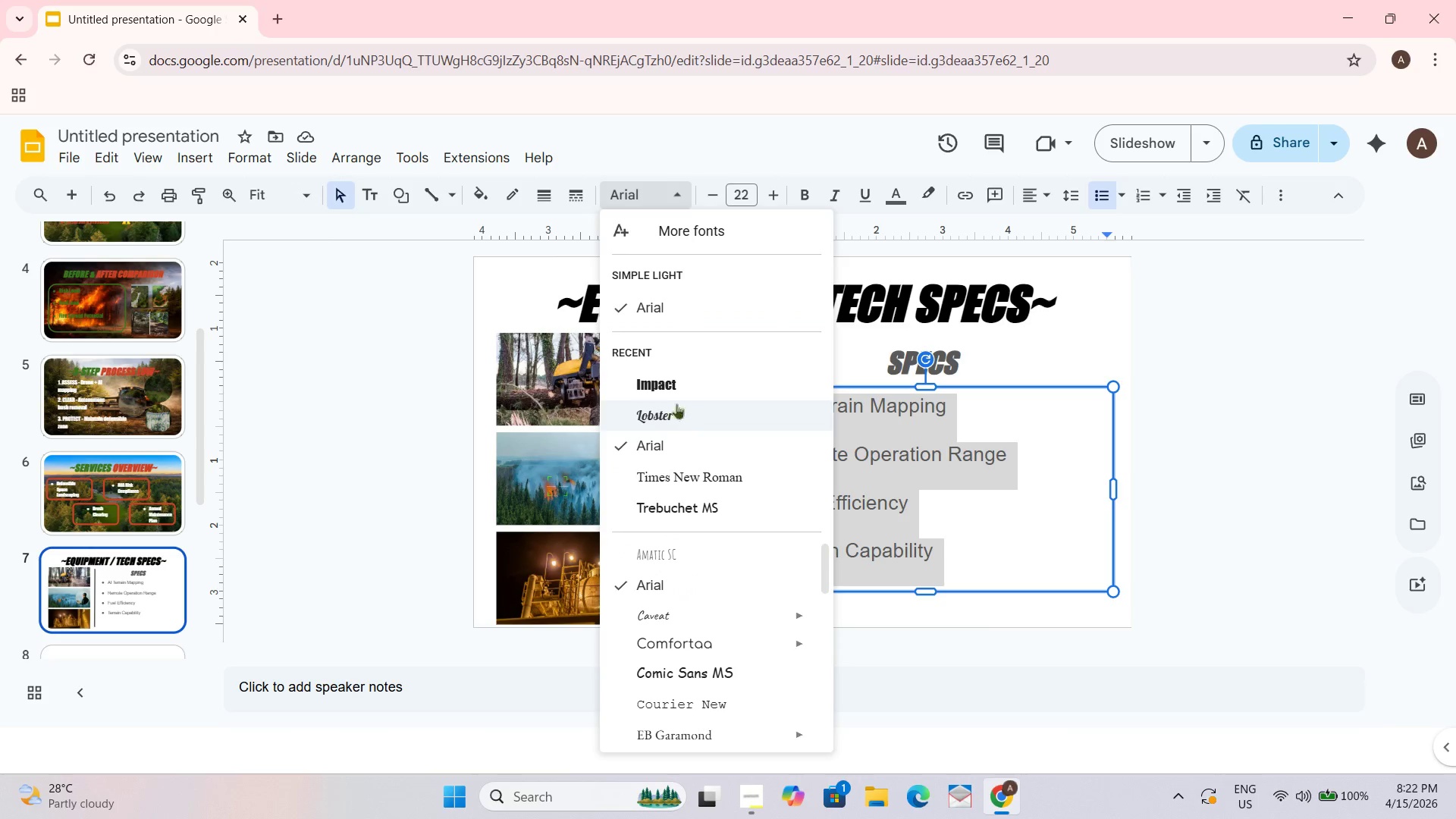 
left_click([663, 385])
 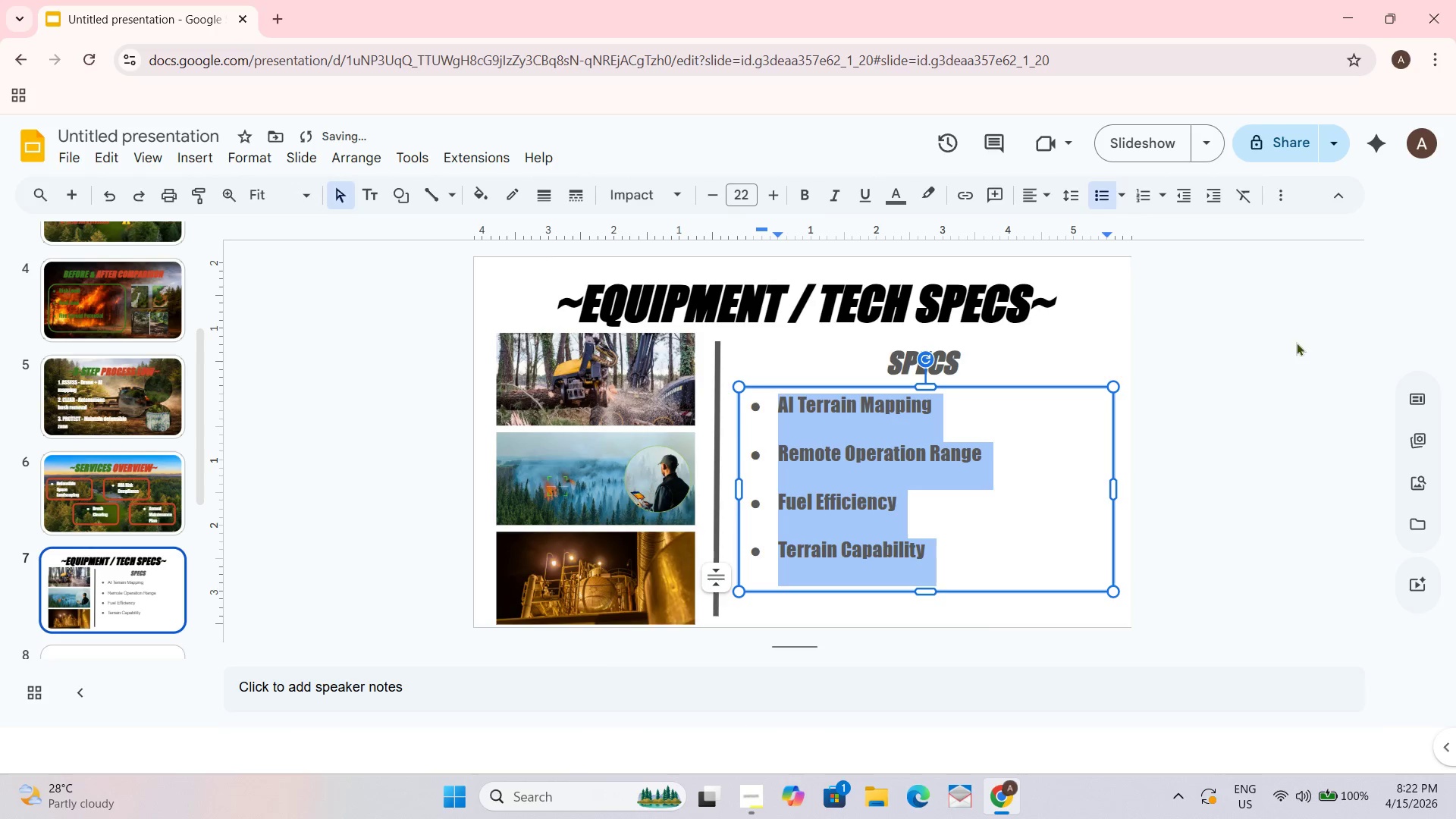 
left_click([1263, 340])
 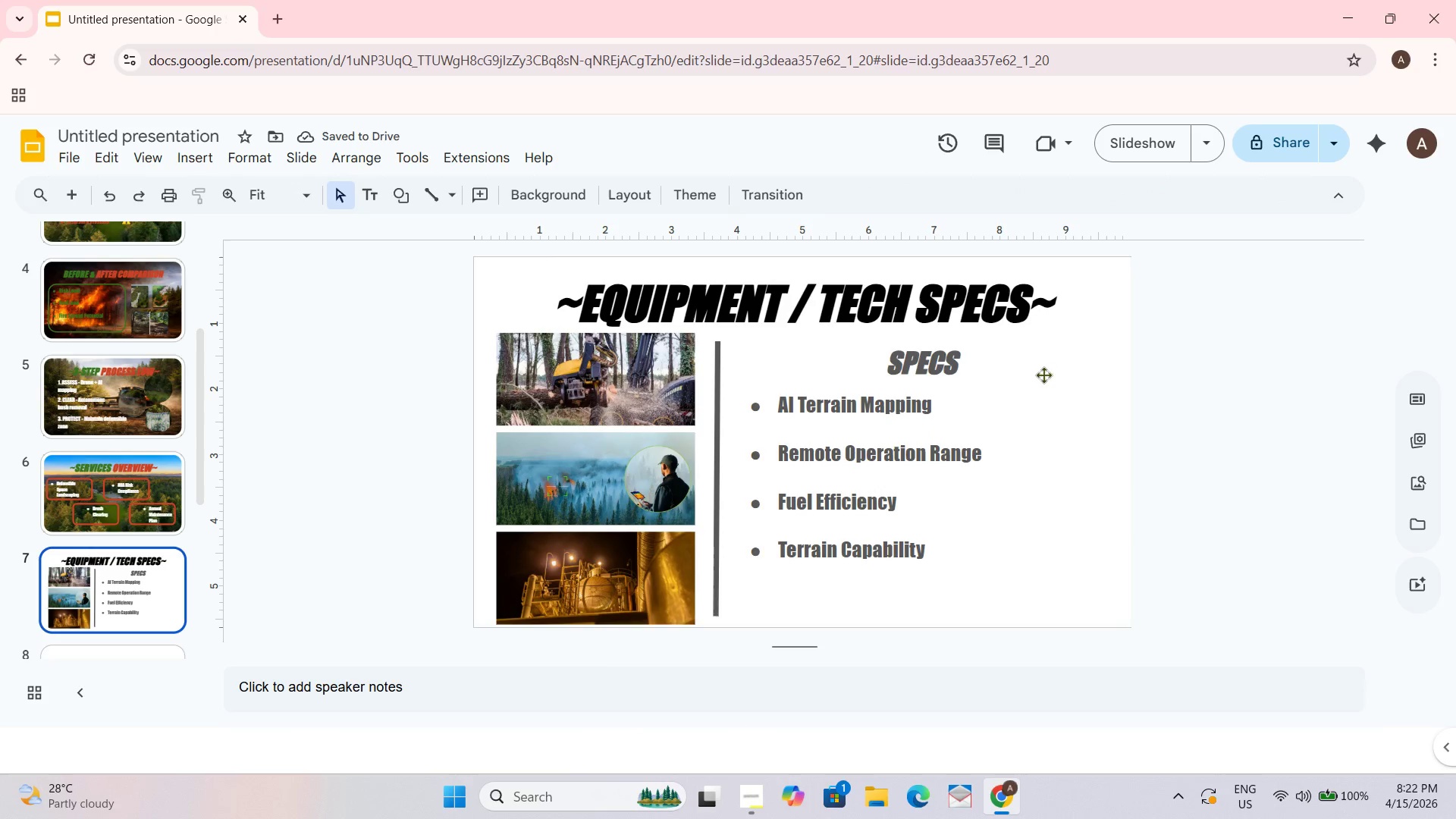 
left_click([965, 370])
 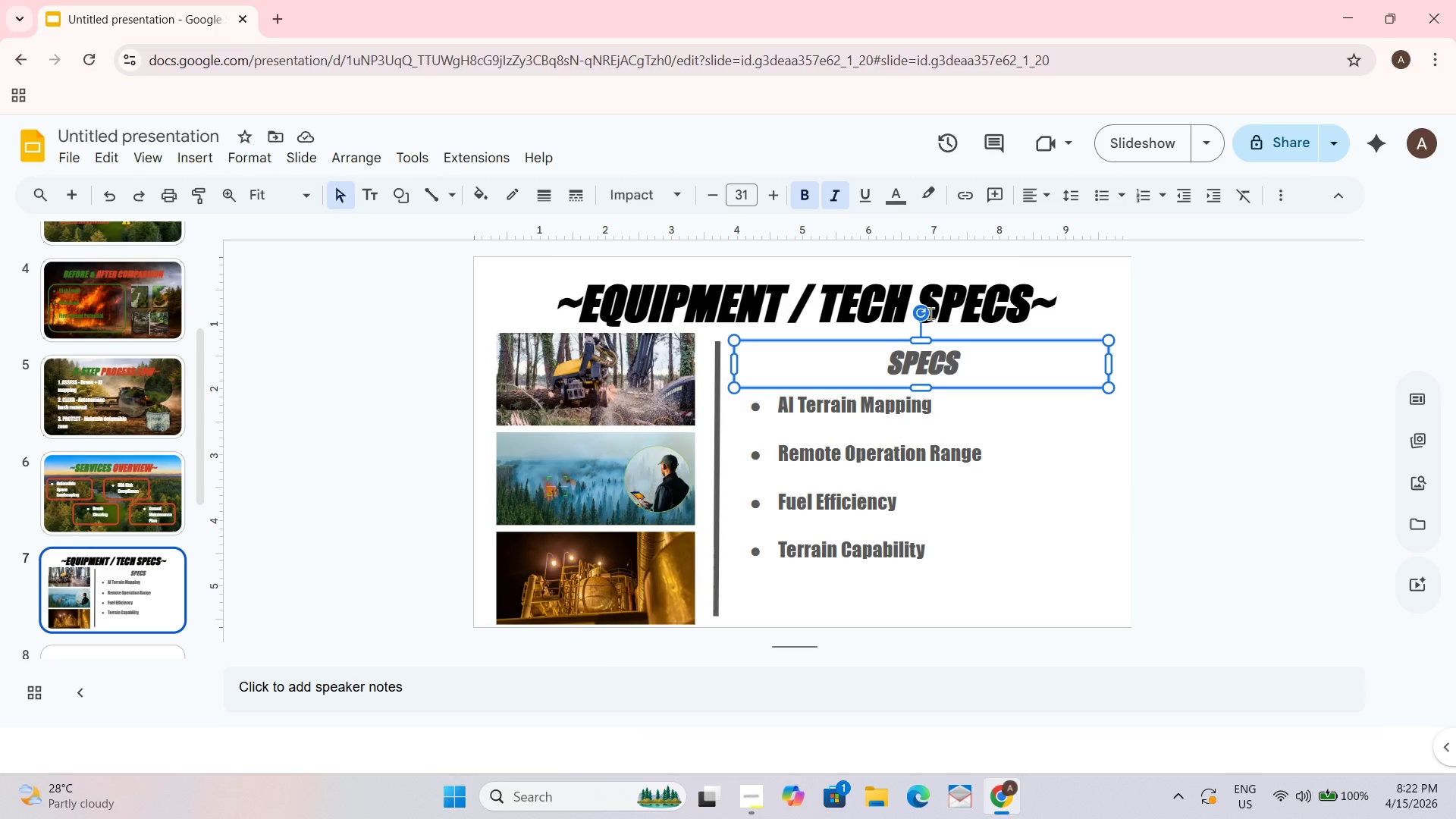 
left_click([874, 369])
 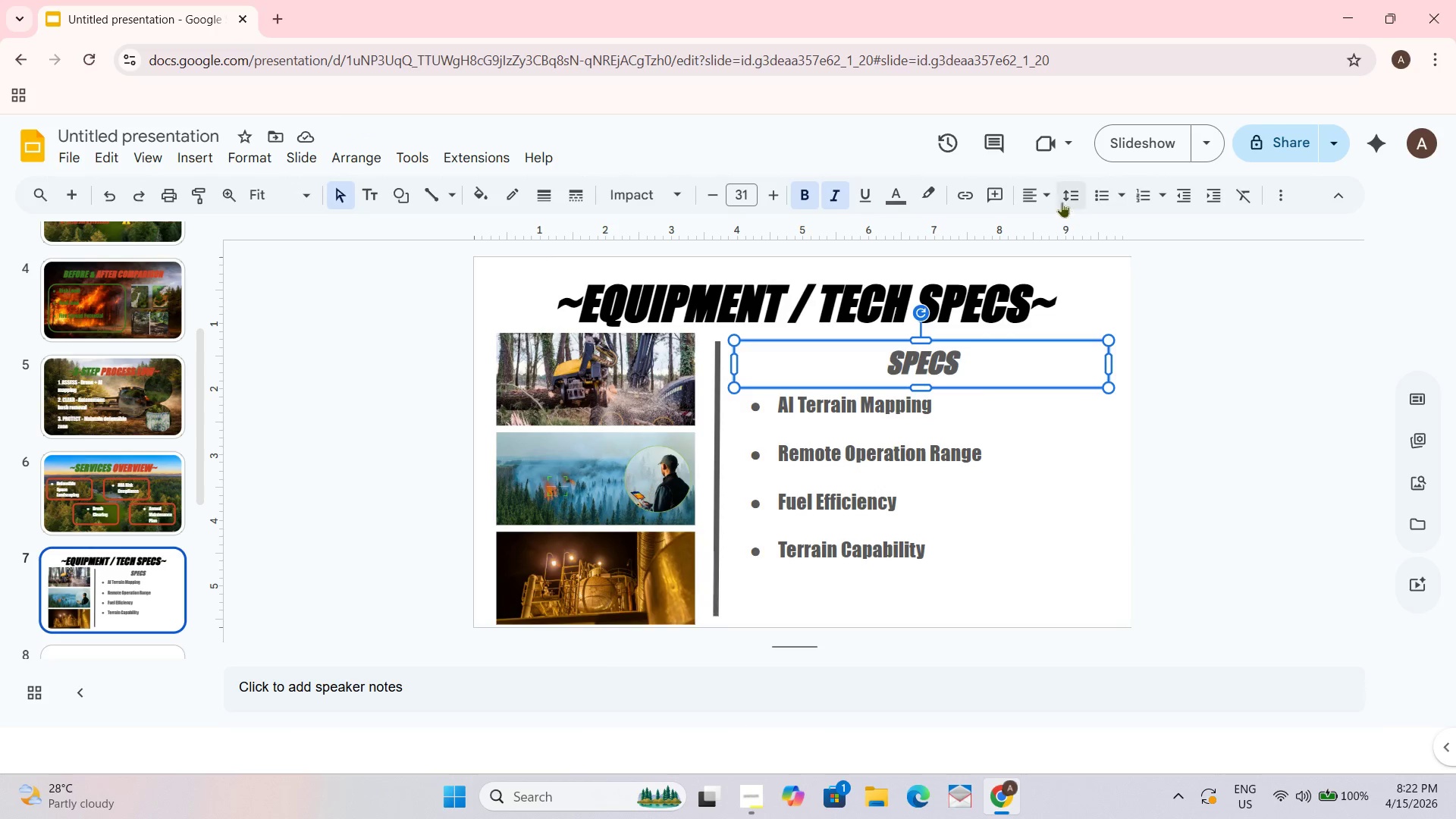 
left_click([1025, 189])
 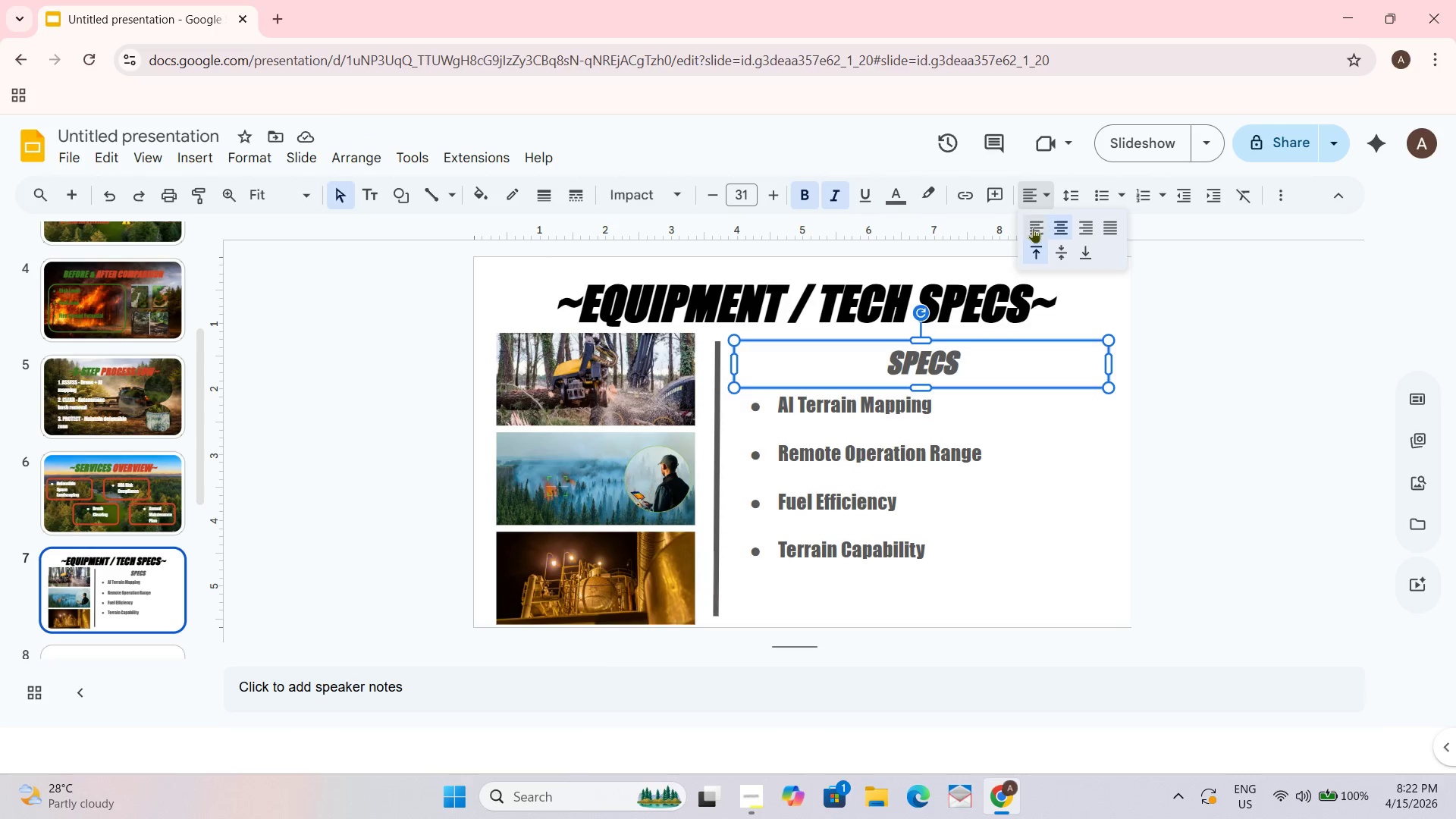 
left_click([1031, 228])
 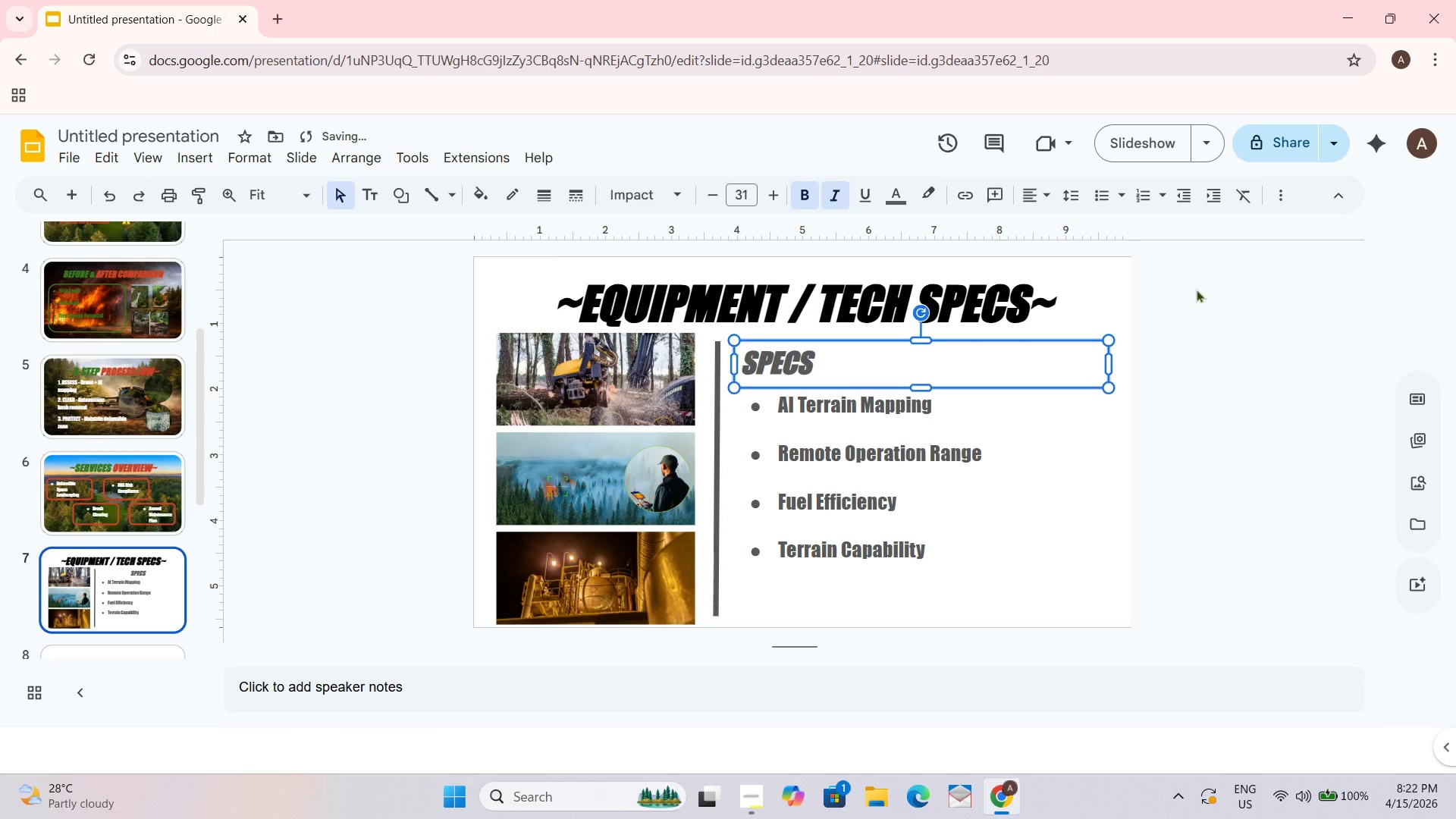 
left_click_drag(start_coordinate=[1207, 296], to_coordinate=[1207, 302])
 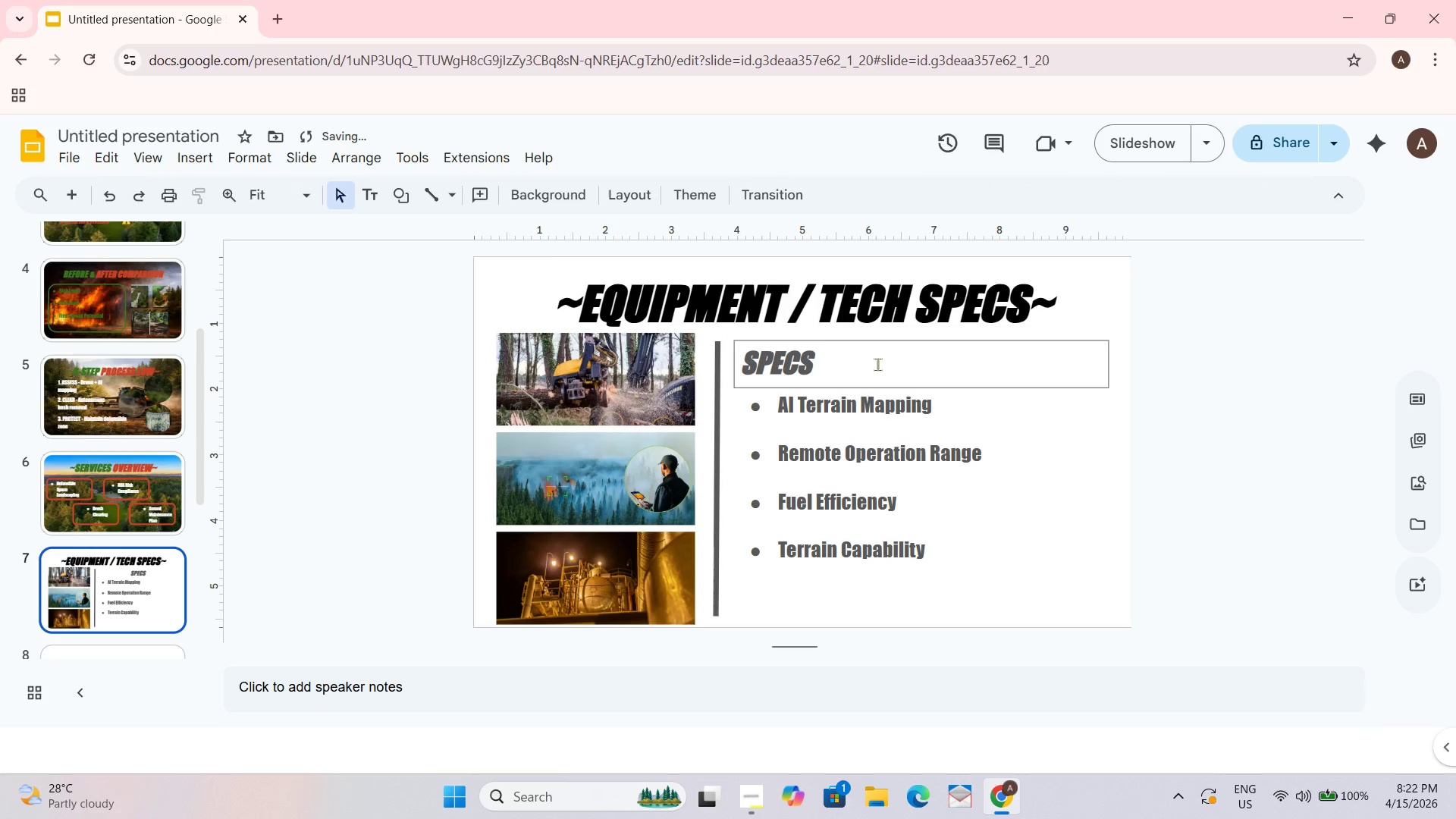 
left_click([812, 364])
 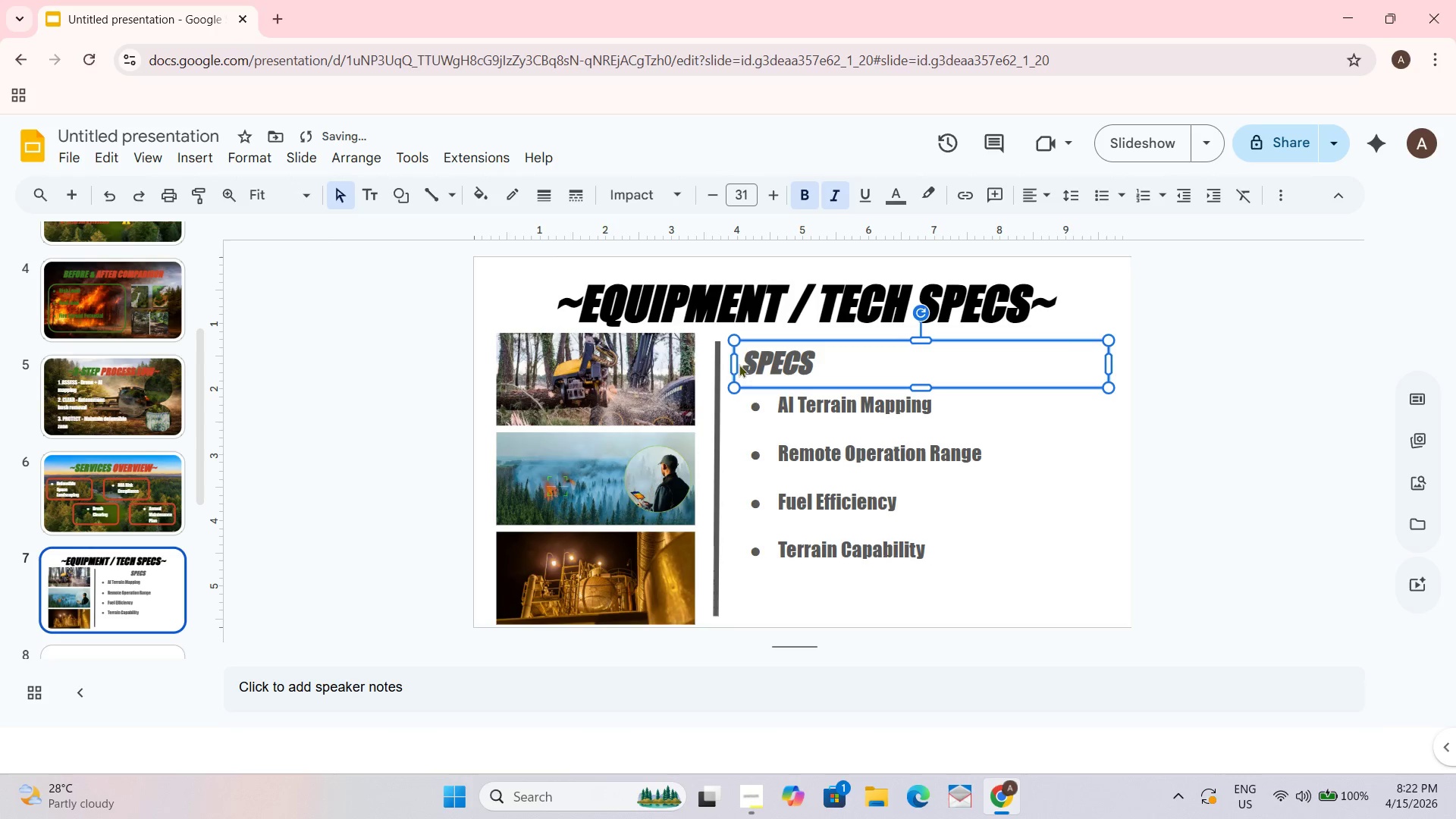 
left_click_drag(start_coordinate=[737, 364], to_coordinate=[754, 364])
 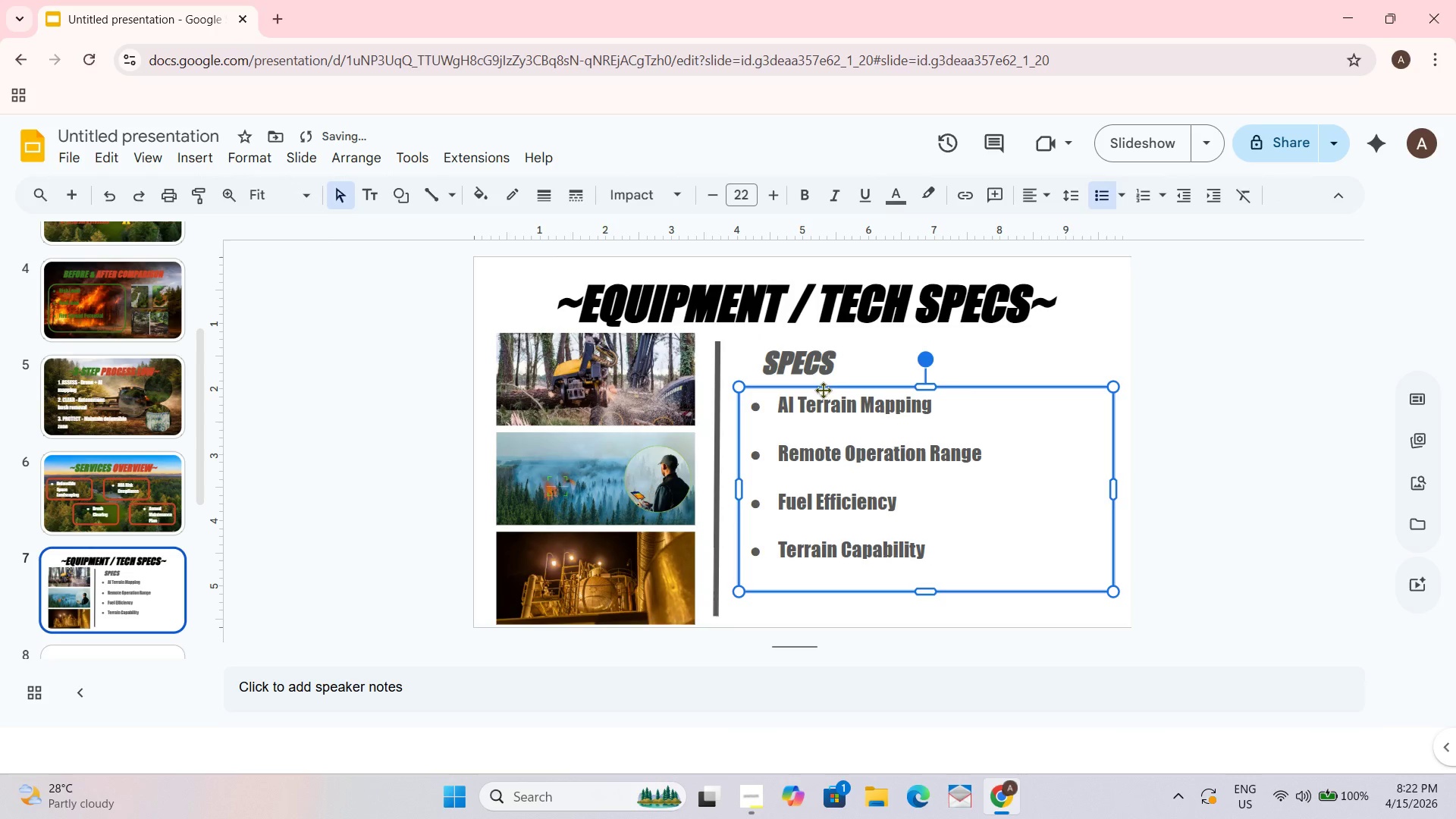 
double_click([809, 366])
 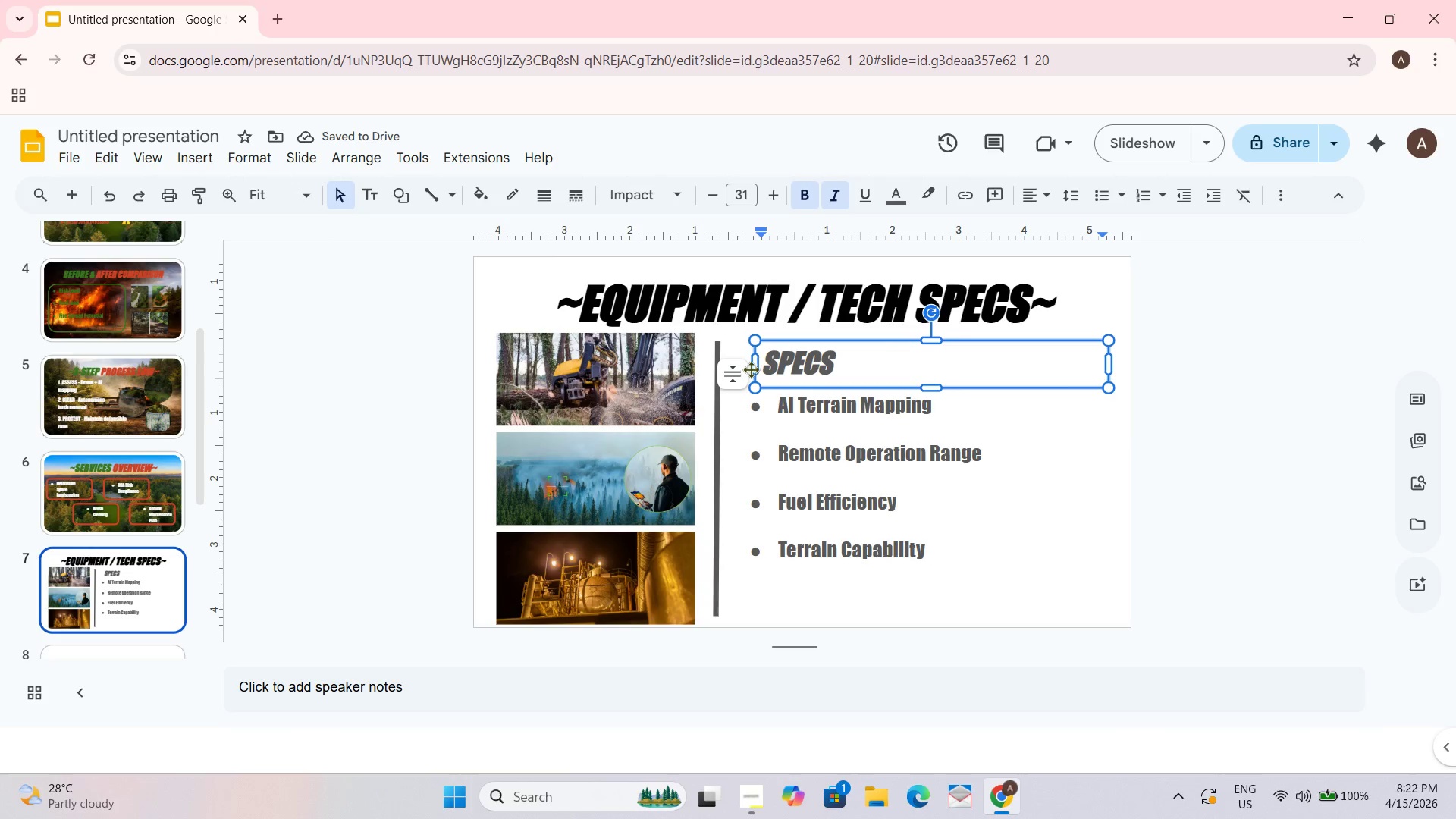 
left_click_drag(start_coordinate=[755, 366], to_coordinate=[750, 366])
 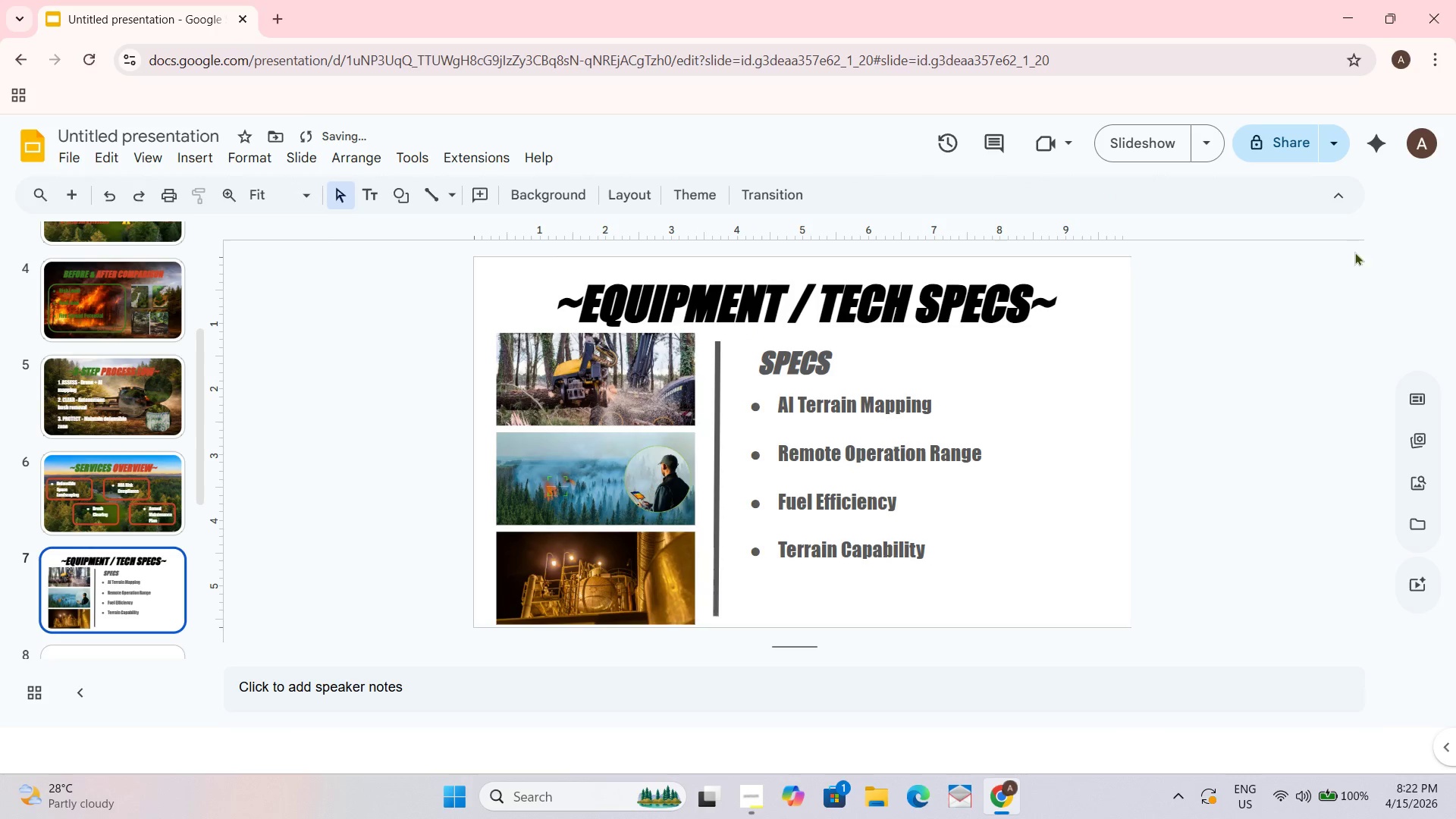 
left_click_drag(start_coordinate=[838, 365], to_coordinate=[869, 363])
 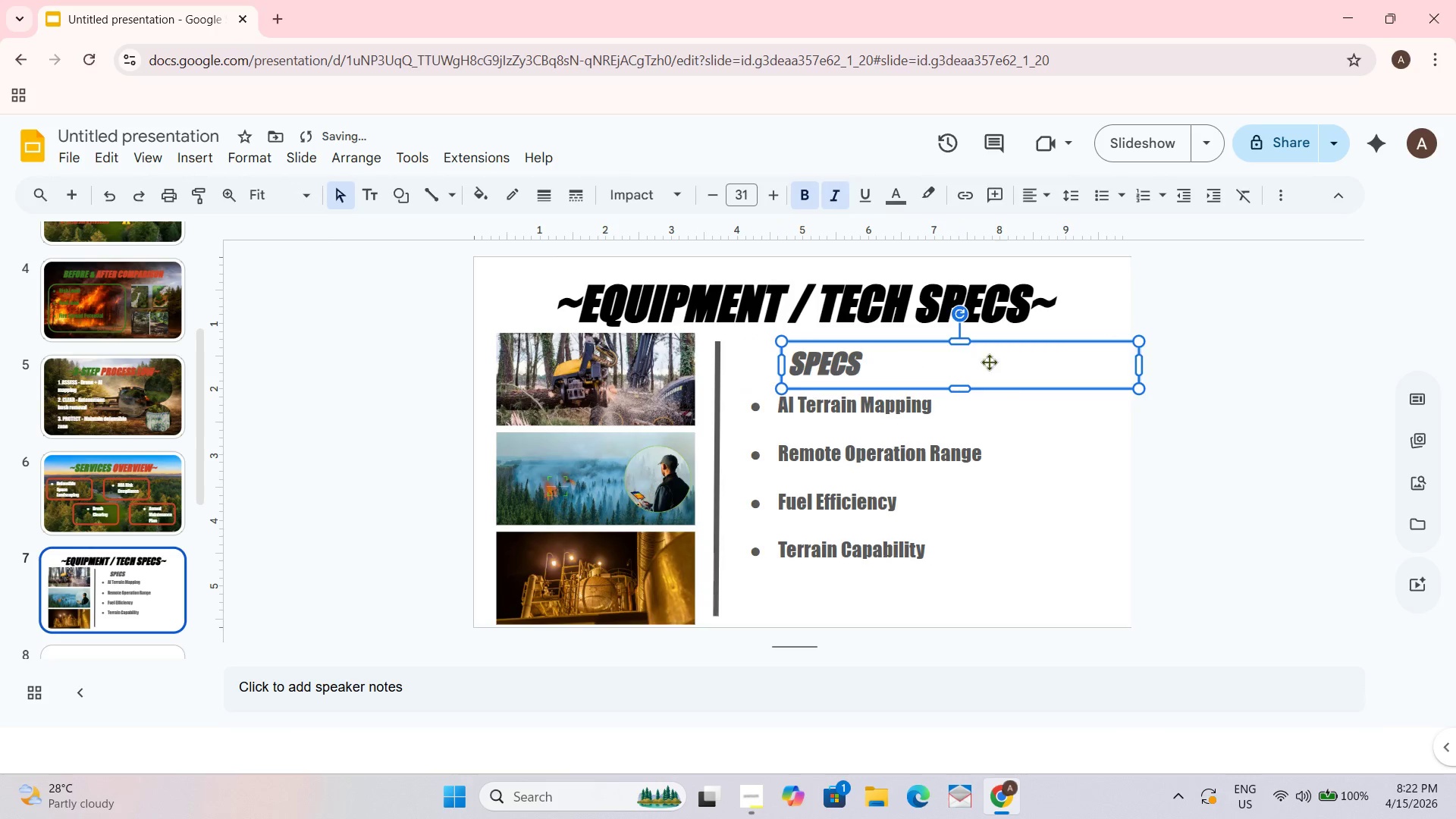 
left_click_drag(start_coordinate=[1255, 361], to_coordinate=[1266, 359])
 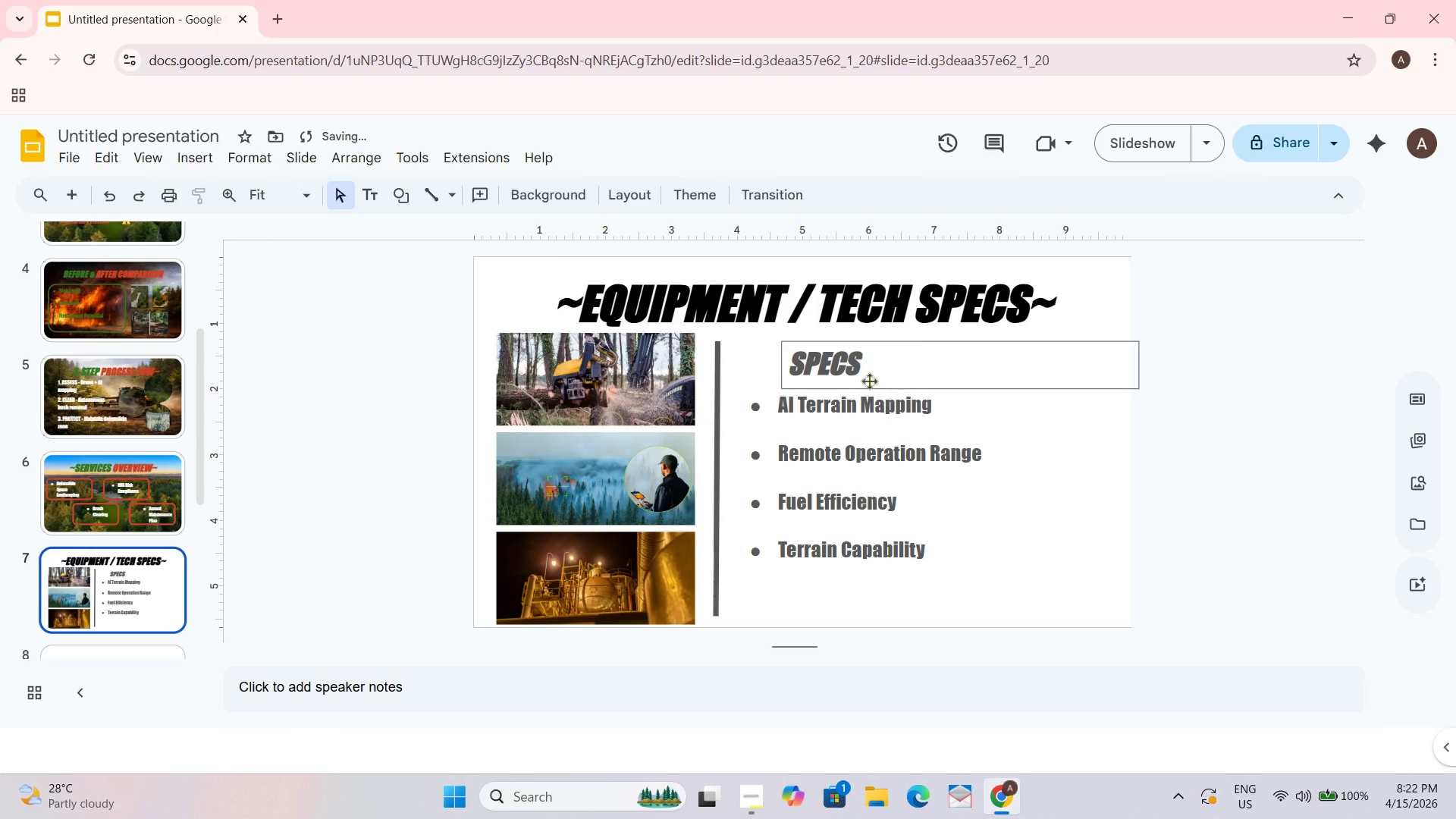 
left_click_drag(start_coordinate=[839, 367], to_coordinate=[864, 364])
 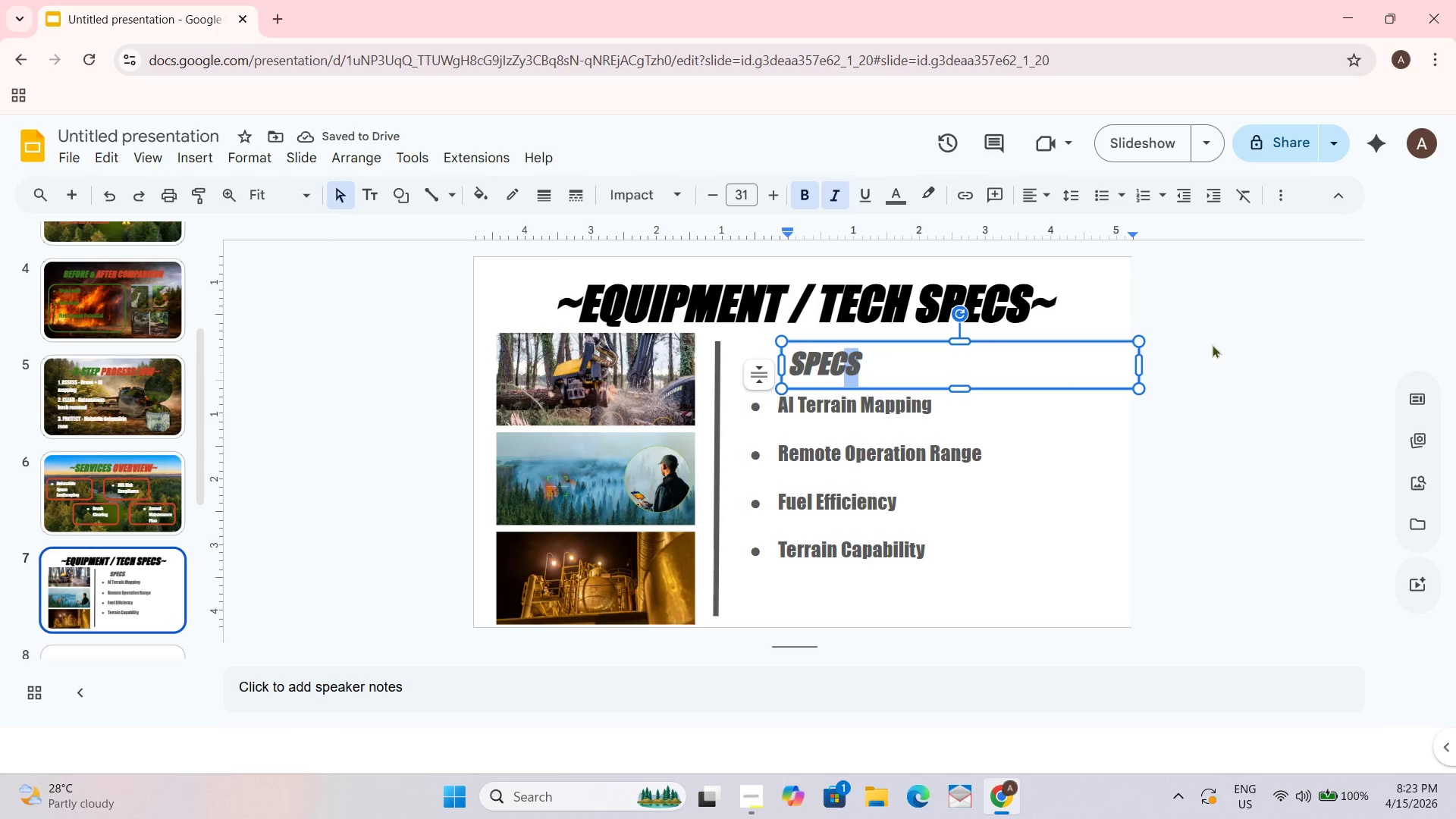 
key(Control+Z)
 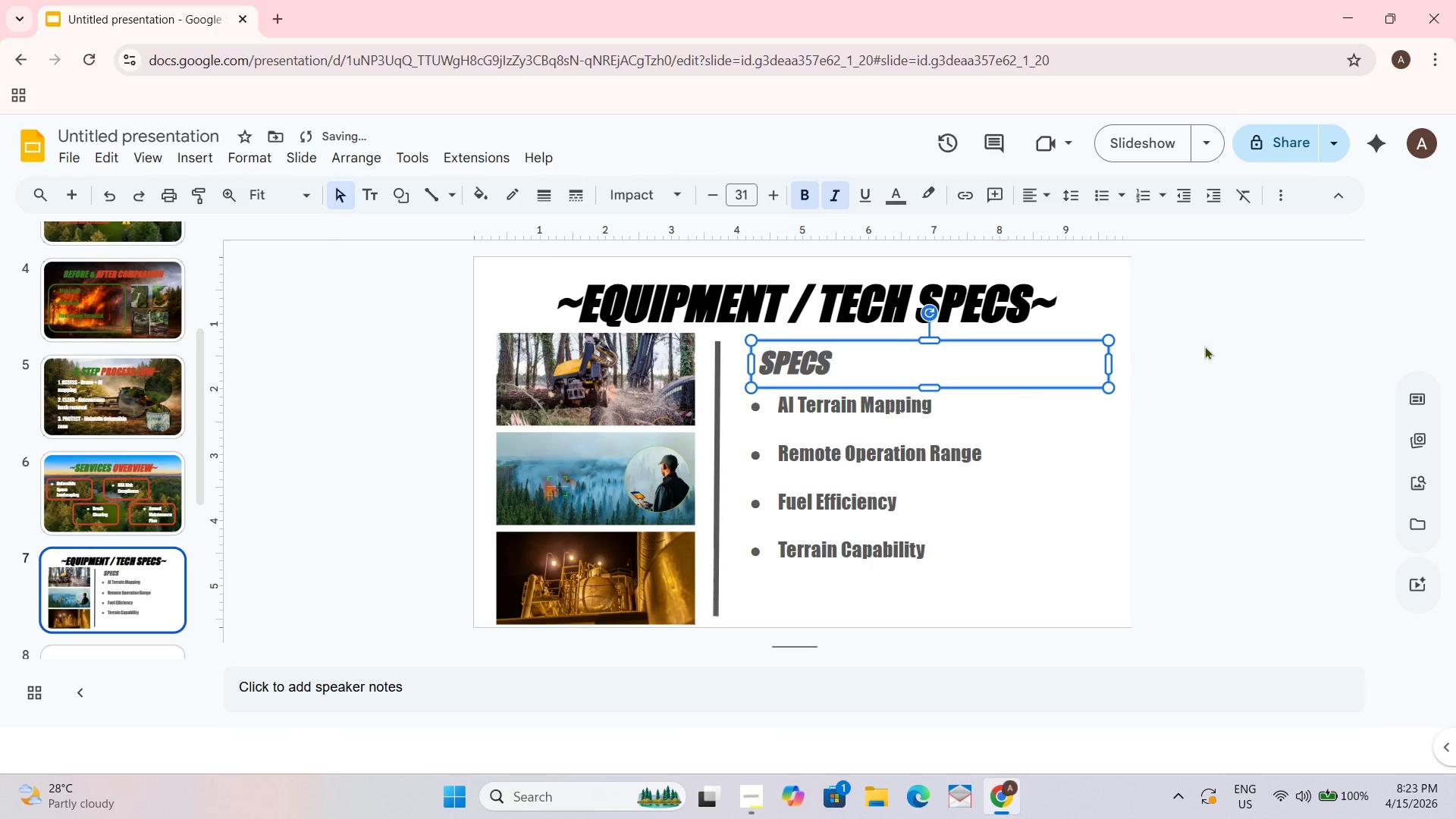 
key(Control+Z)
 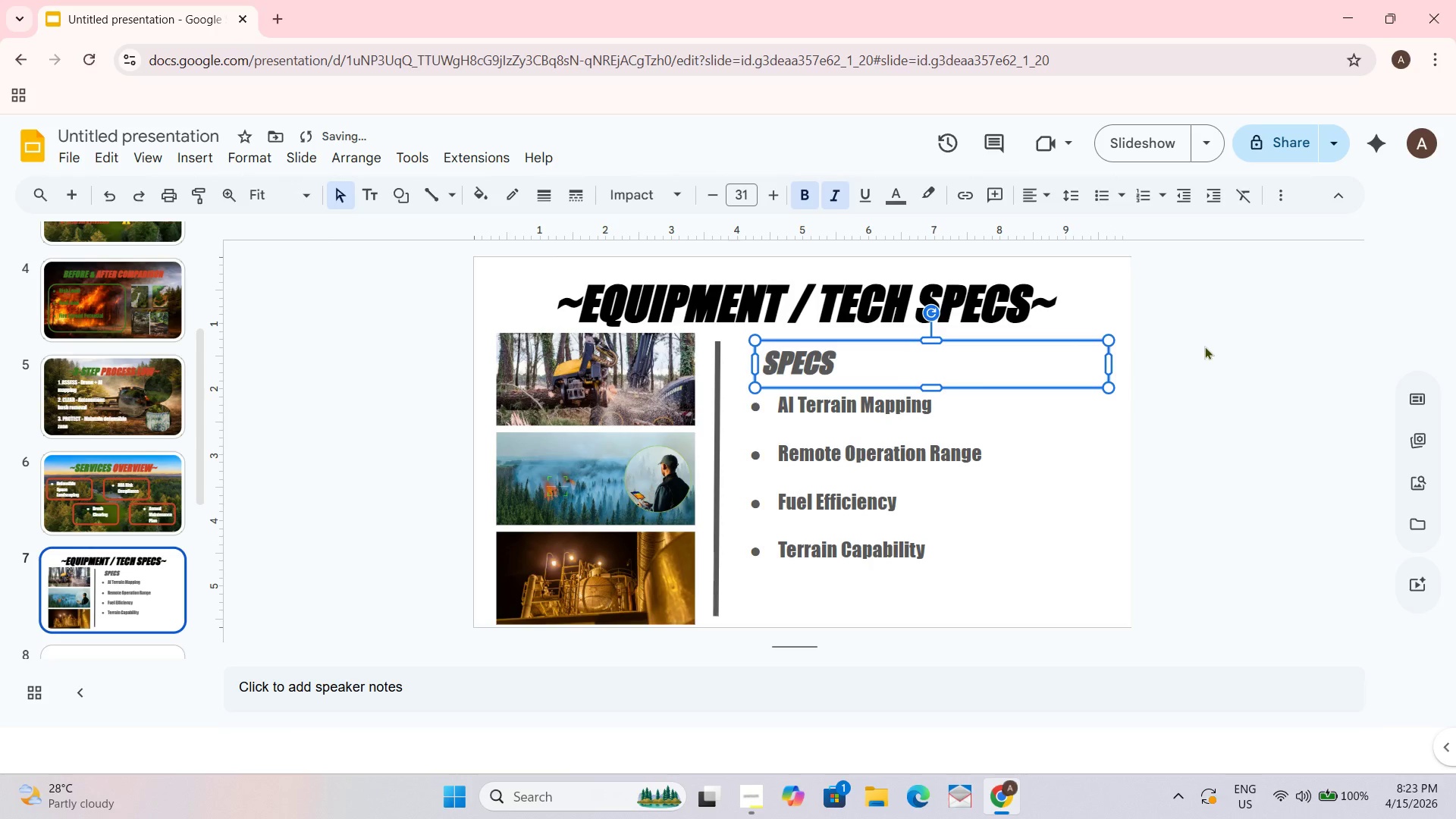 
key(Control+ControlLeft)
 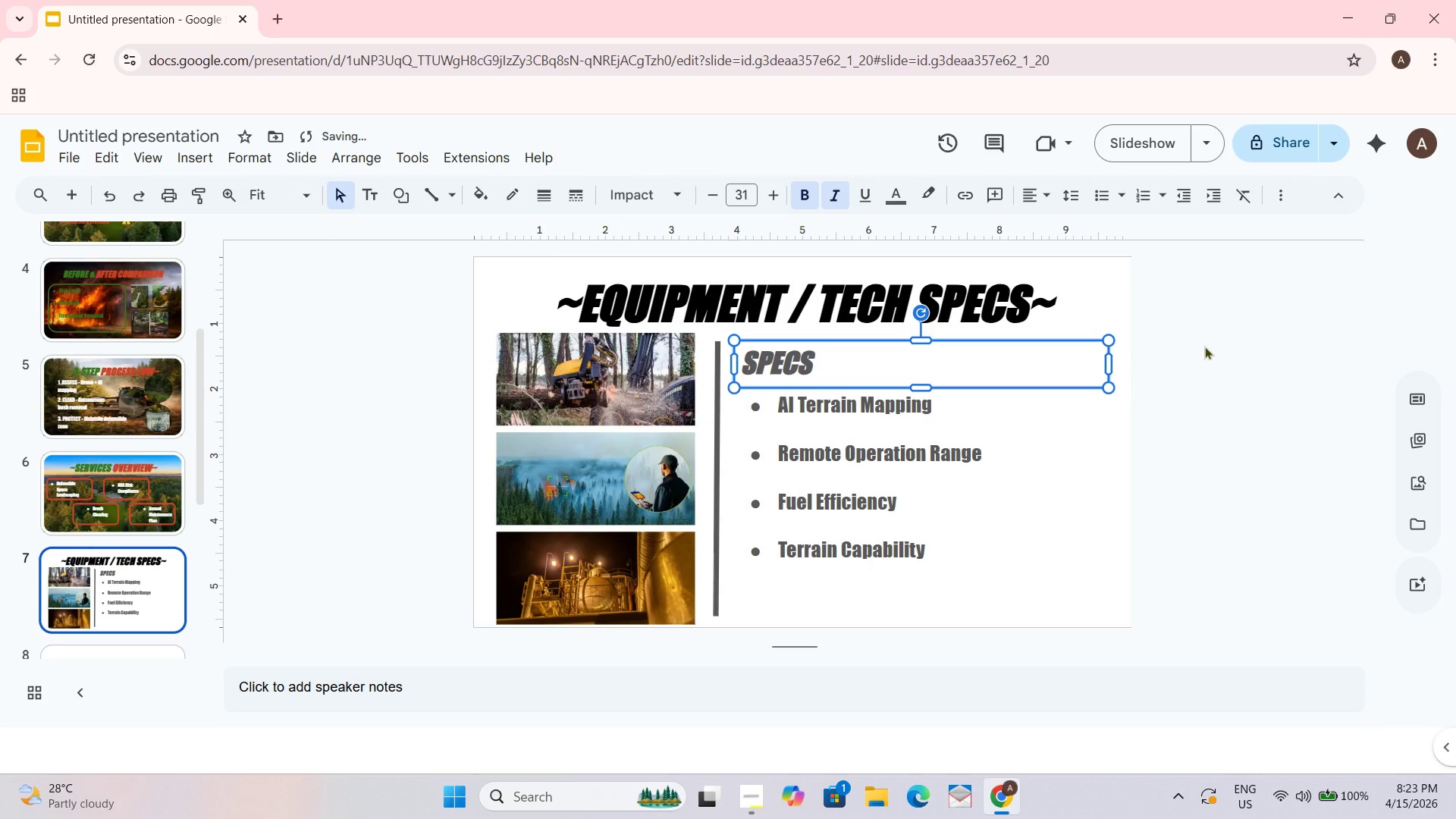 
key(Control+Z)
 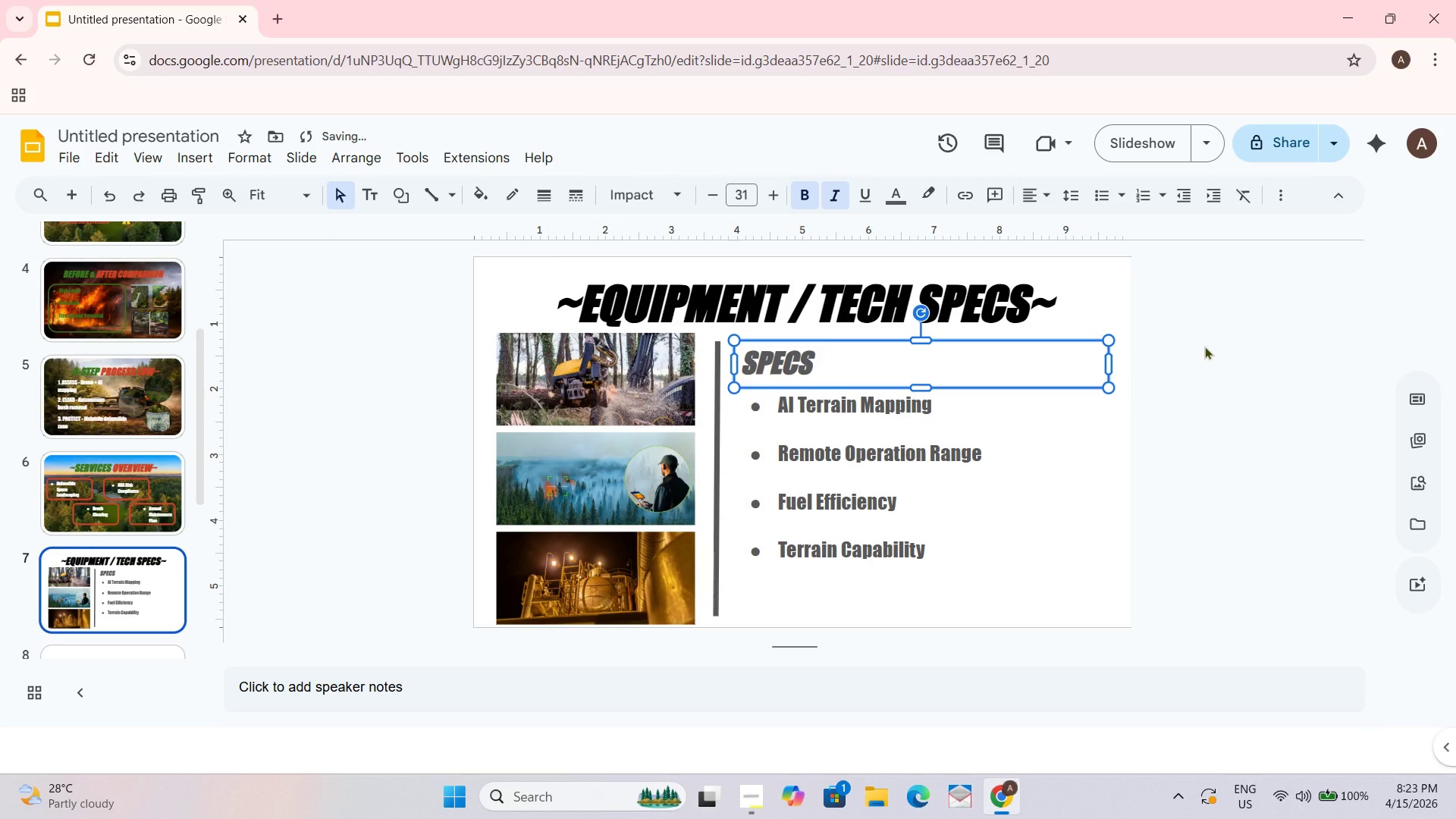 
key(Control+Z)
 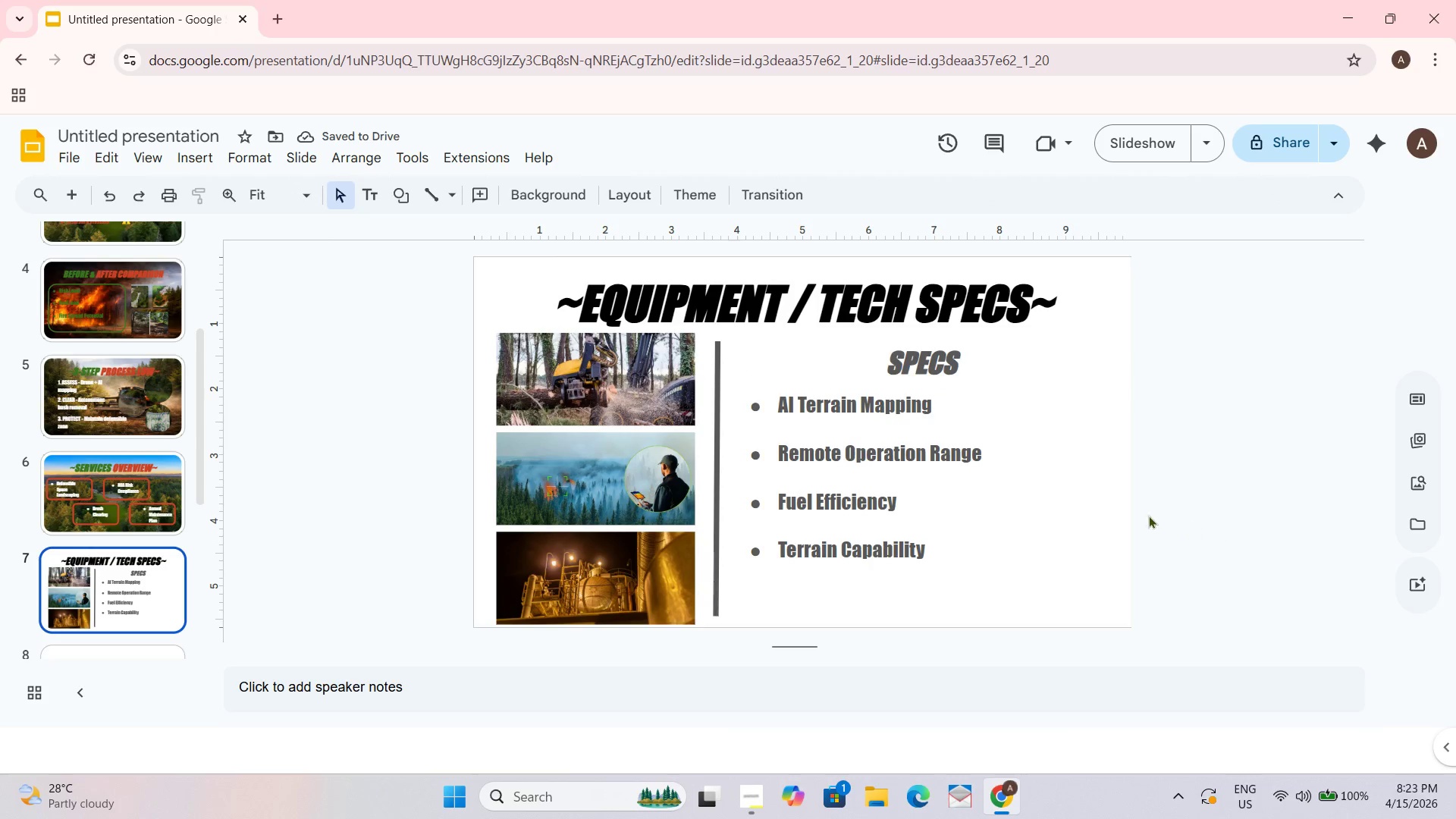 
left_click([948, 359])
 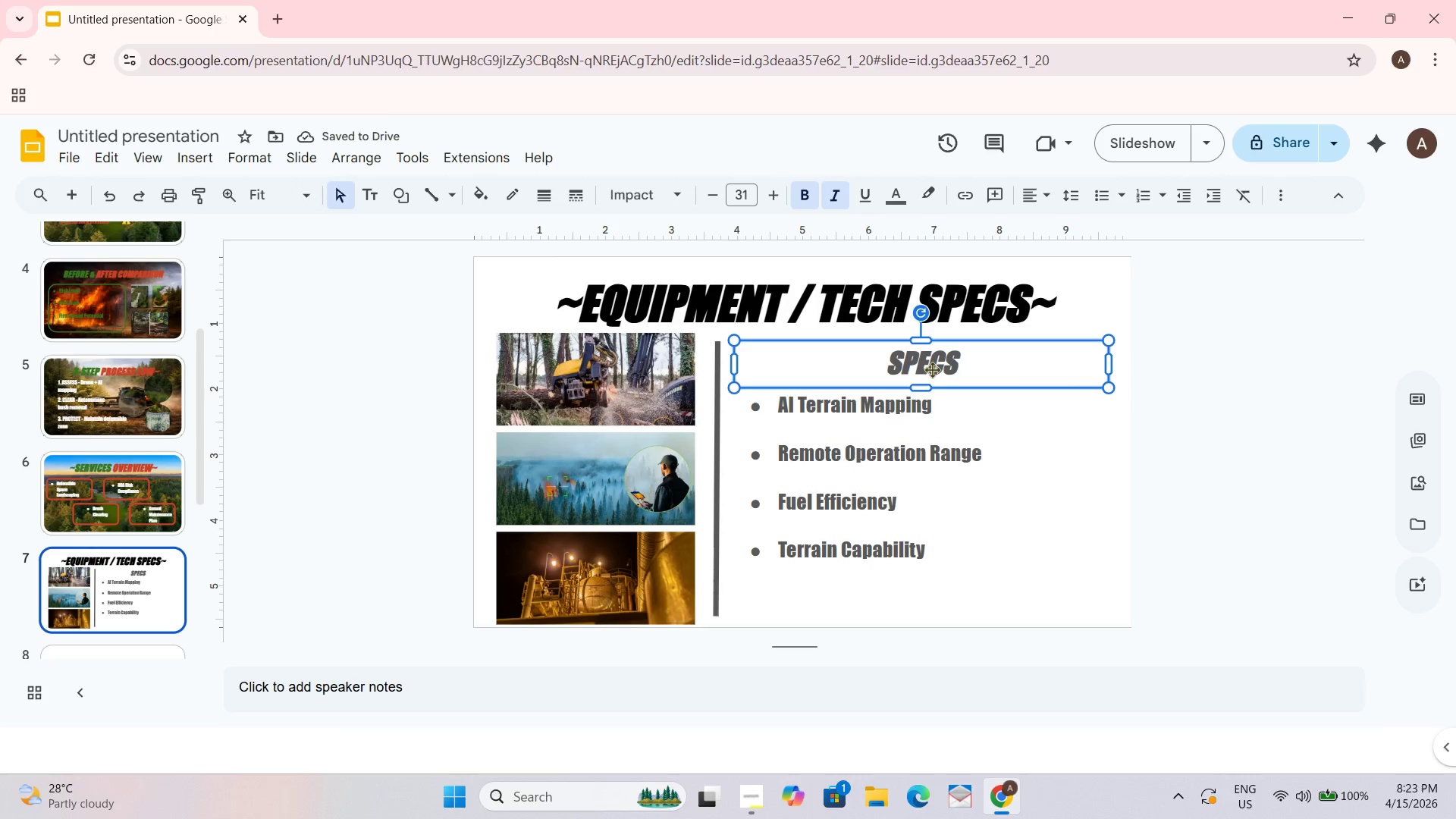 
double_click([923, 366])
 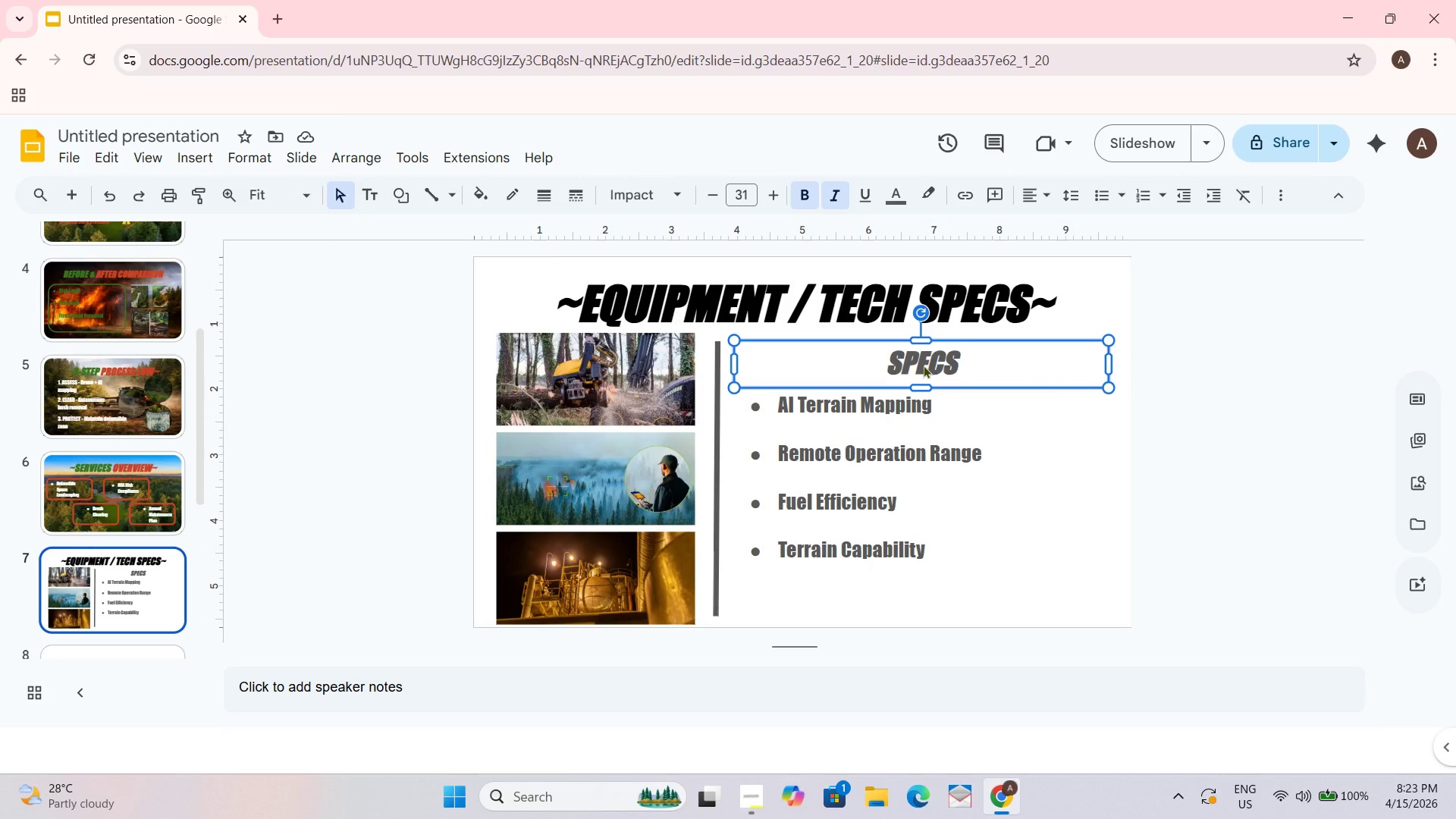 
triple_click([923, 365])
 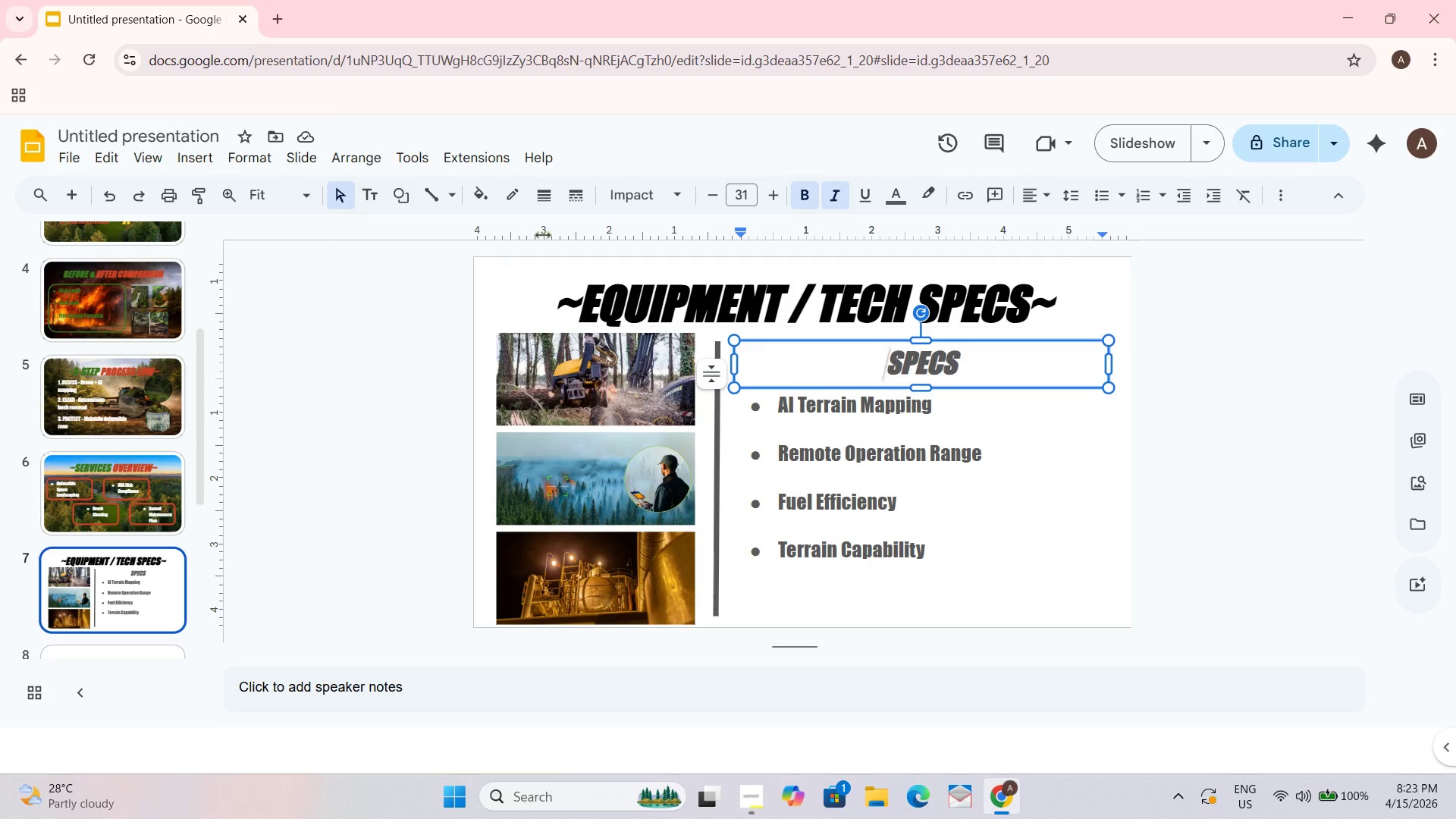 
key(Control+A)
 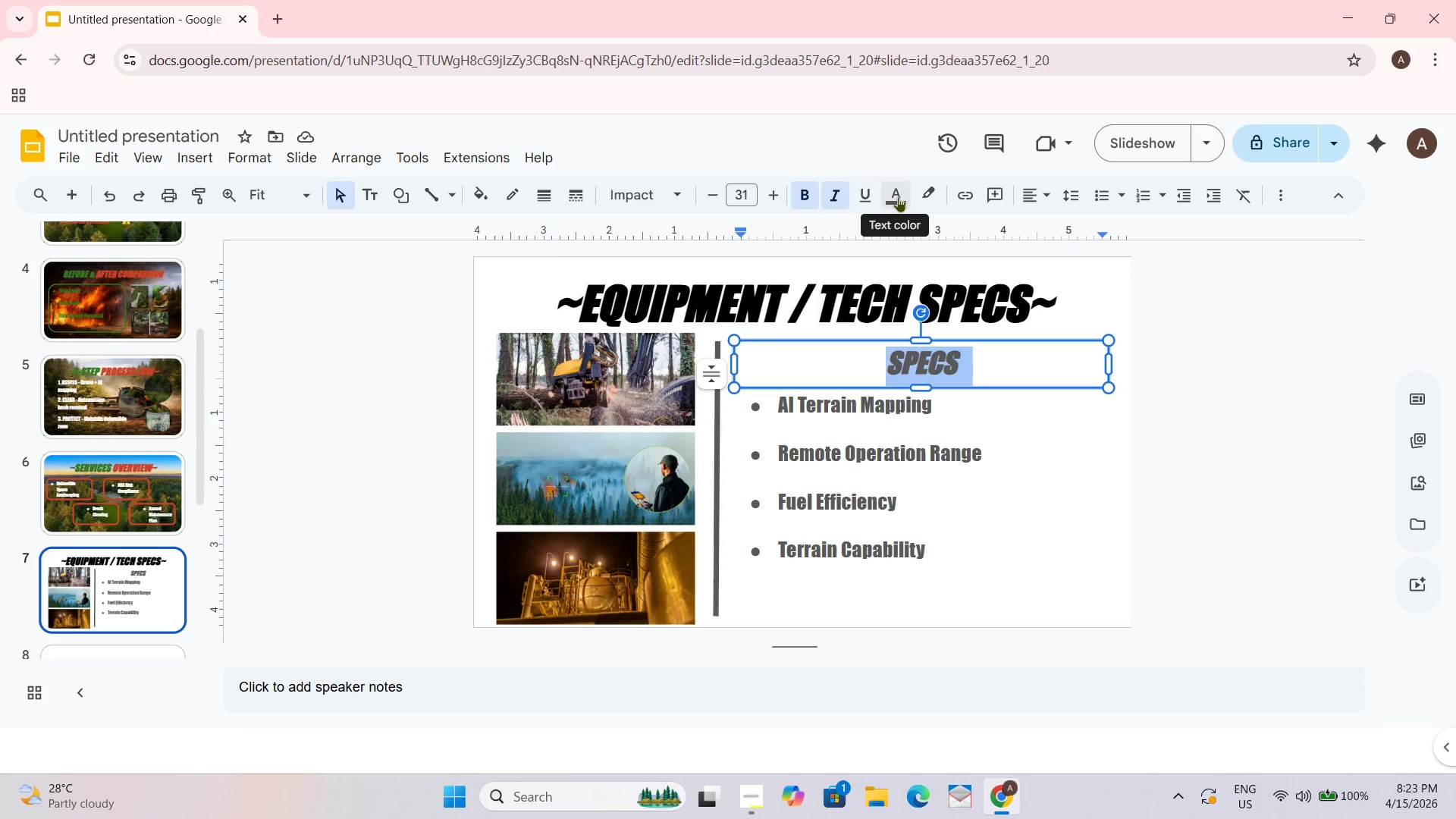 
left_click([899, 194])
 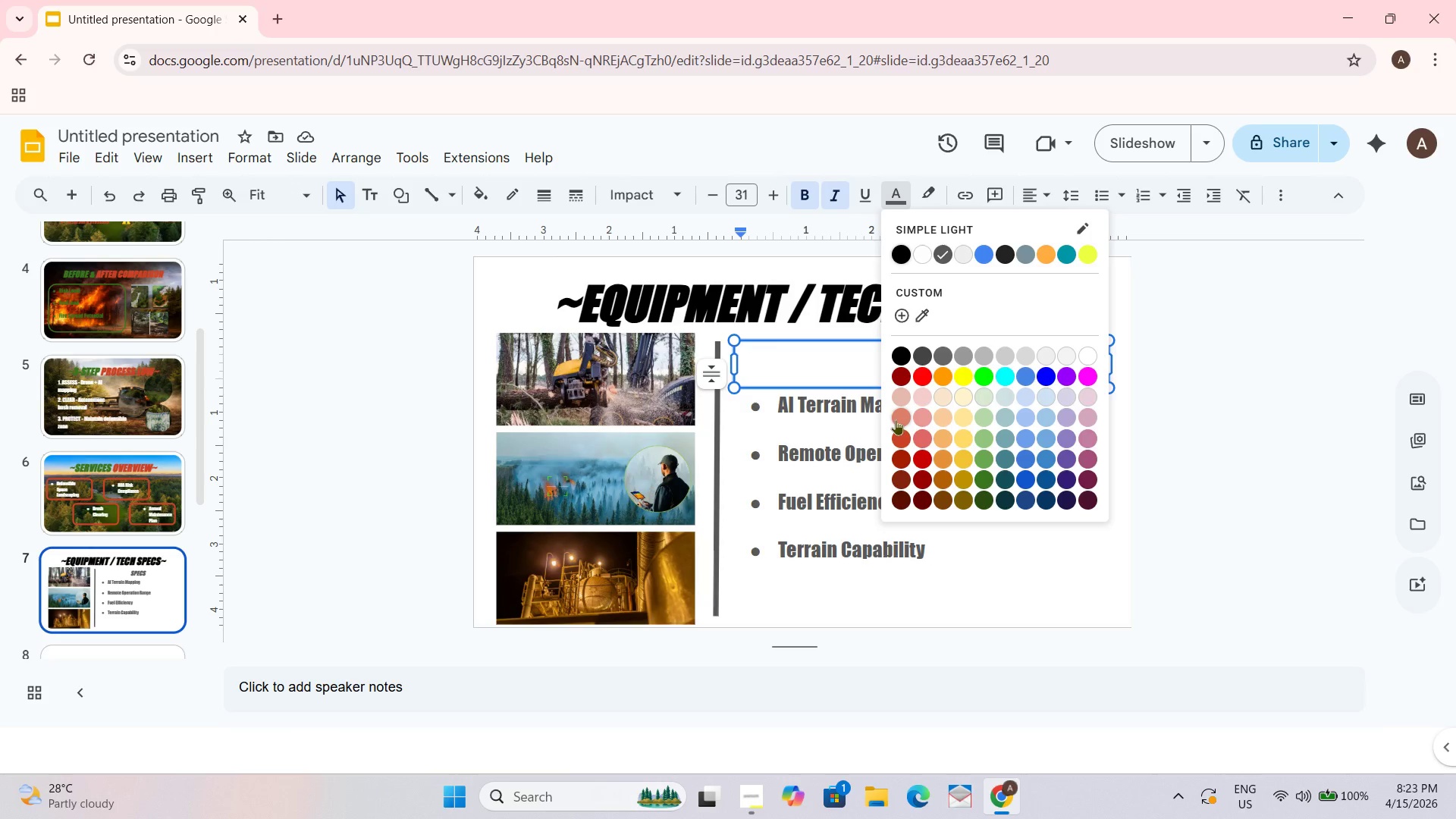 
left_click([896, 419])
 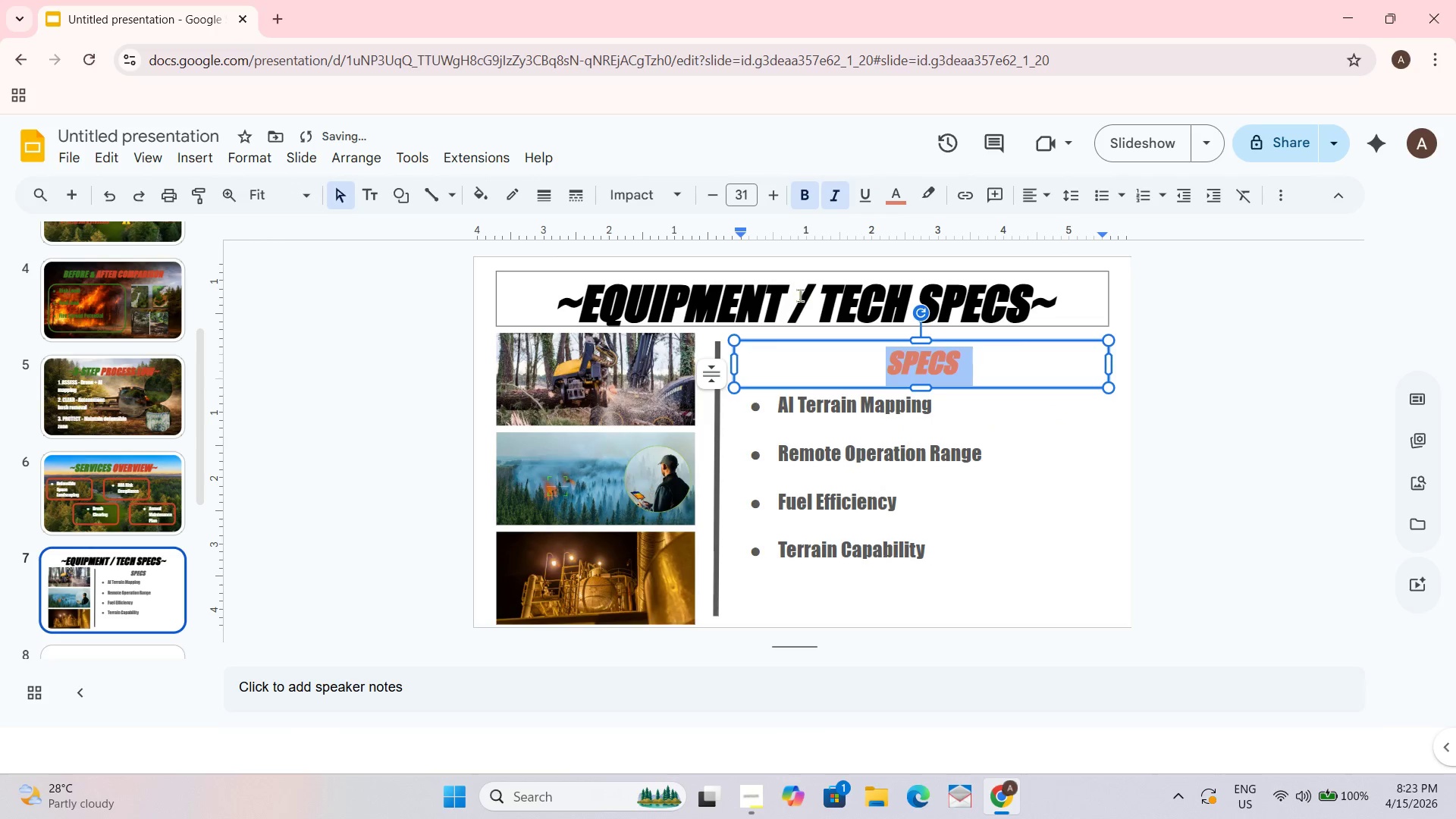 
left_click_drag(start_coordinate=[800, 295], to_coordinate=[1057, 296])
 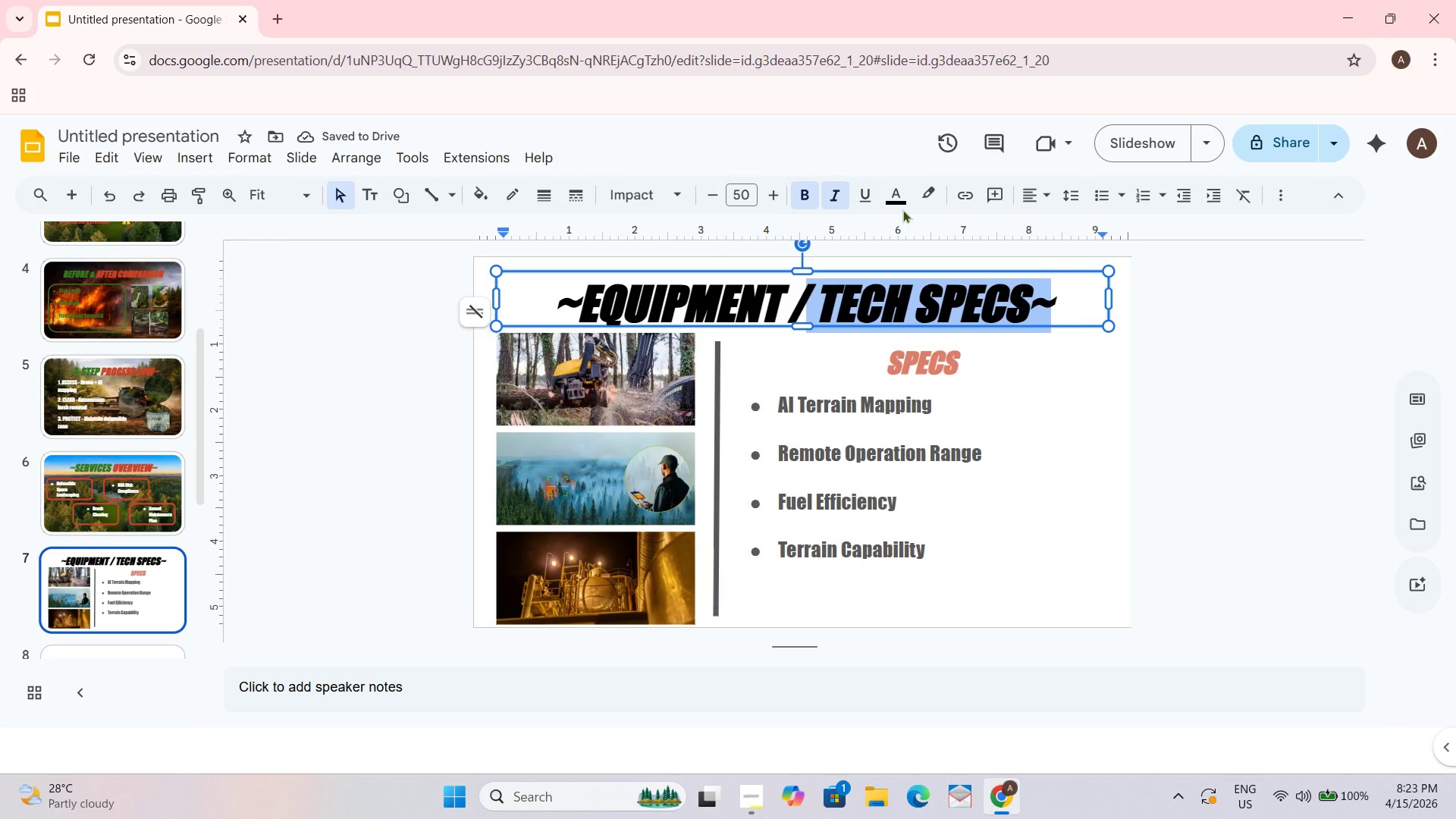 
left_click([883, 194])
 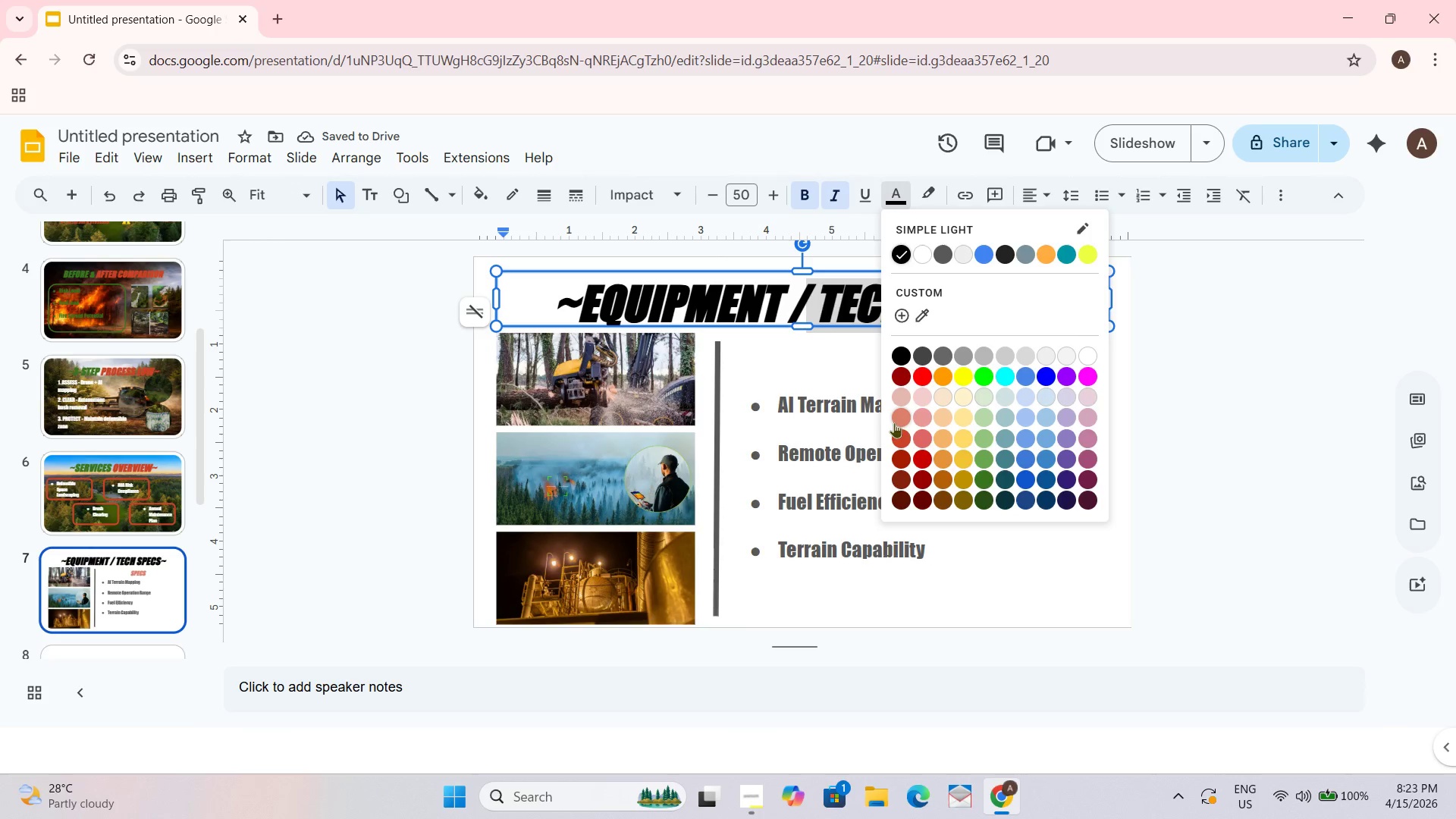 
left_click([896, 418])
 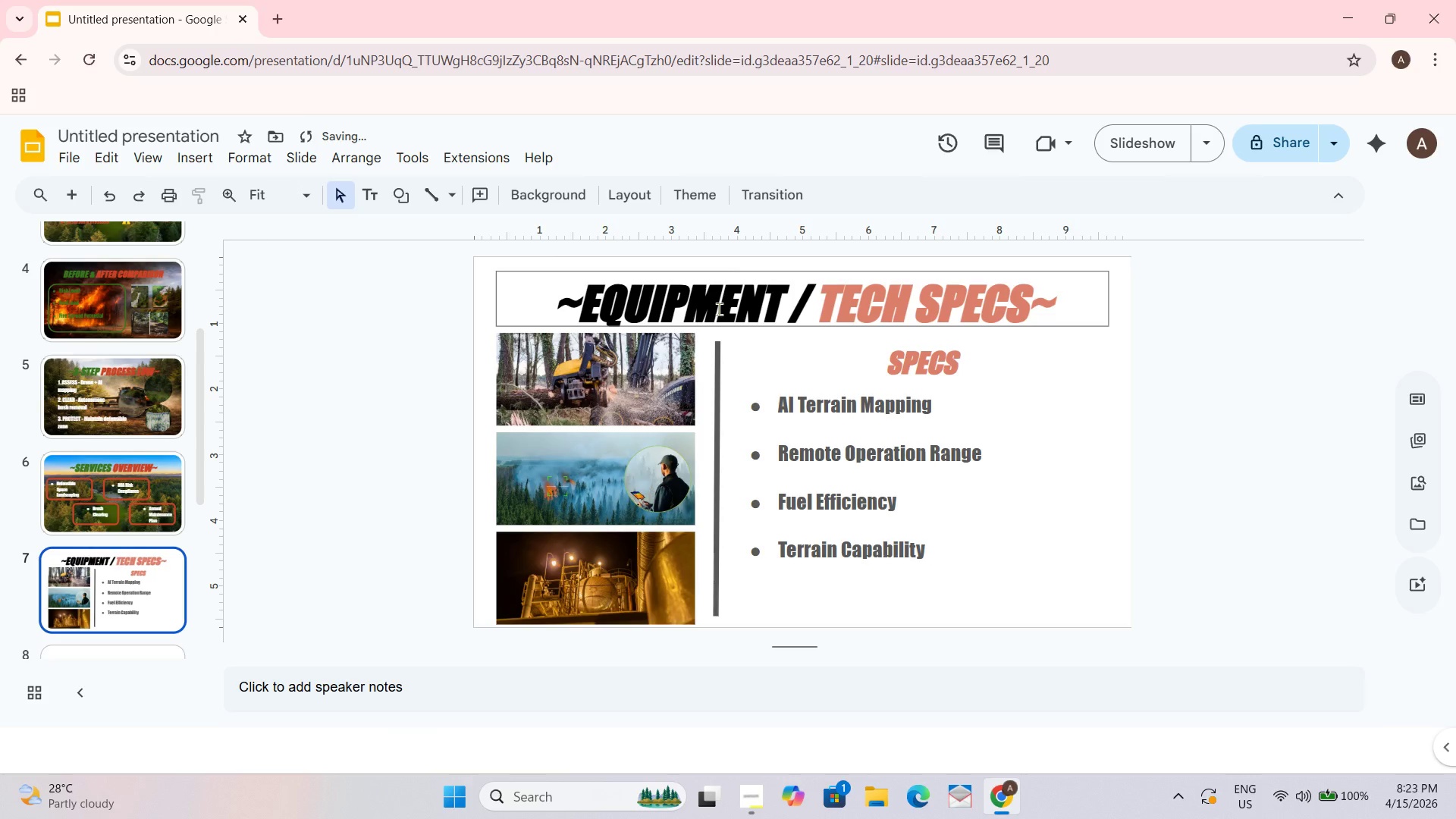 
left_click_drag(start_coordinate=[819, 300], to_coordinate=[546, 300])
 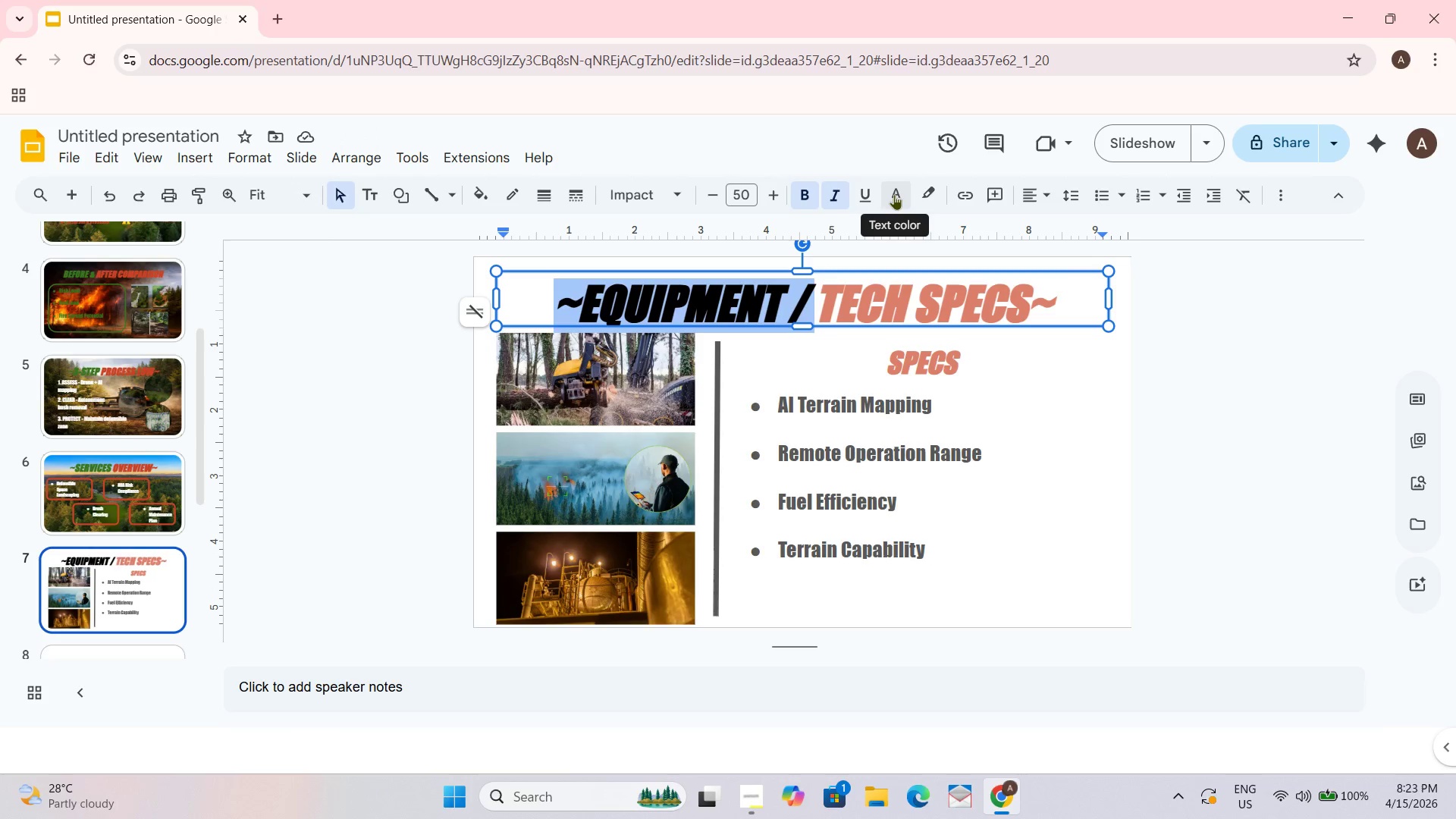 
left_click([894, 194])
 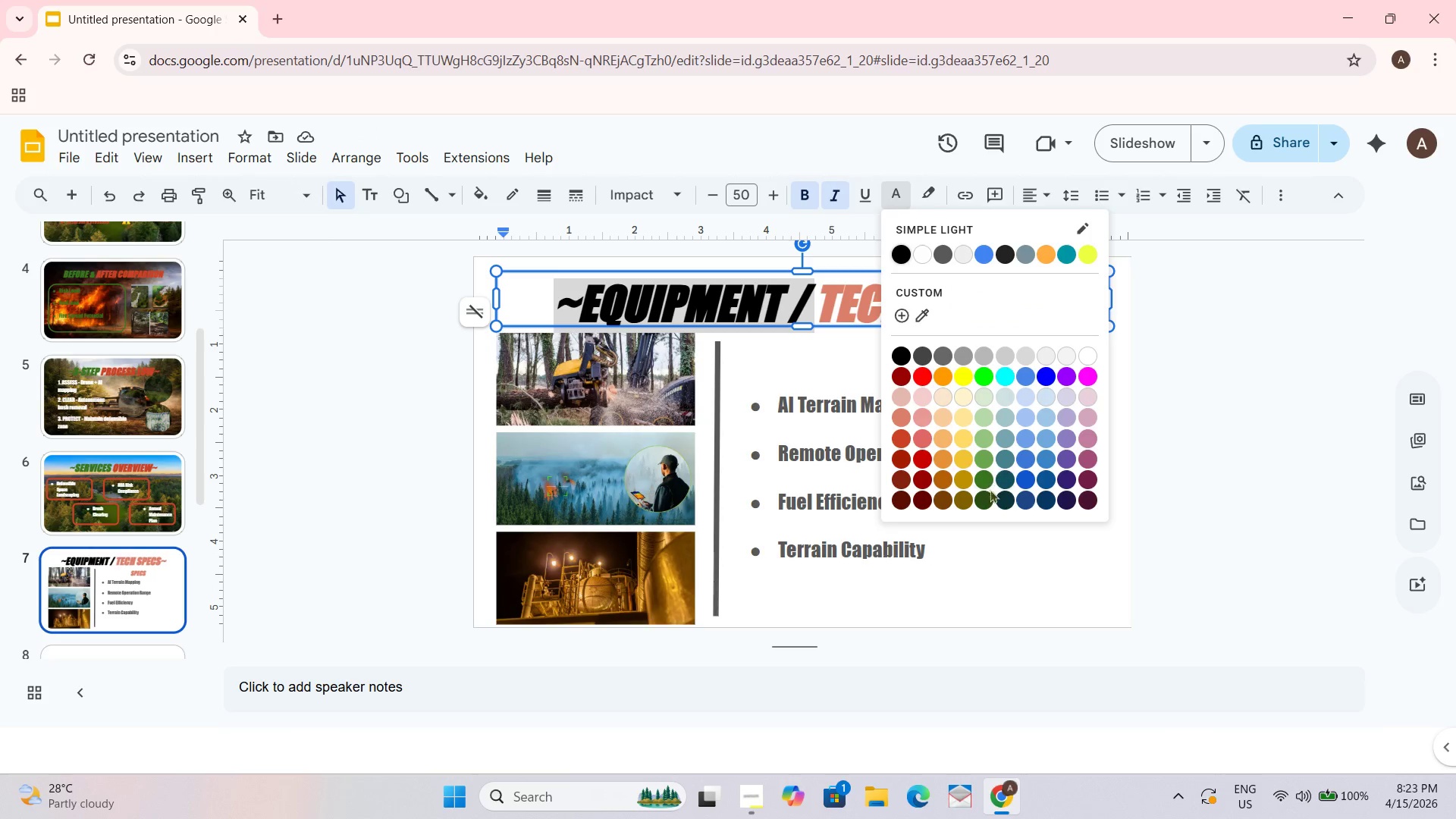 
left_click([982, 482])
 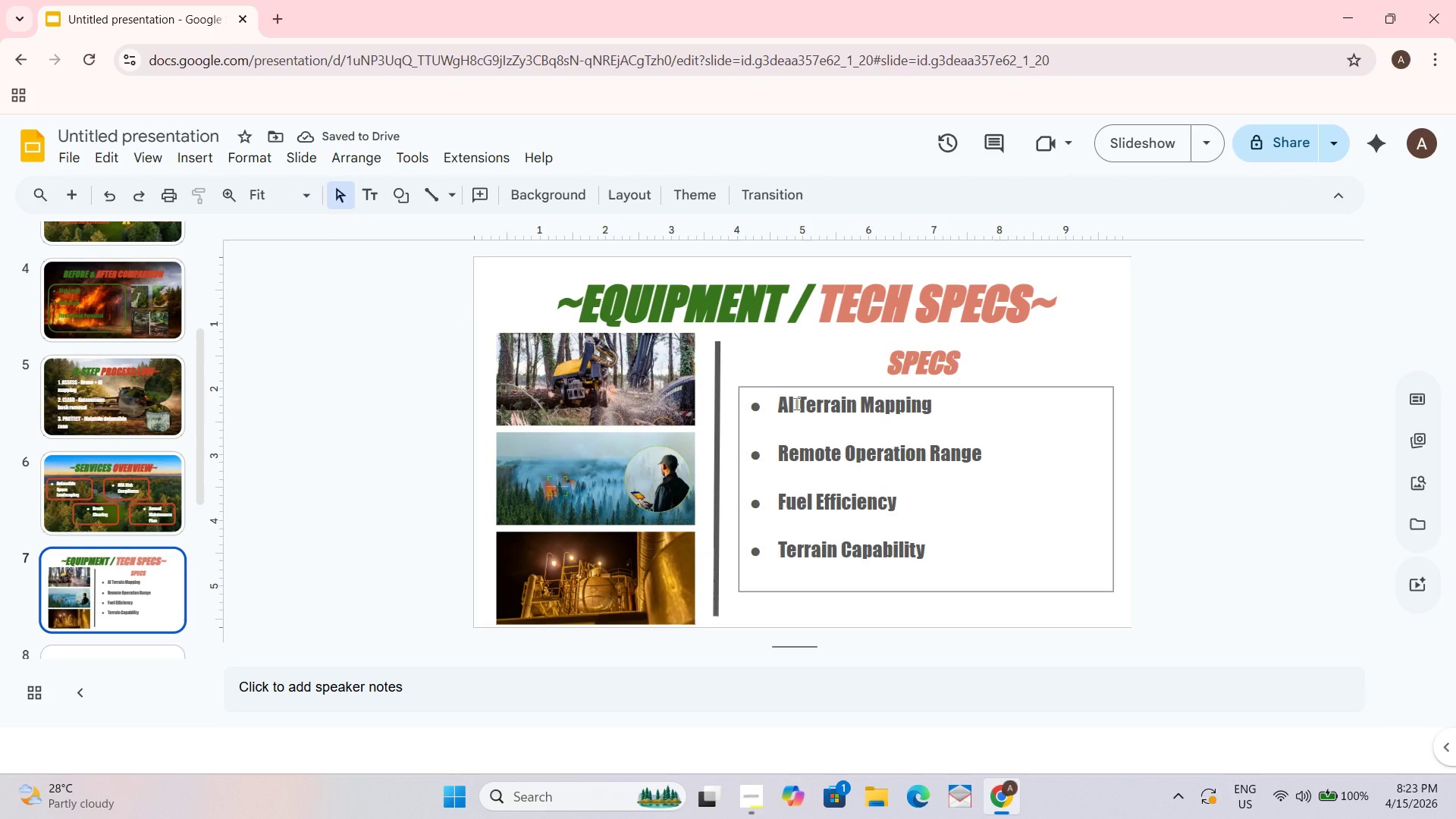 
left_click_drag(start_coordinate=[752, 403], to_coordinate=[970, 576])
 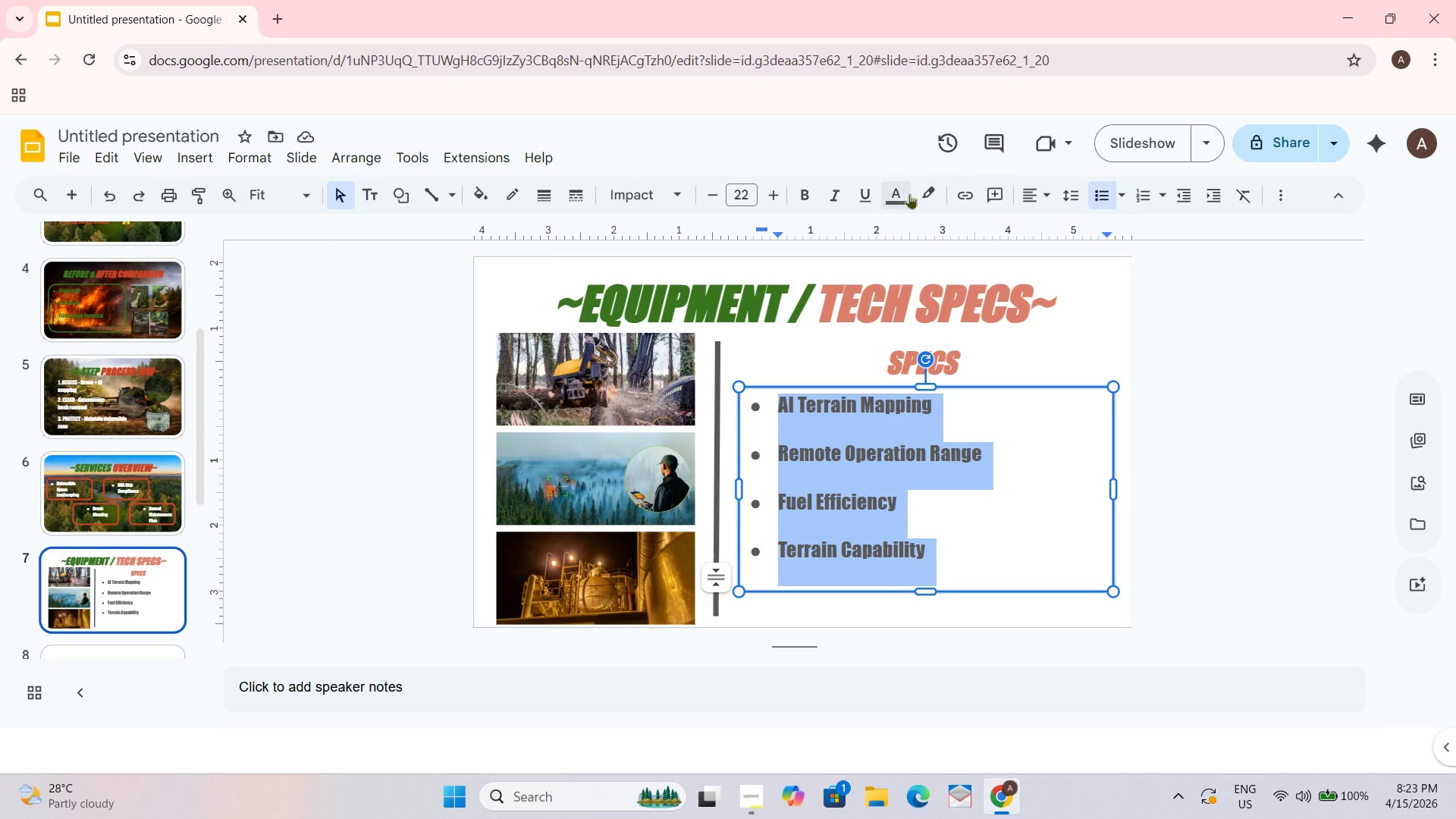 
left_click([889, 198])
 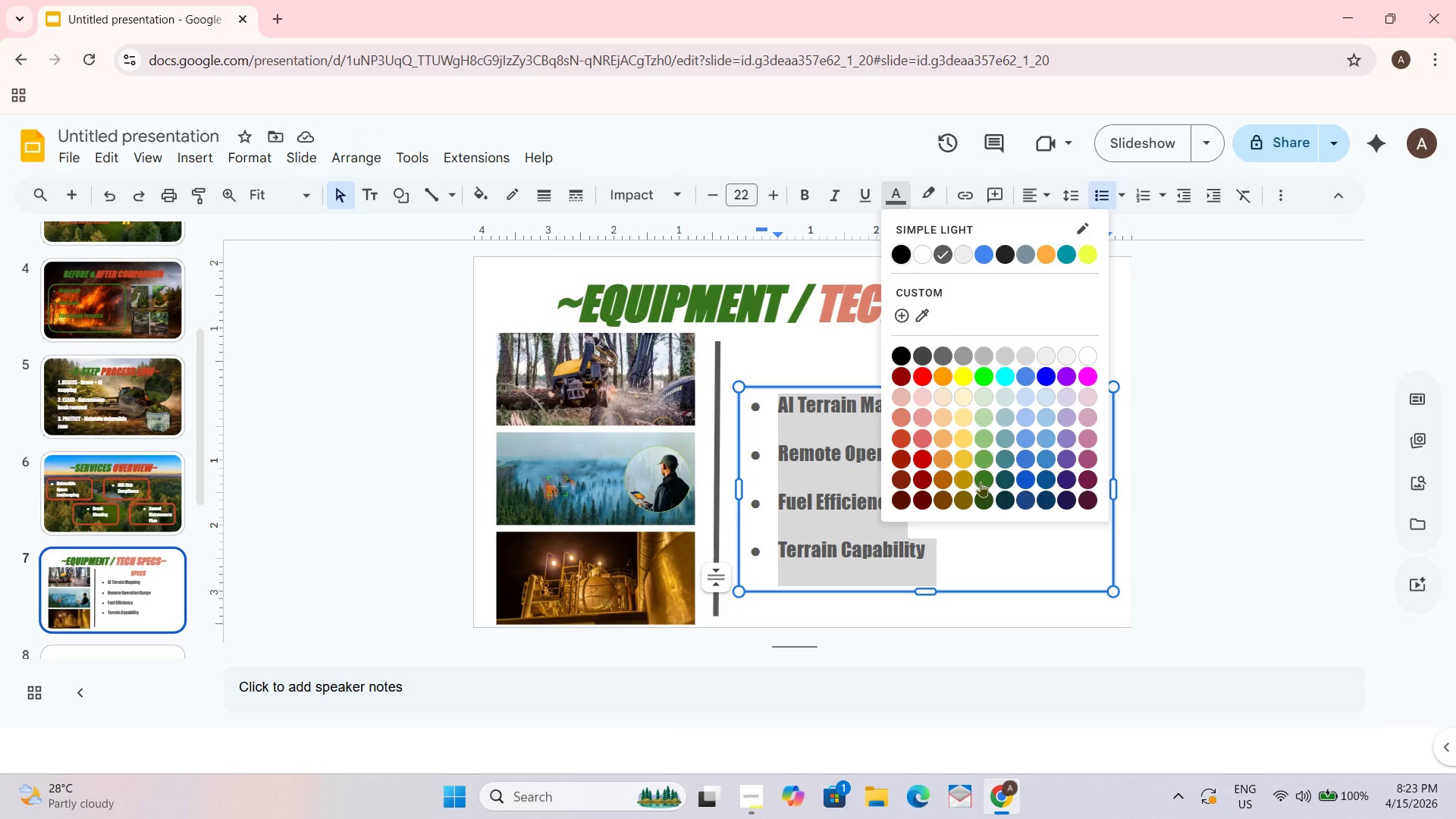 
double_click([1199, 425])
 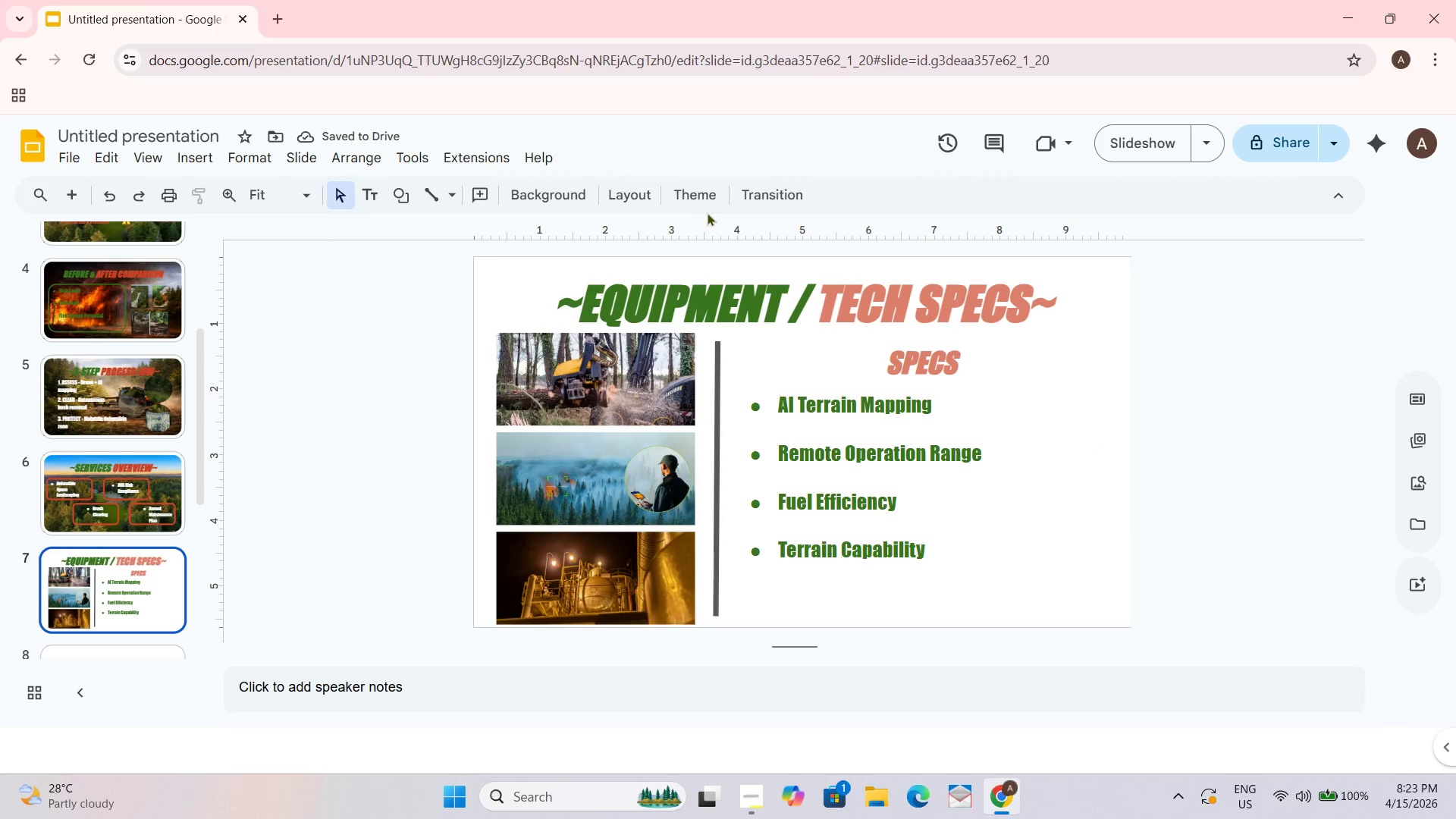 
left_click([579, 196])
 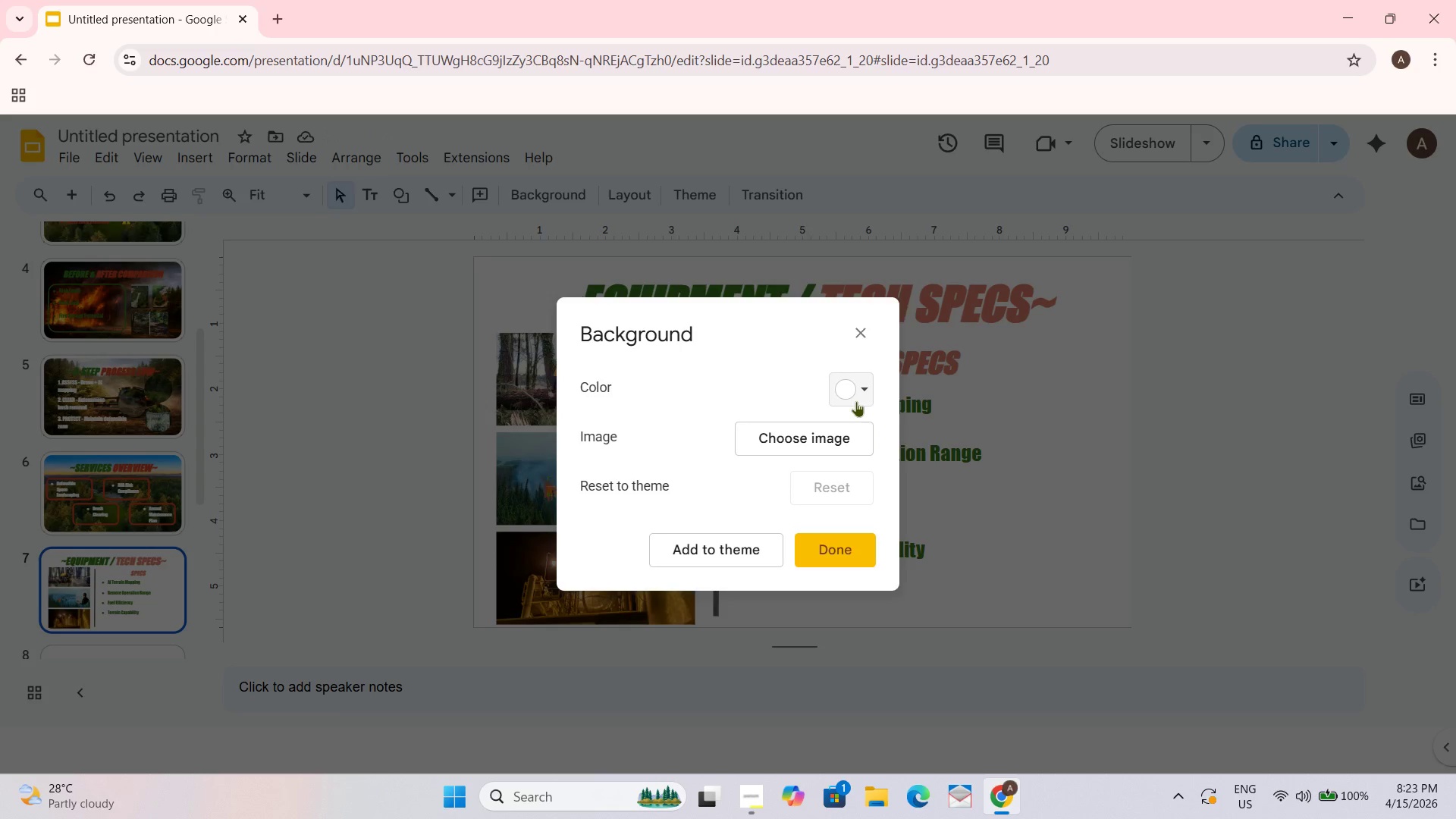 
left_click([859, 394])
 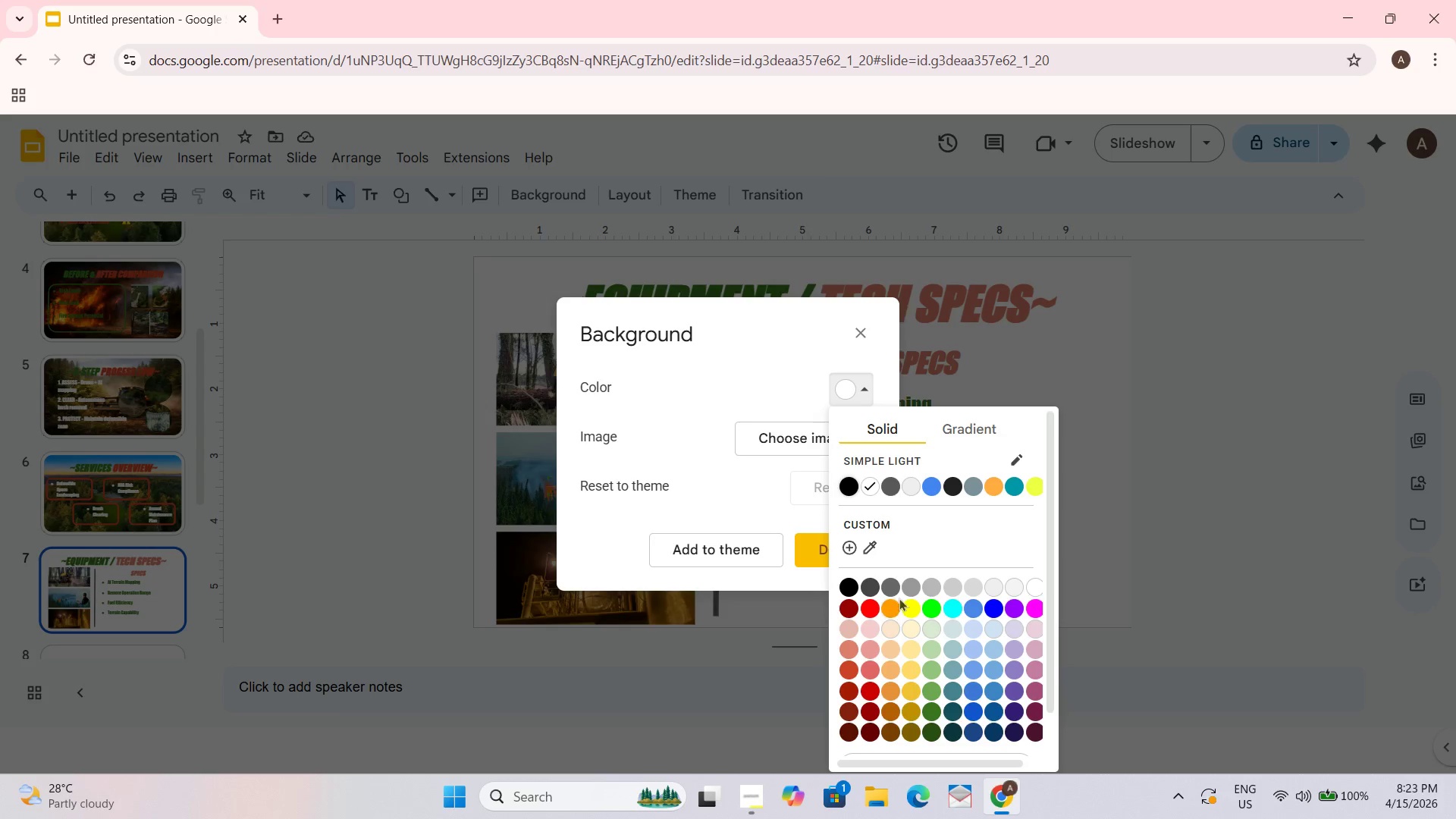 
double_click([1201, 463])
 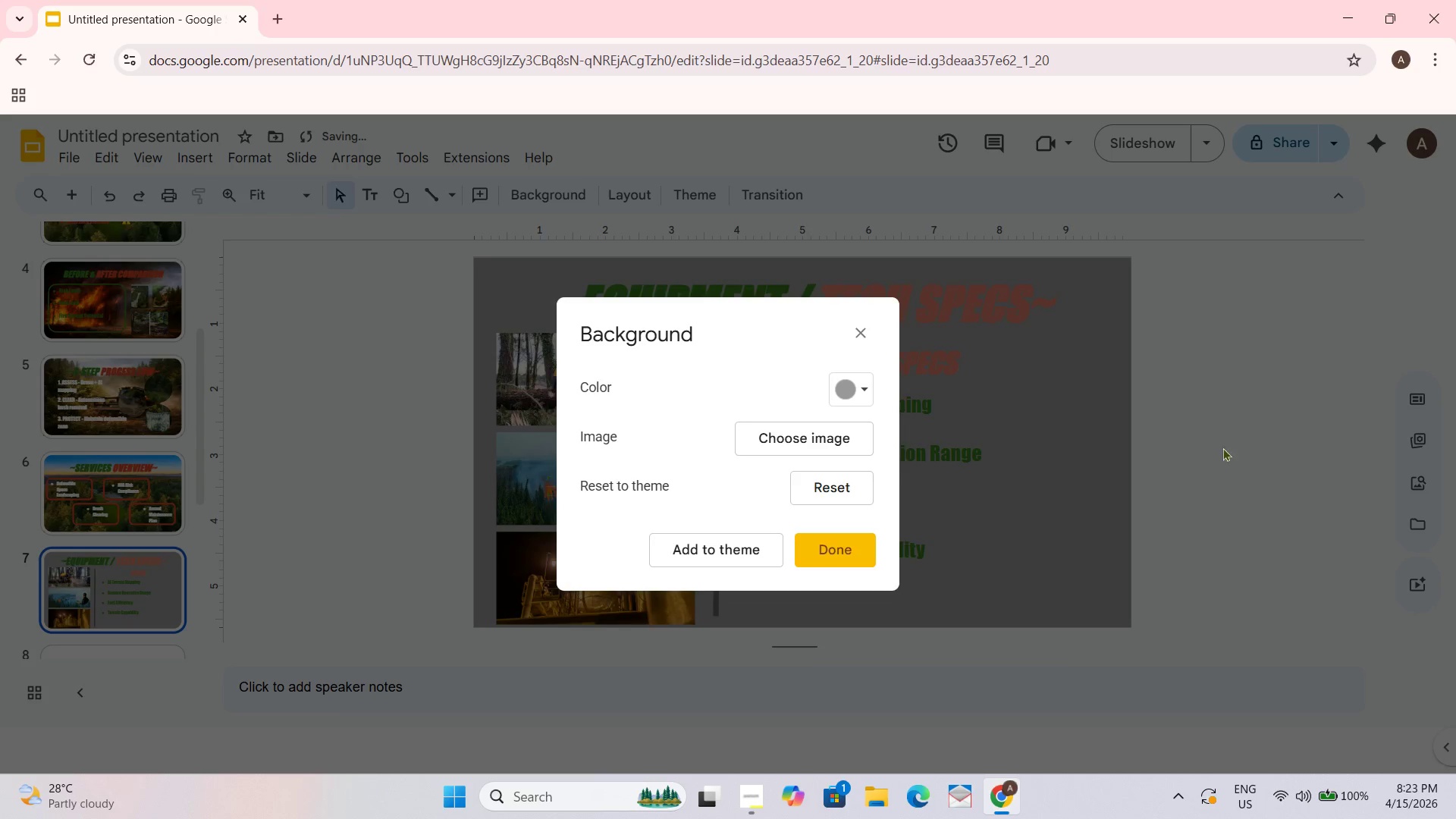 
triple_click([1242, 444])
 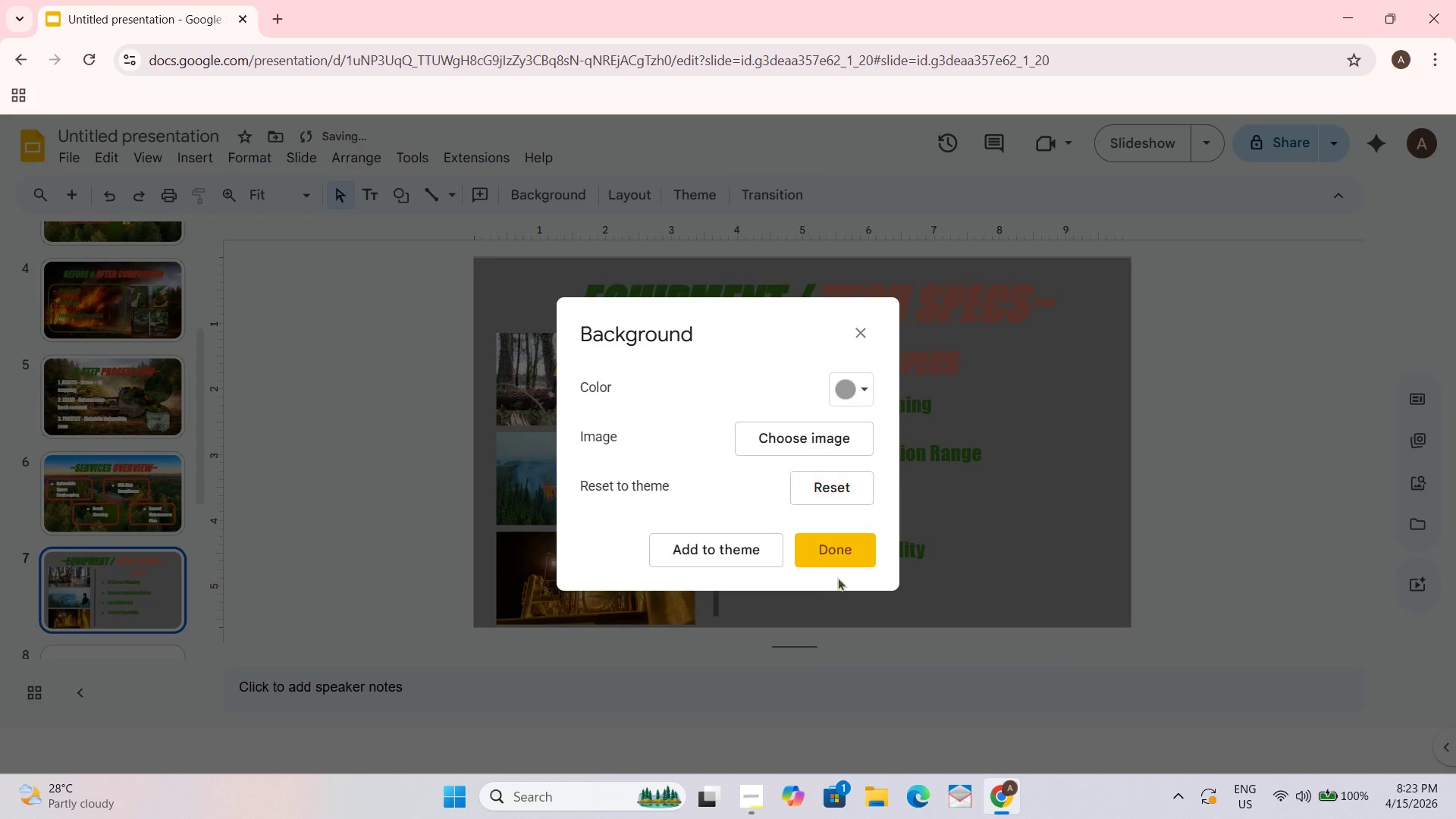 
left_click([837, 544])
 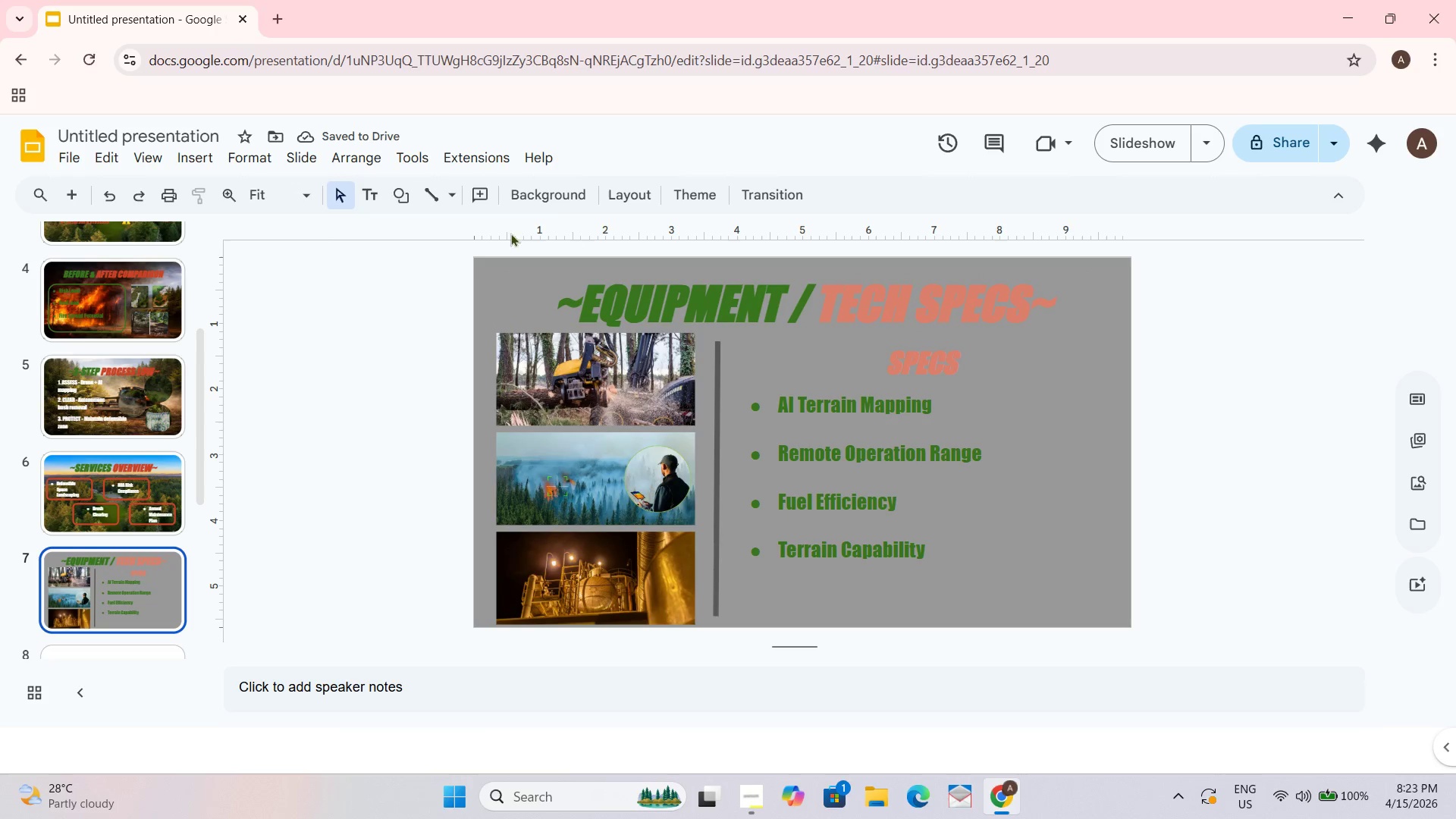 
left_click([543, 191])
 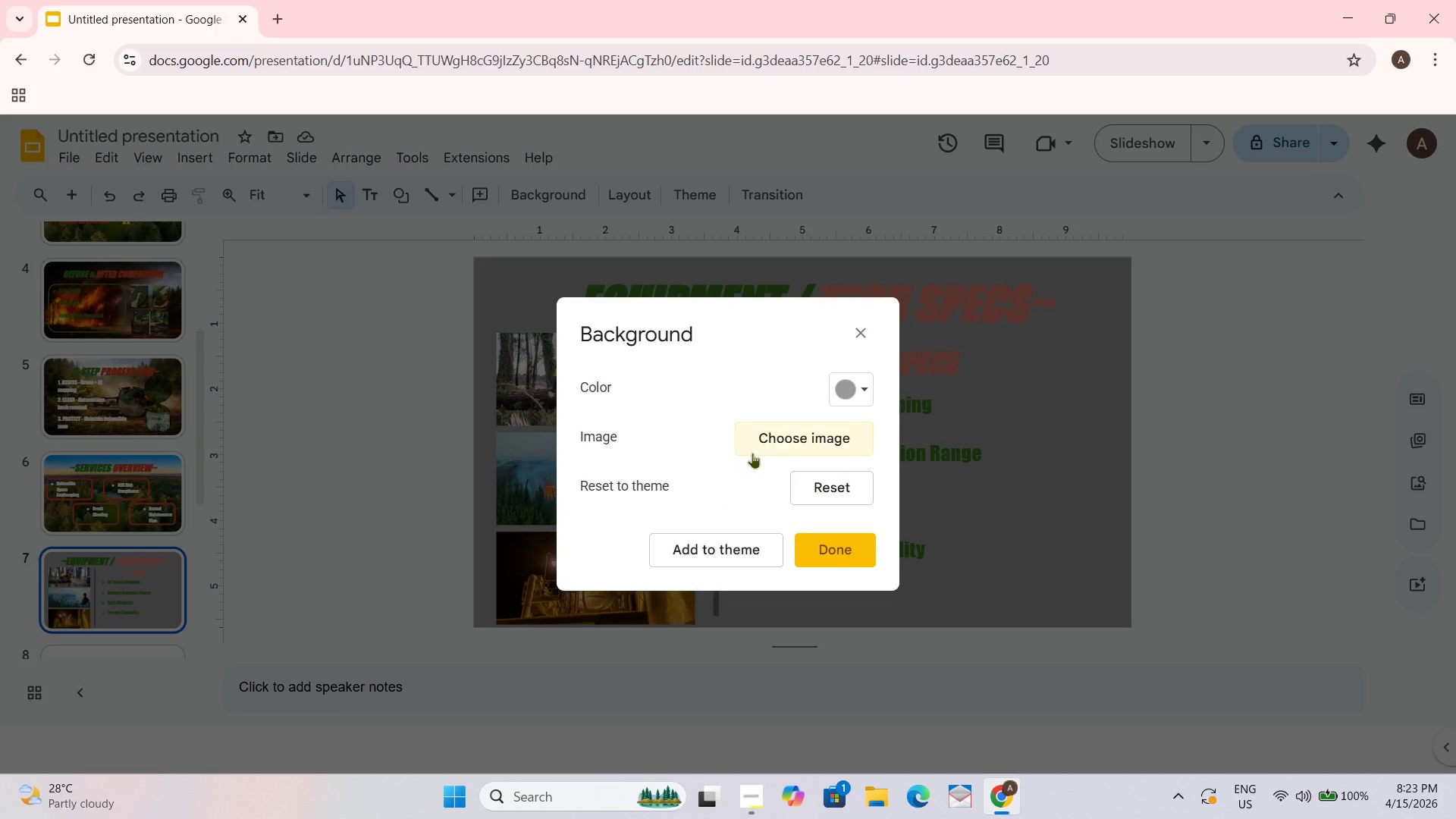 
left_click([799, 428])
 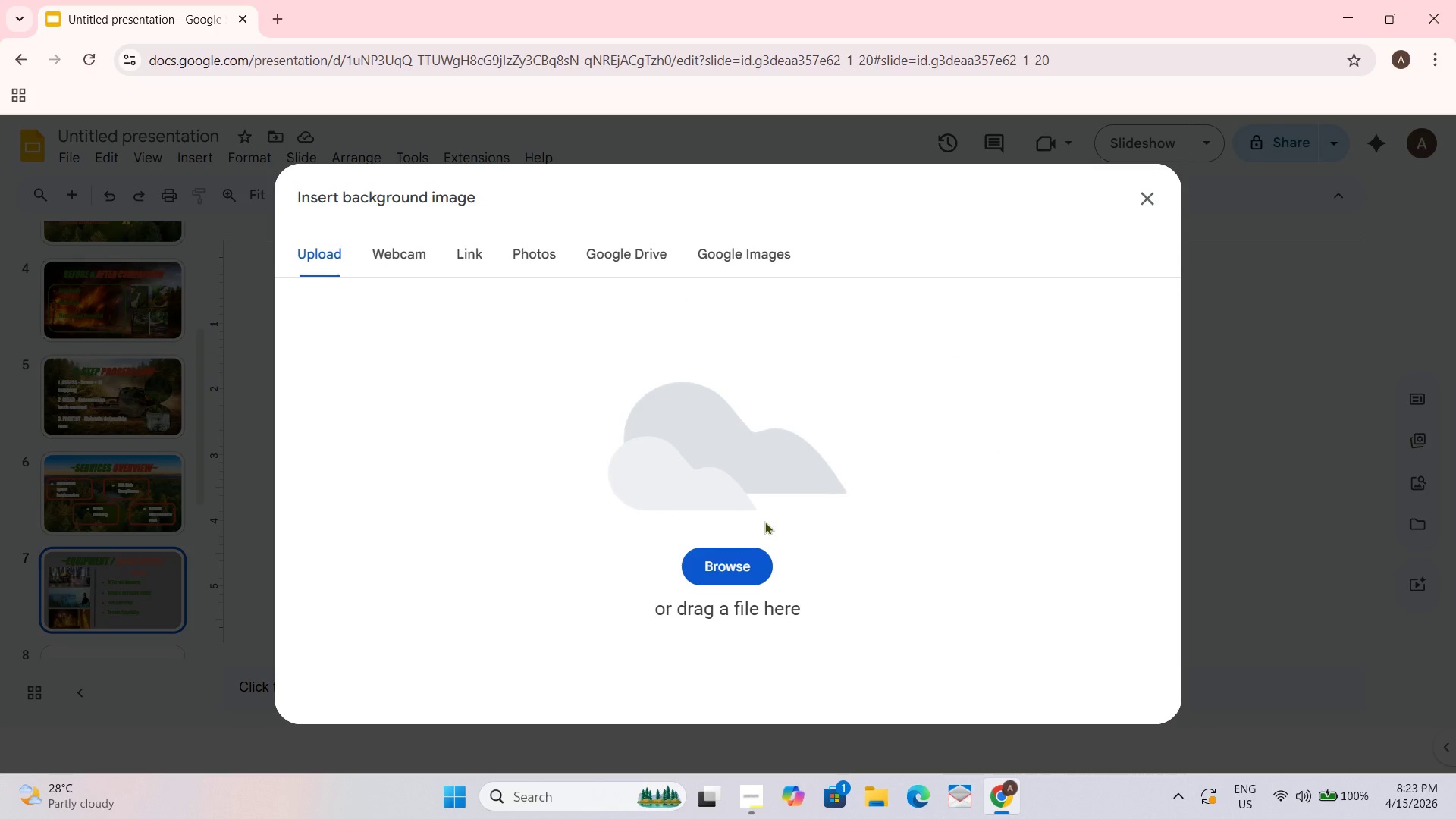 
left_click([752, 559])
 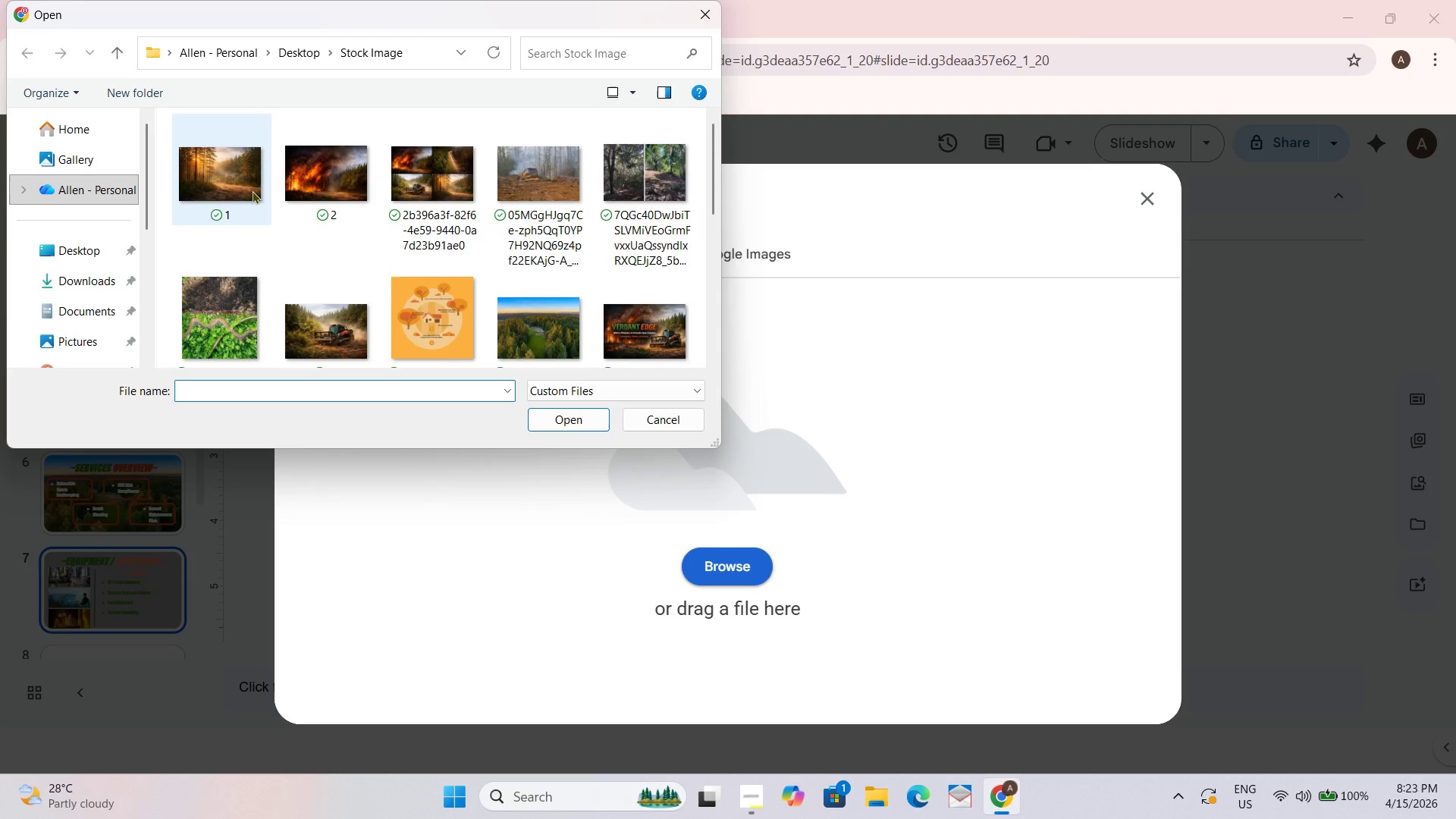 
left_click([252, 190])
 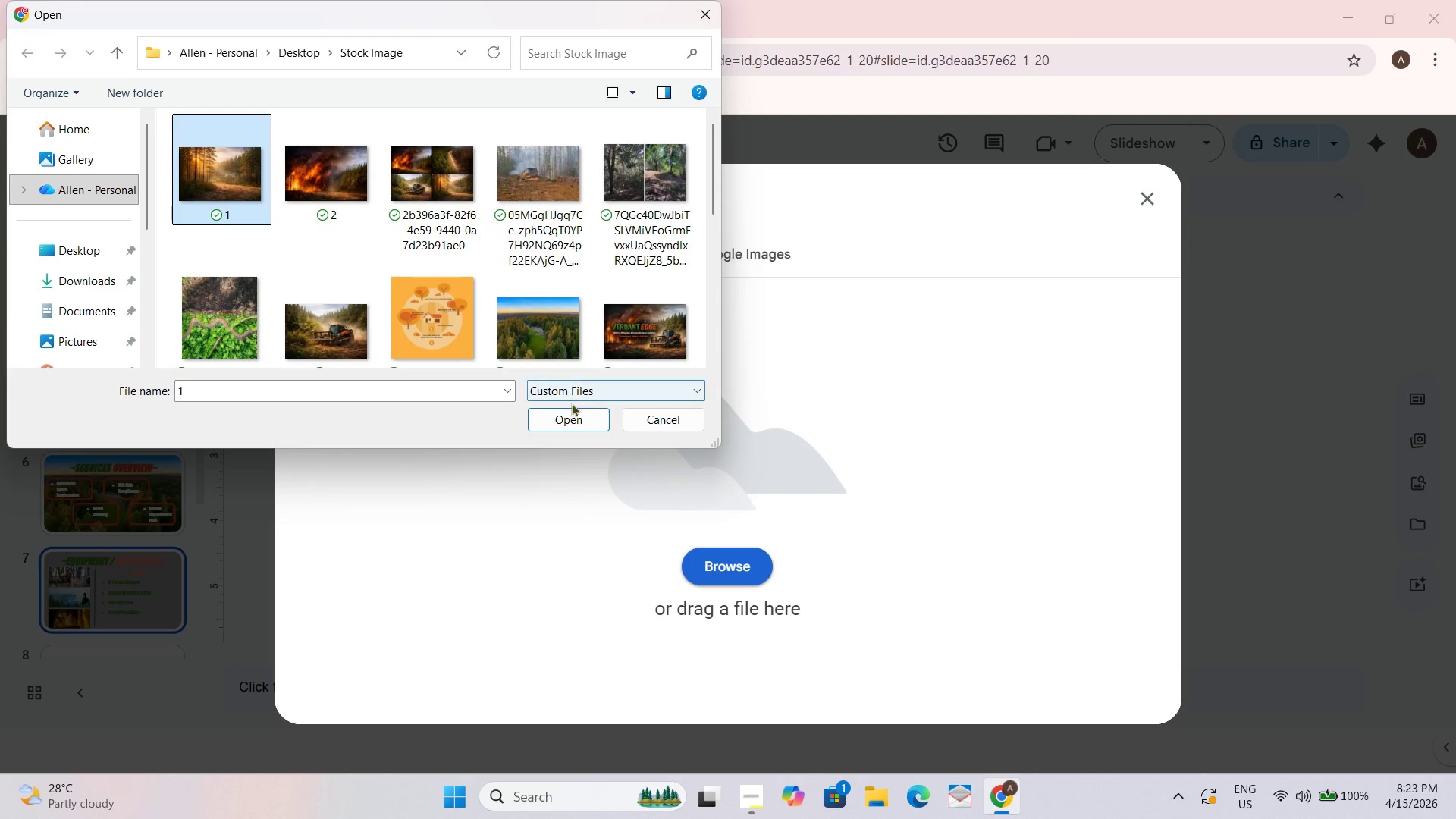 
left_click([574, 417])
 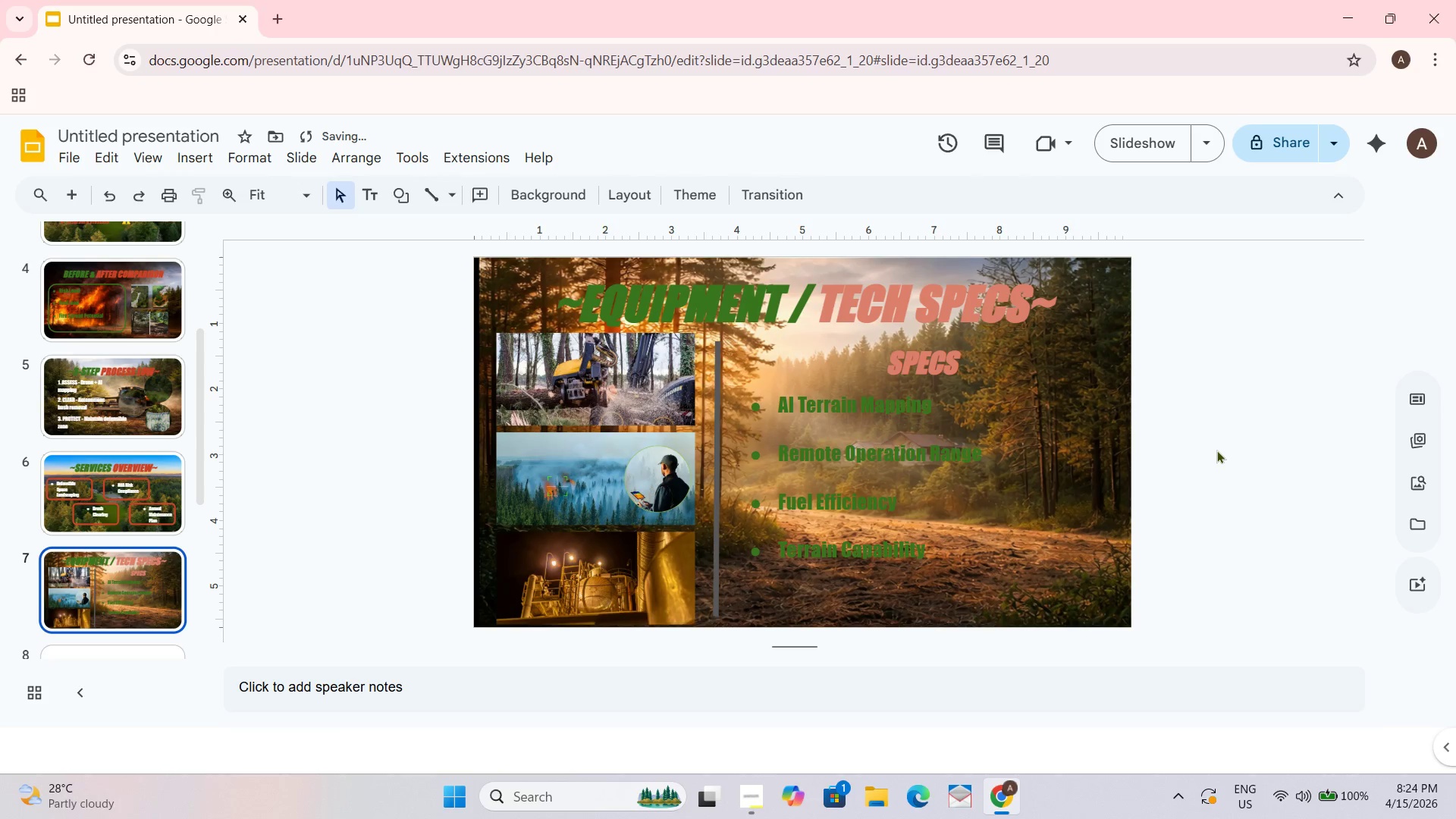 
wait(9.48)
 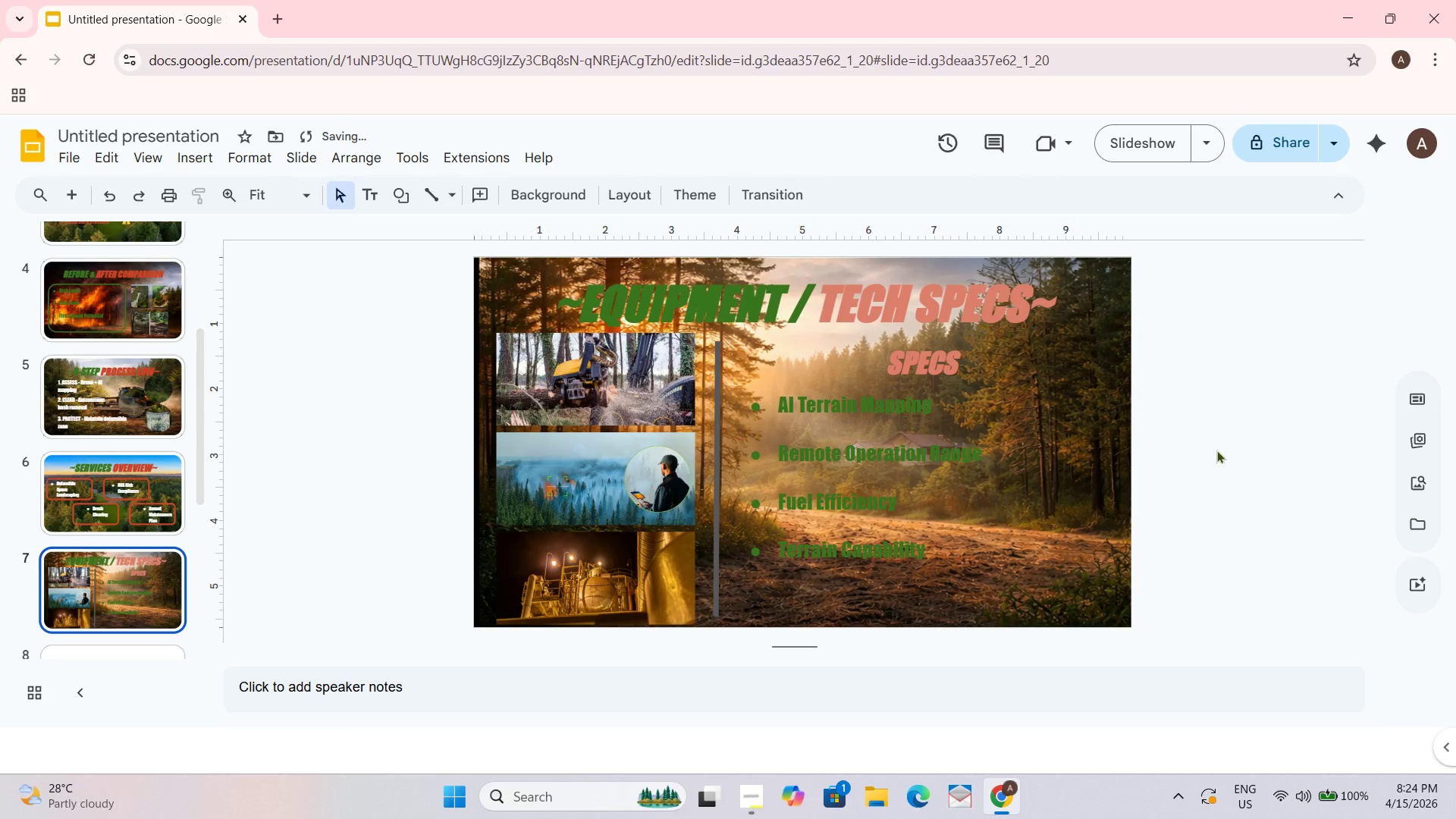 
left_click_drag(start_coordinate=[751, 411], to_coordinate=[952, 579])
 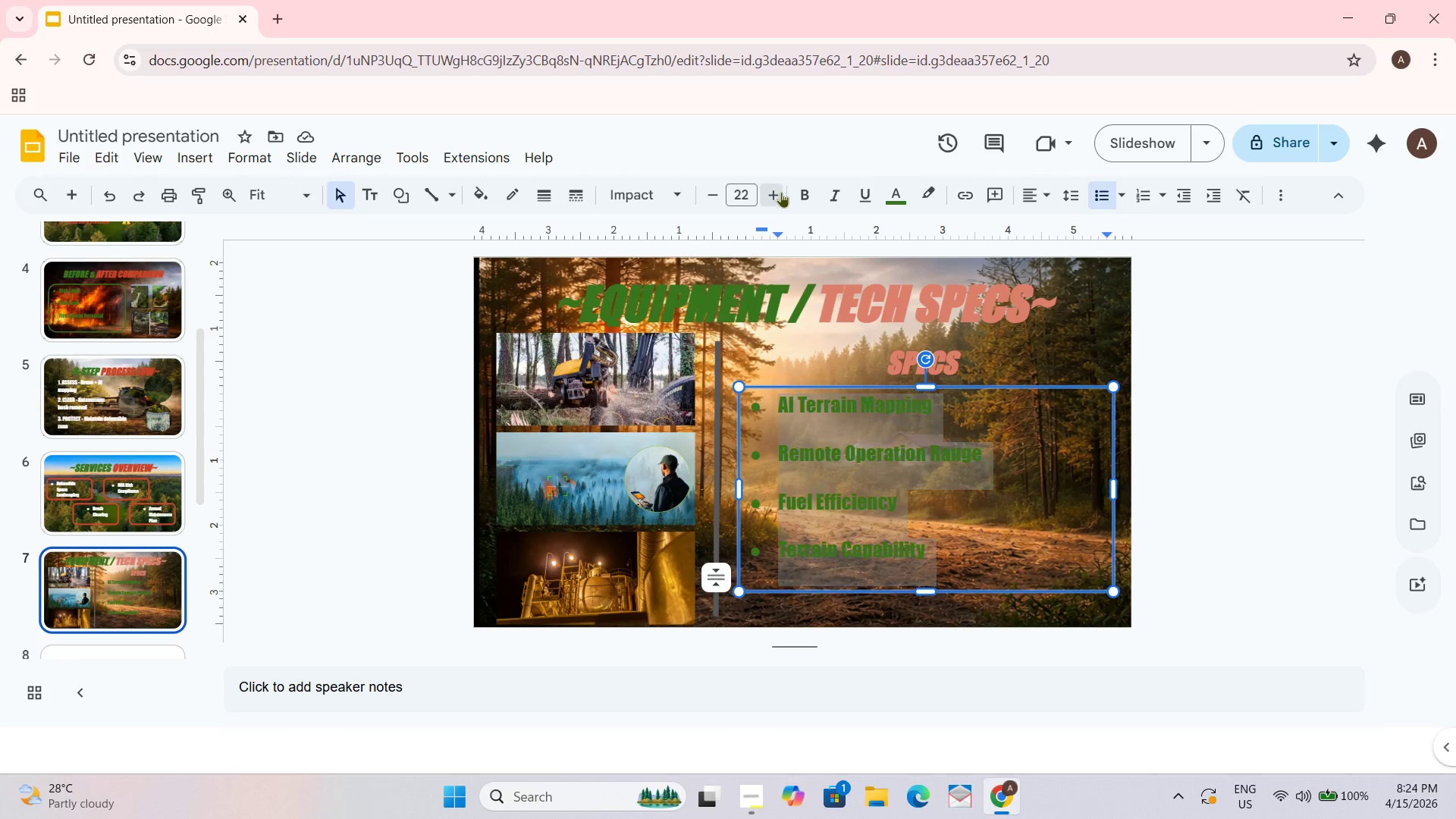 
double_click([781, 192])
 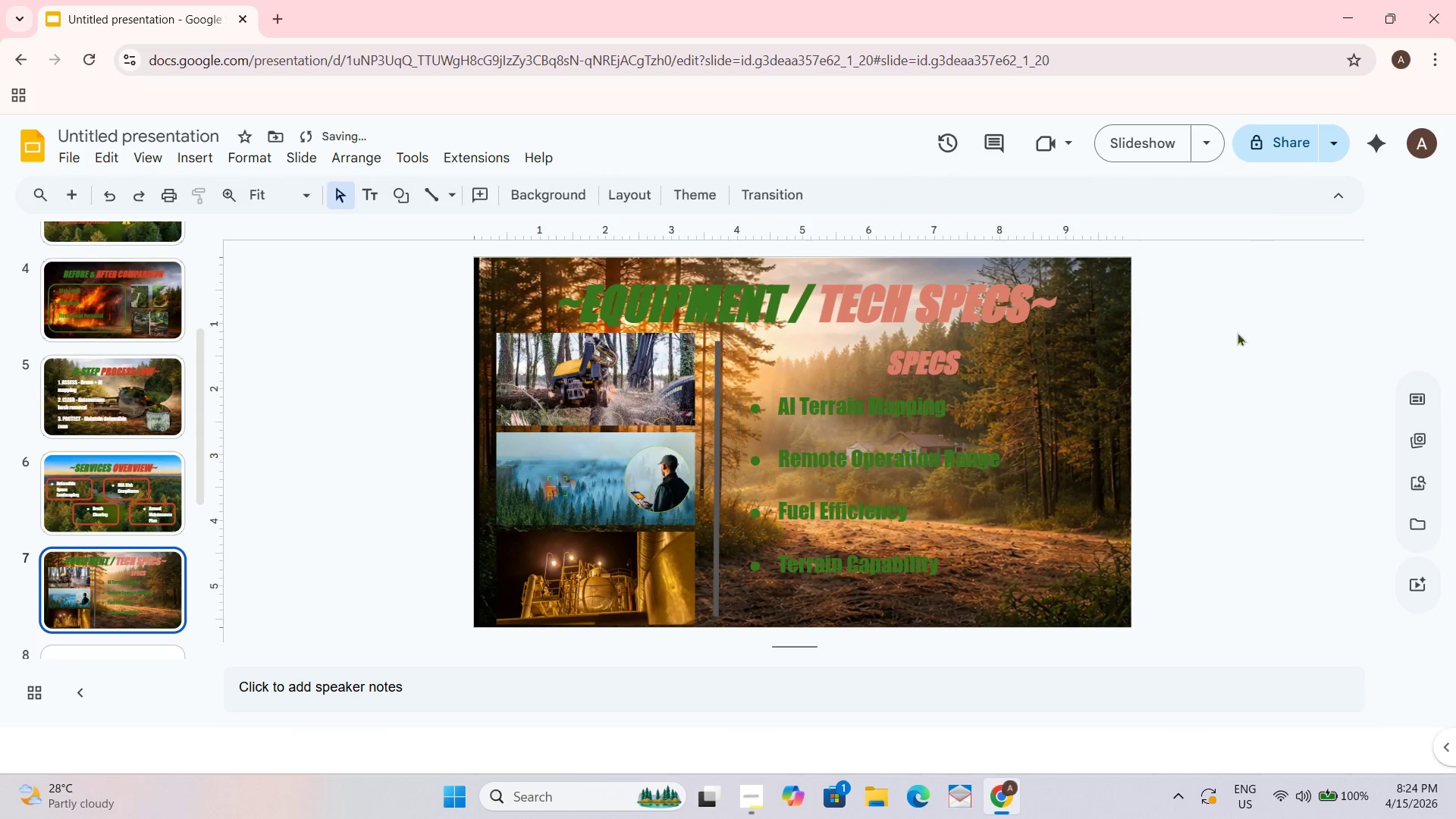 
double_click([963, 358])
 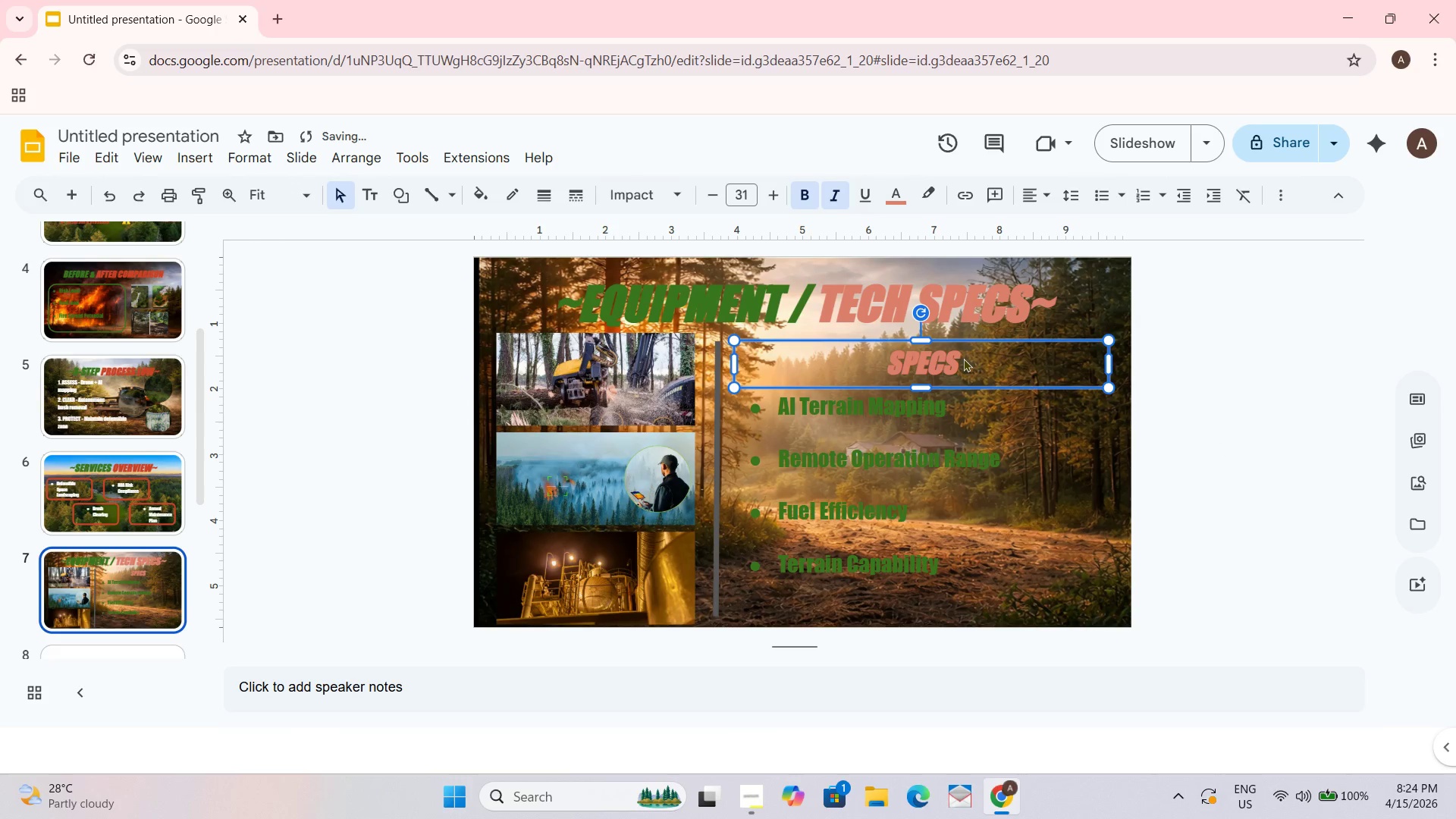 
left_click_drag(start_coordinate=[963, 358], to_coordinate=[864, 358])
 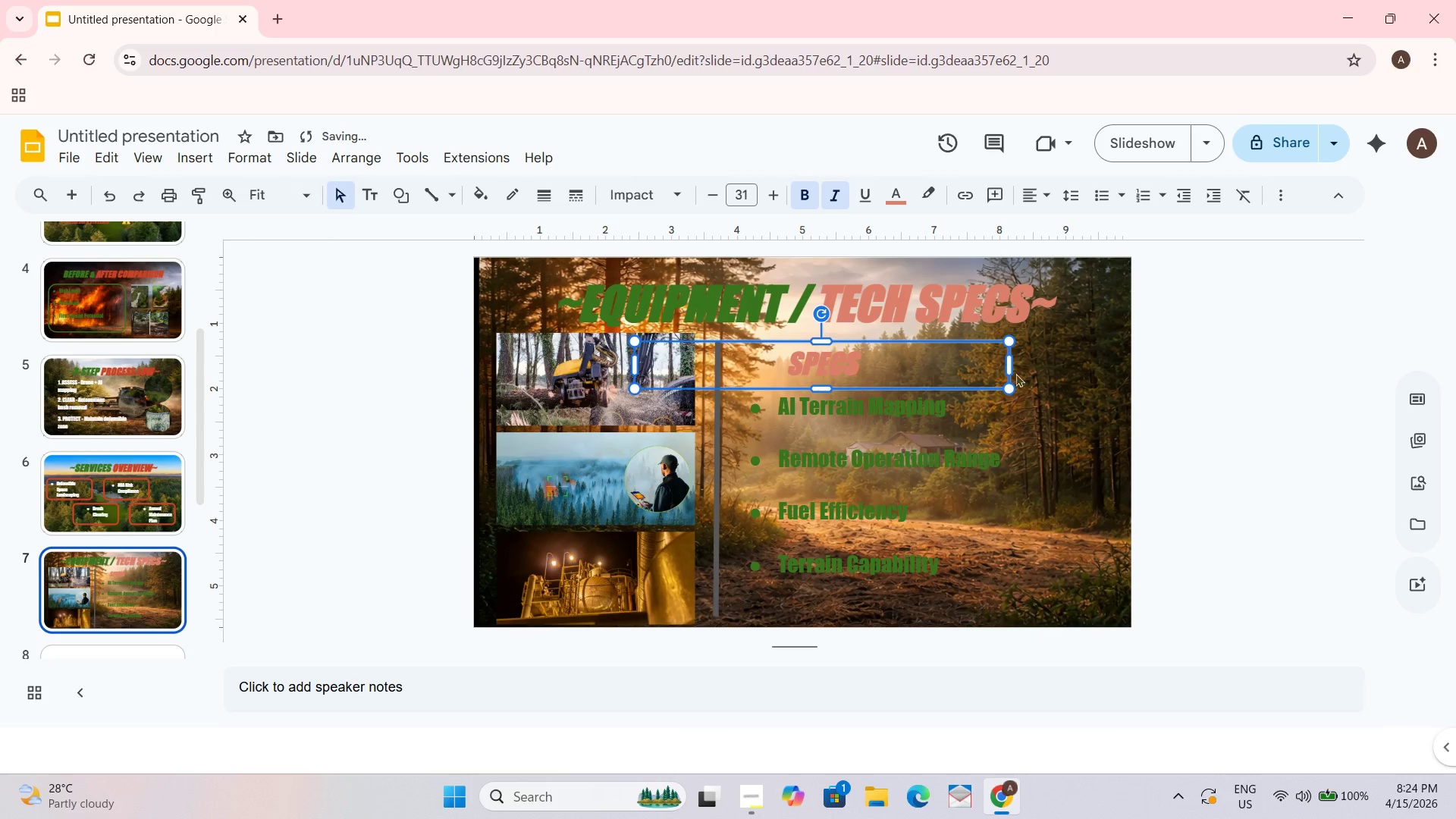 
key(Control+Z)
 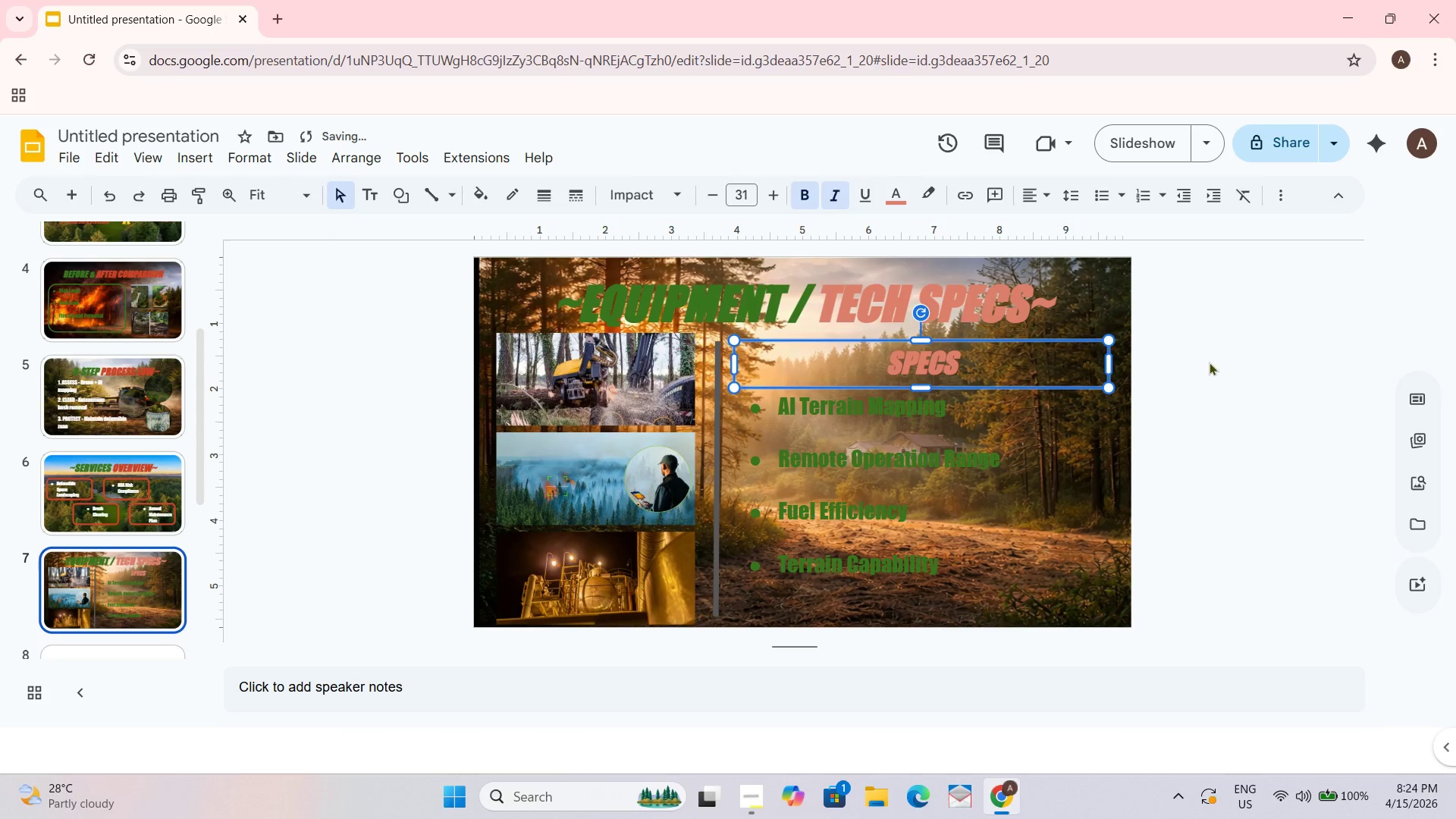 
left_click_drag(start_coordinate=[1209, 362], to_coordinate=[1203, 365])
 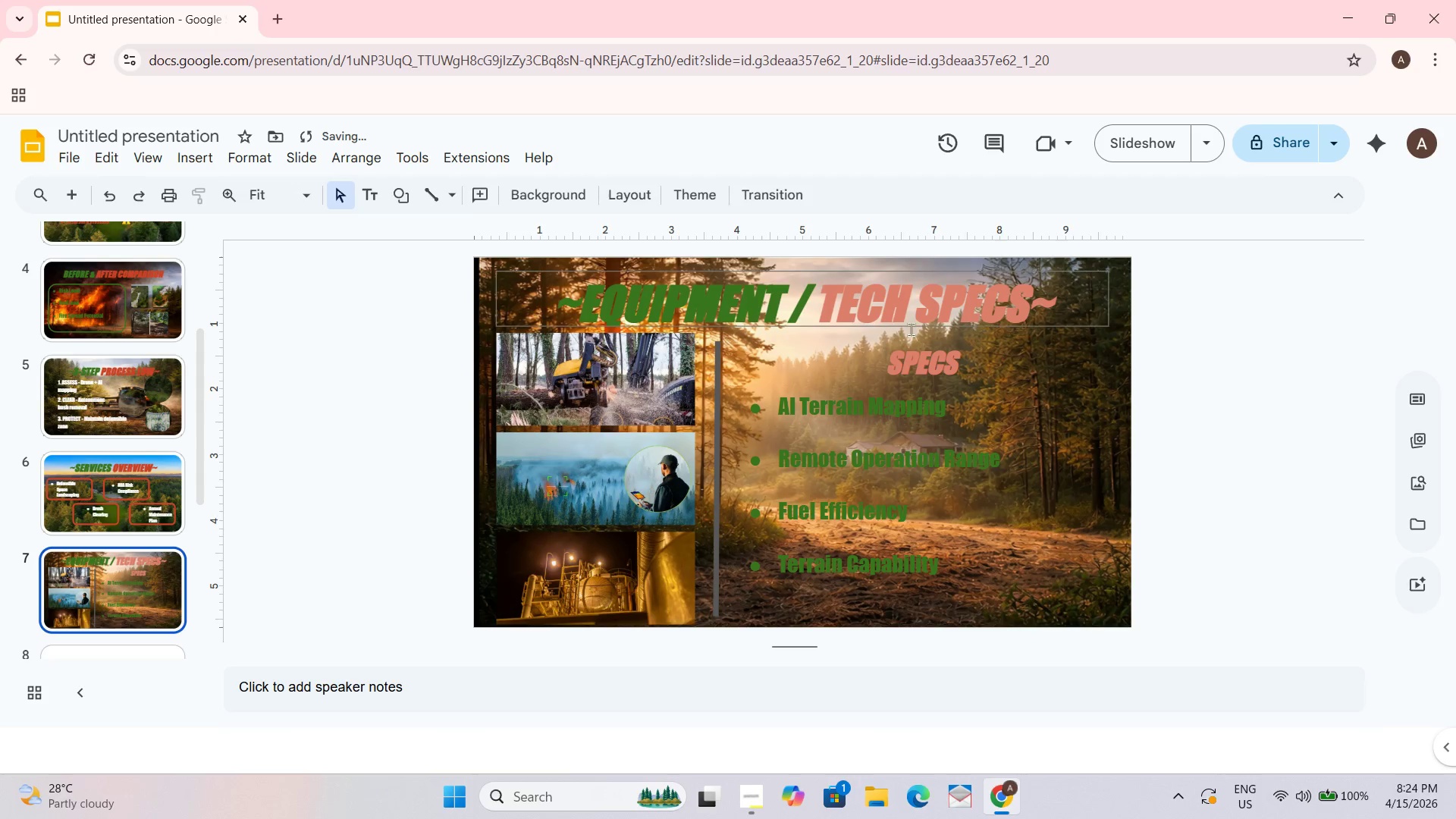 
double_click([913, 317])
 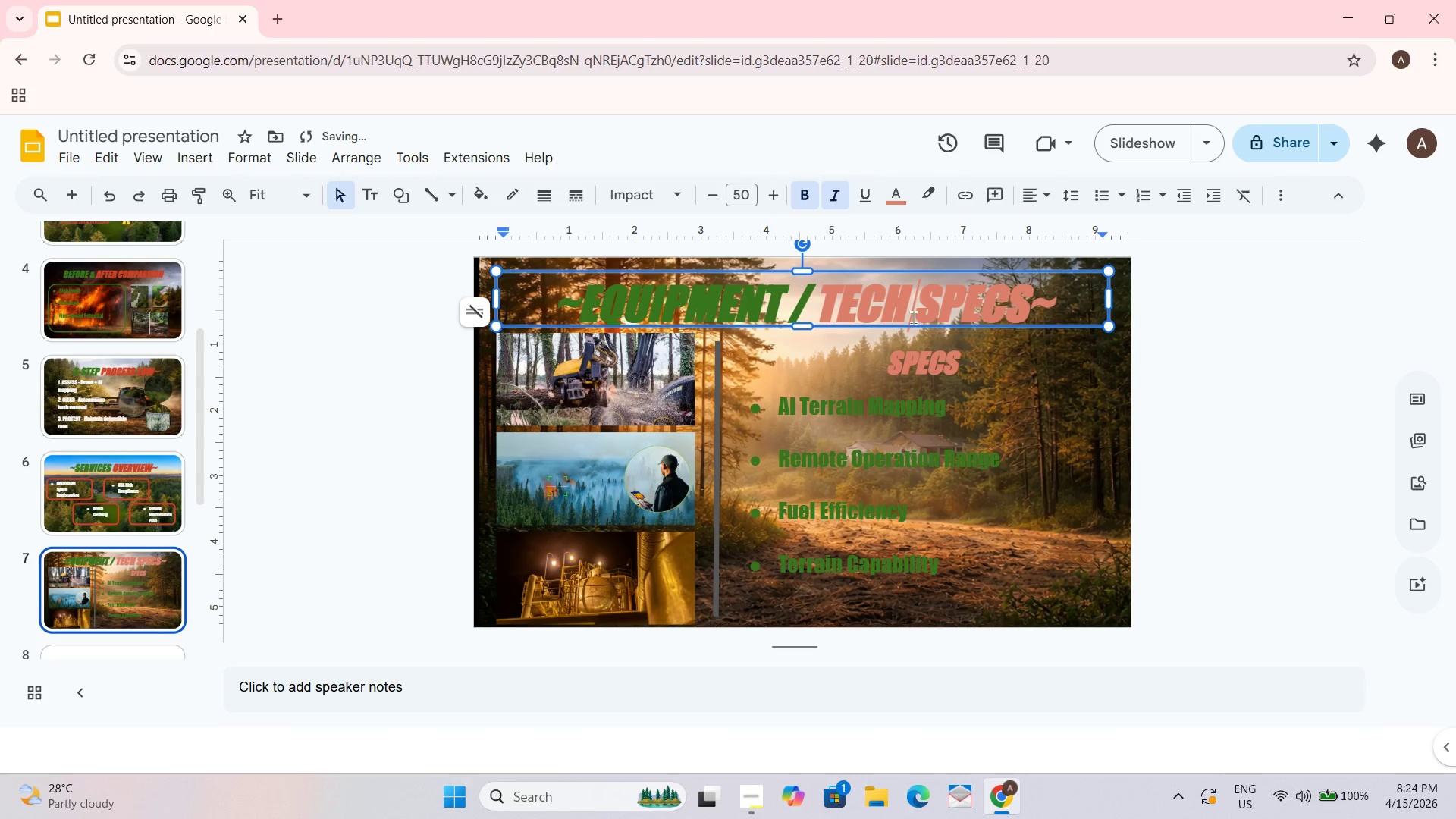 
triple_click([913, 317])
 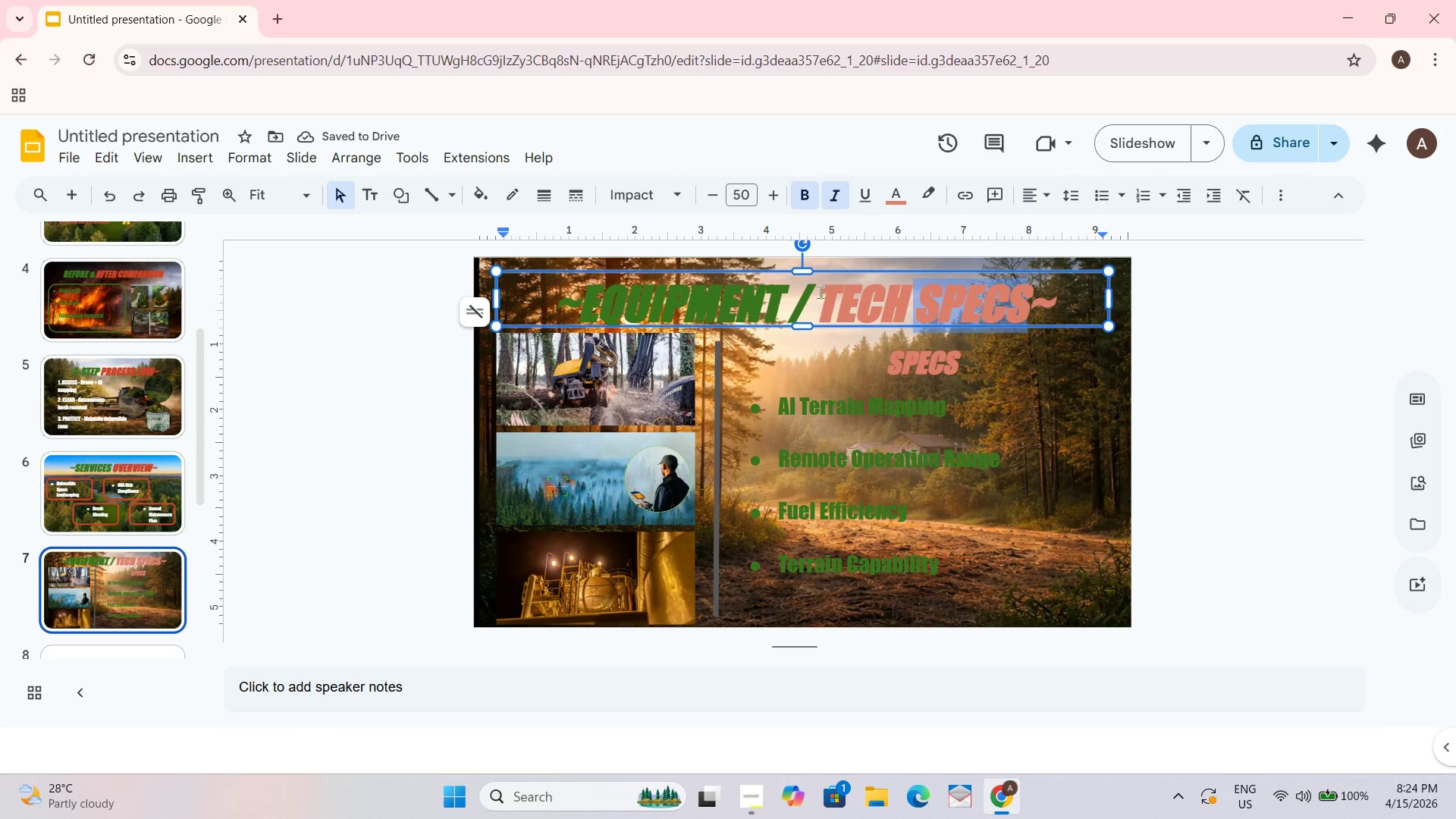 
left_click_drag(start_coordinate=[821, 293], to_coordinate=[1057, 293])
 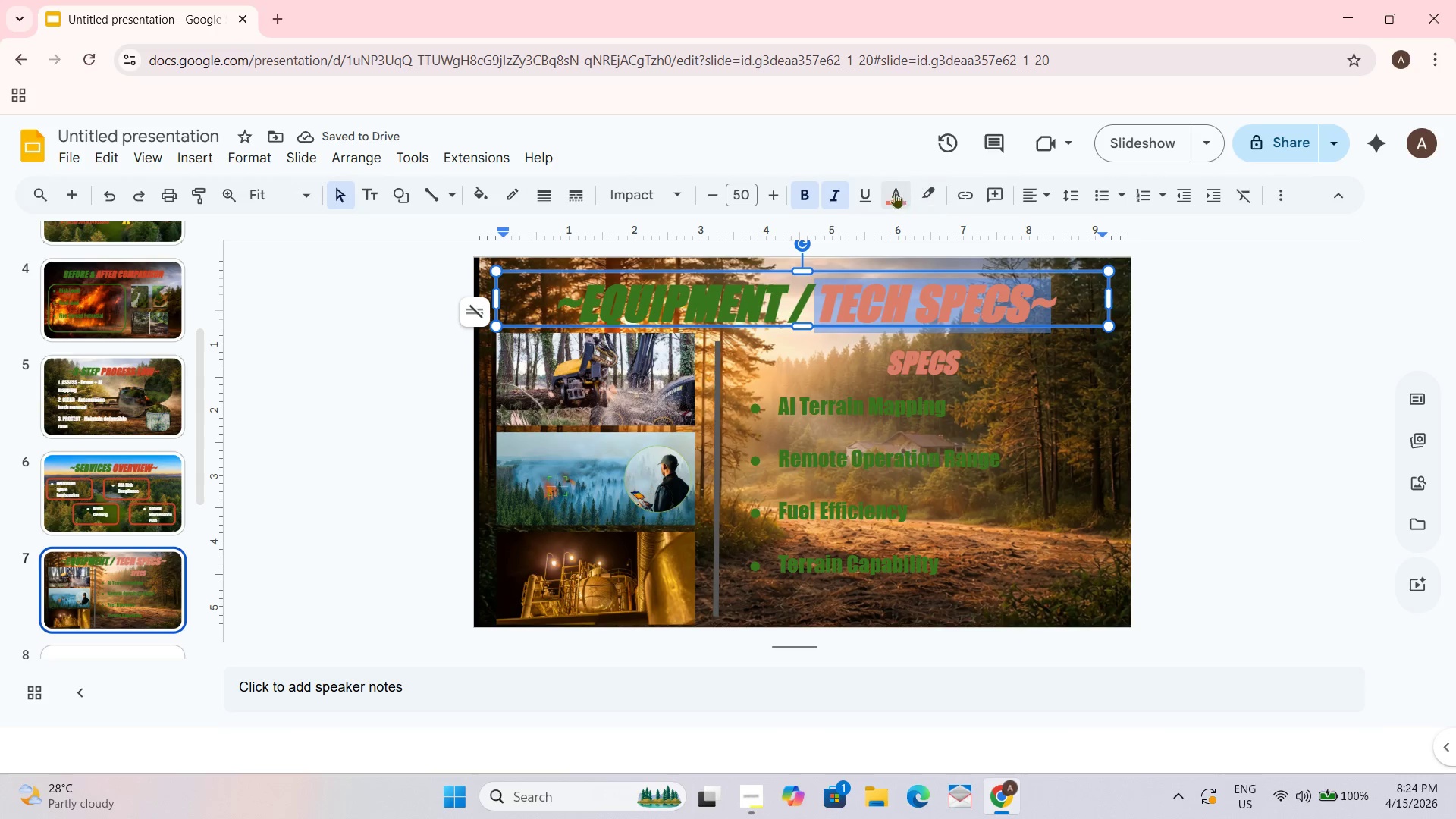 
left_click([893, 193])
 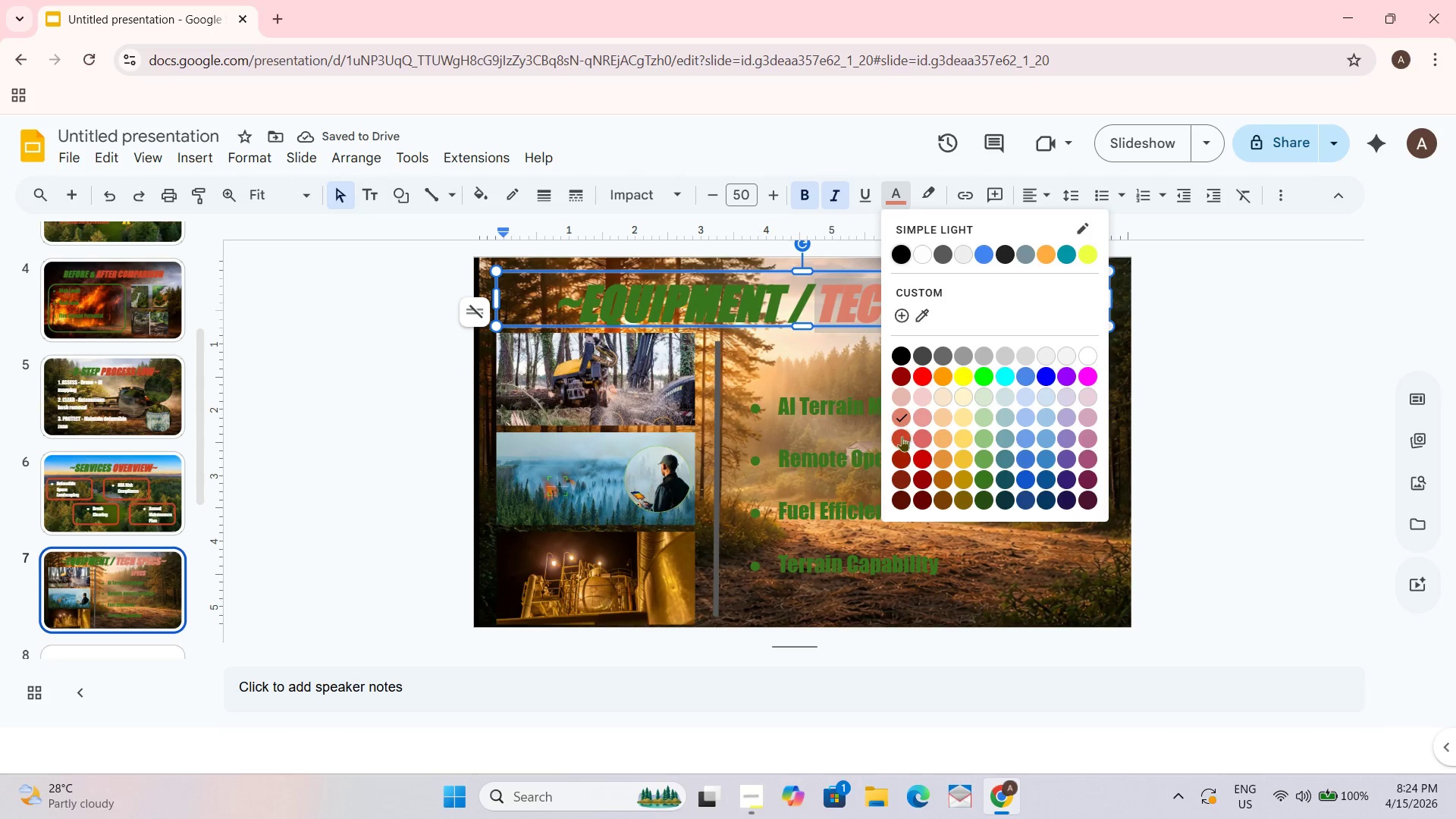 
left_click([902, 443])
 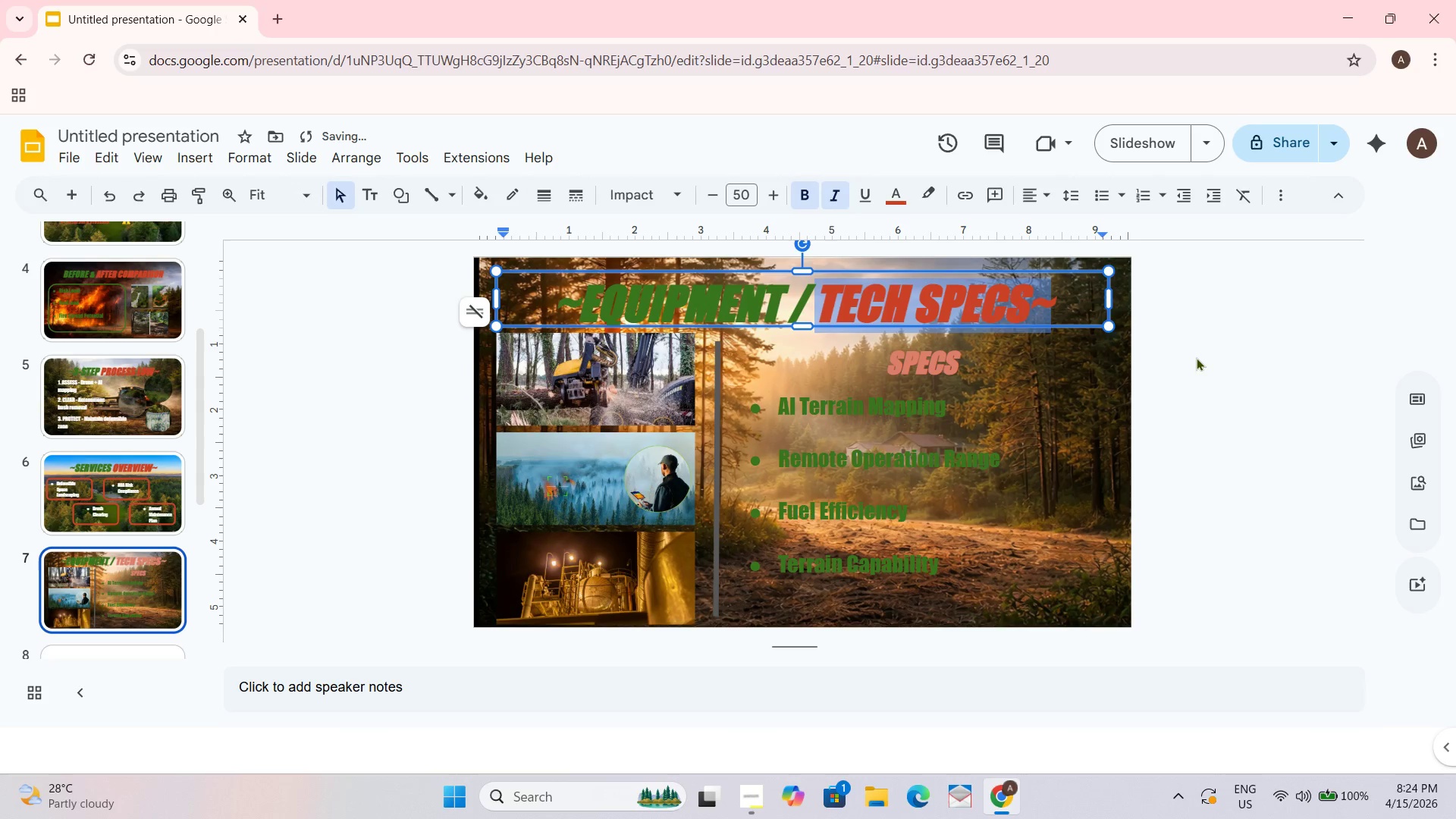 
left_click([1196, 357])
 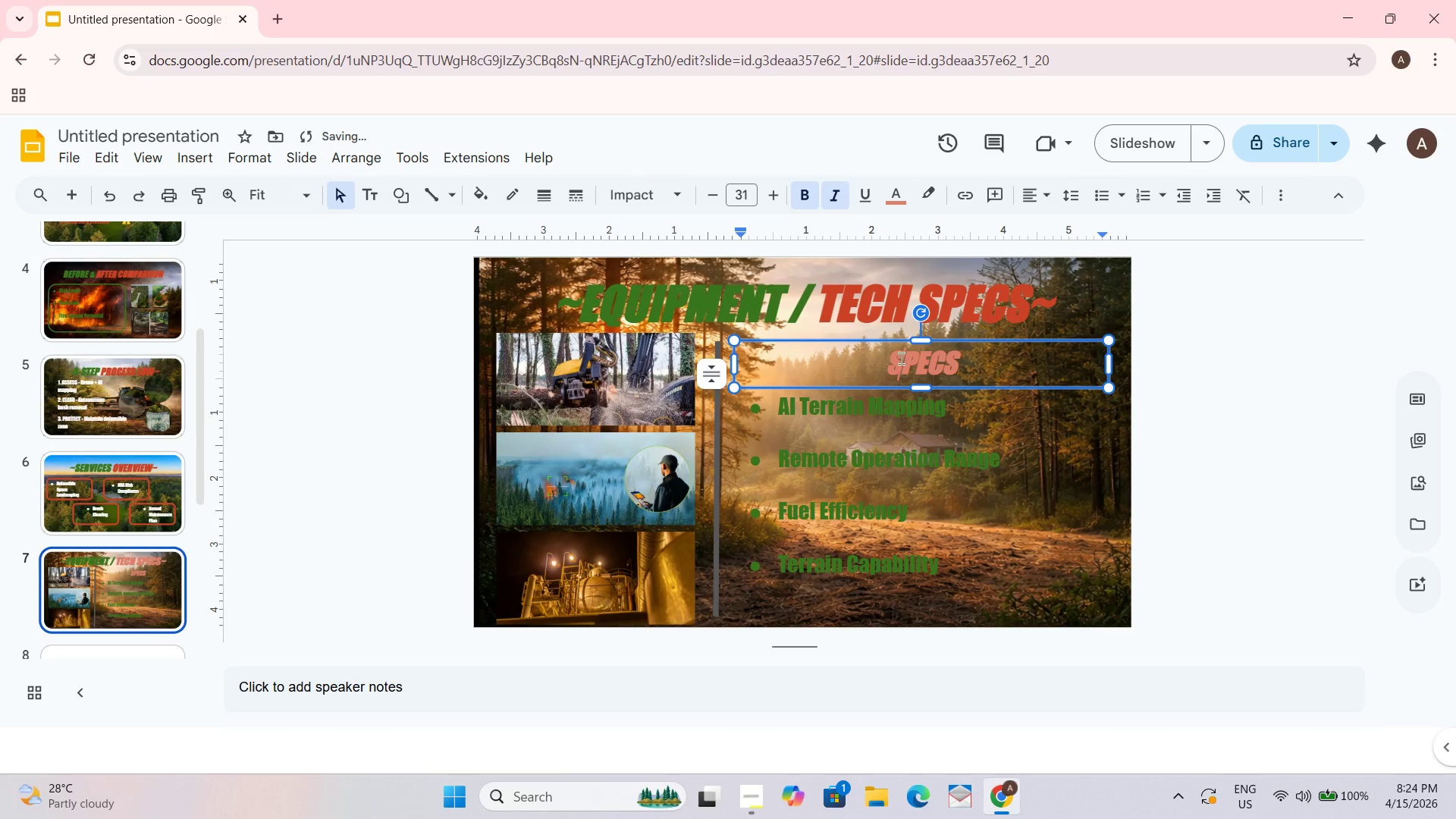 
left_click_drag(start_coordinate=[880, 359], to_coordinate=[976, 362])
 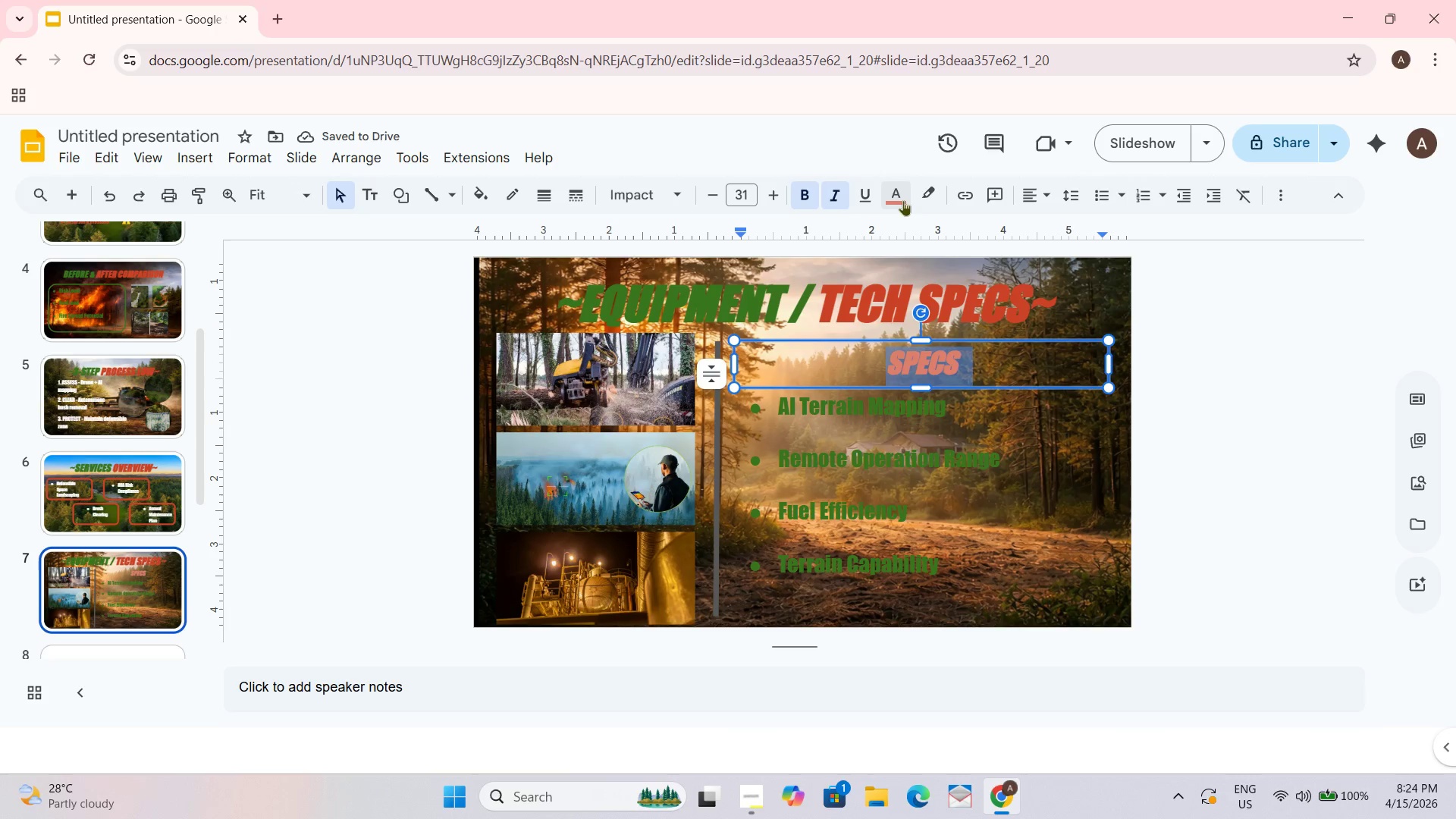 
left_click([893, 192])
 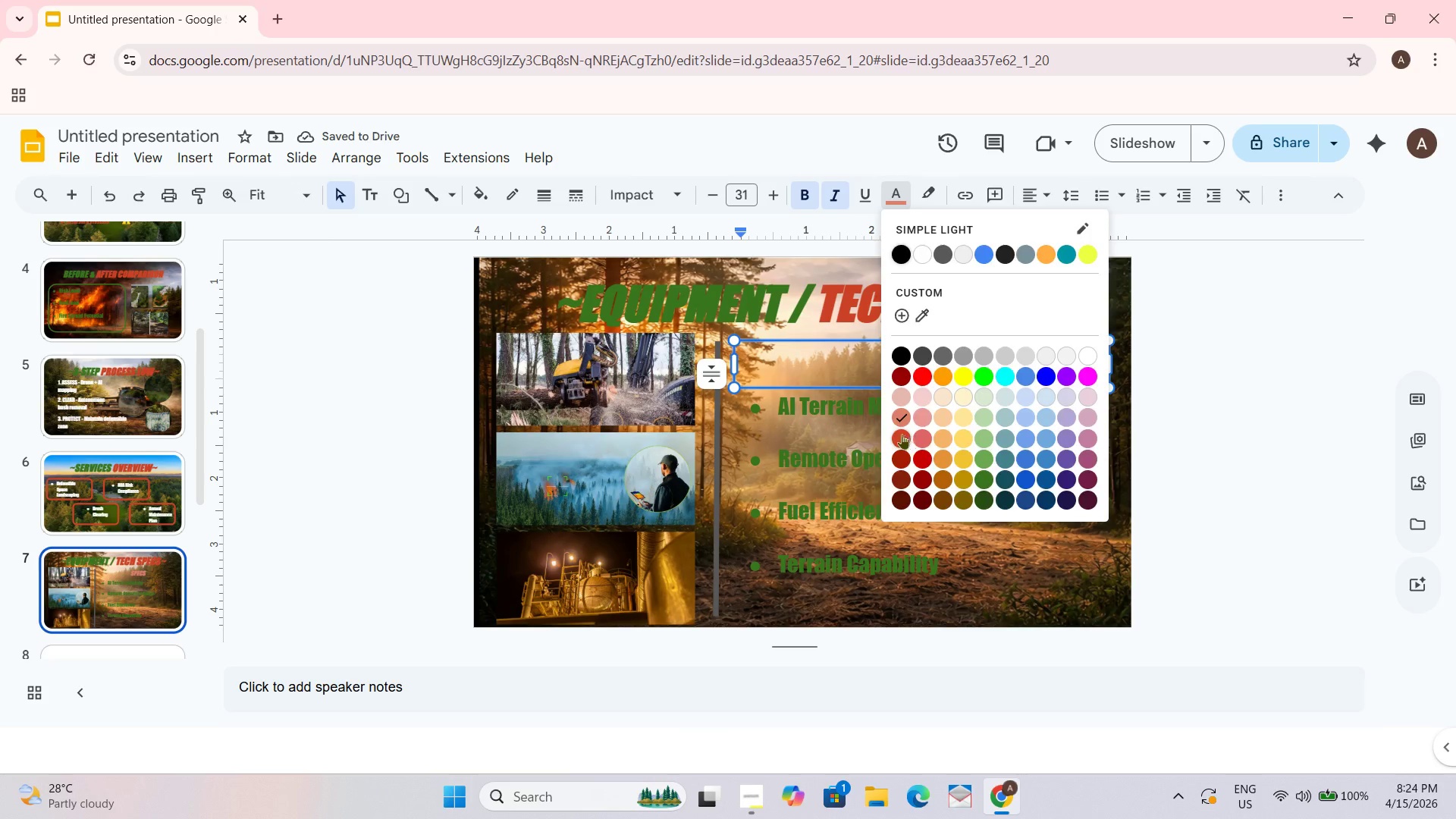 
double_click([1135, 373])
 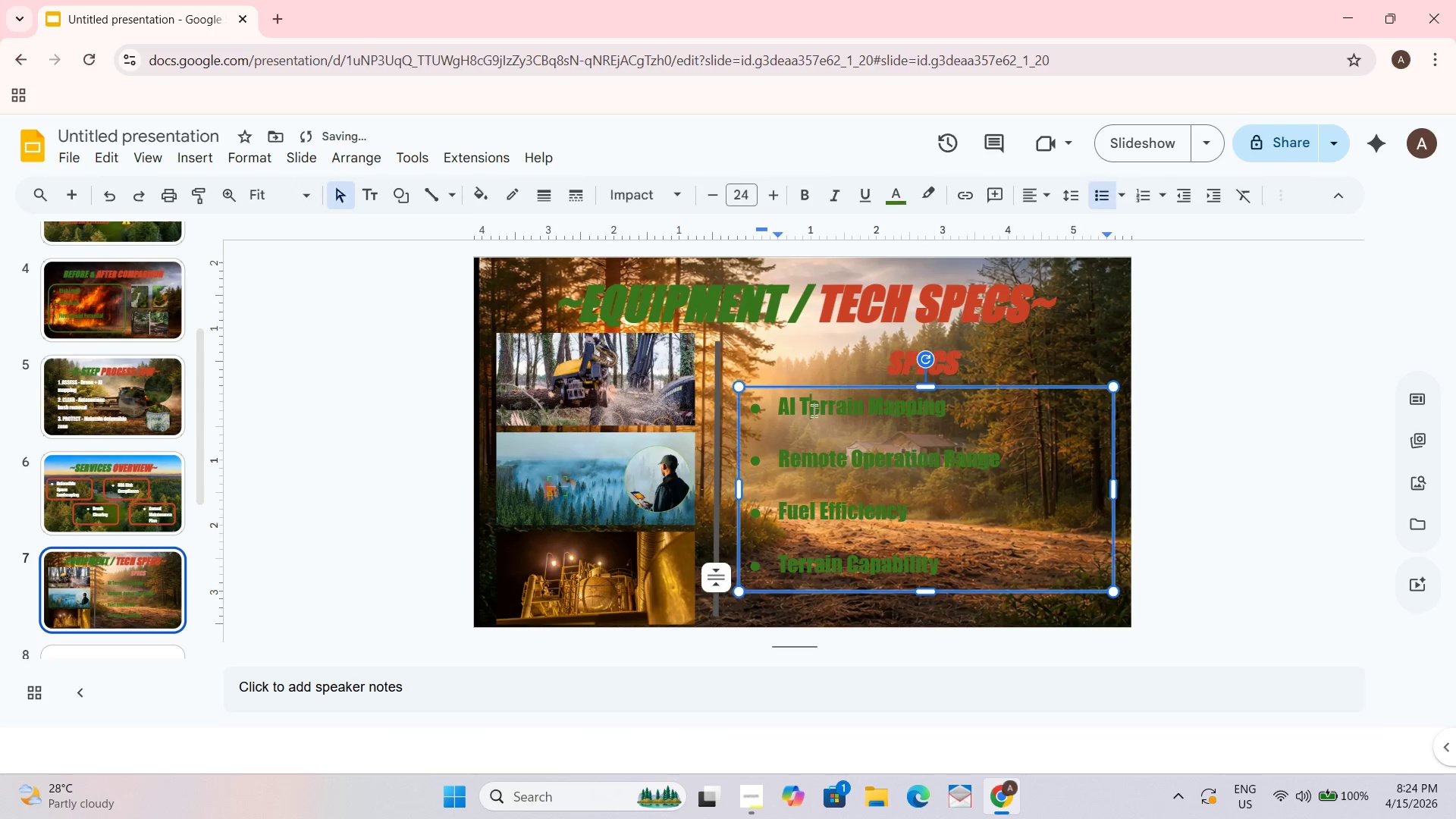 
key(Control+A)
 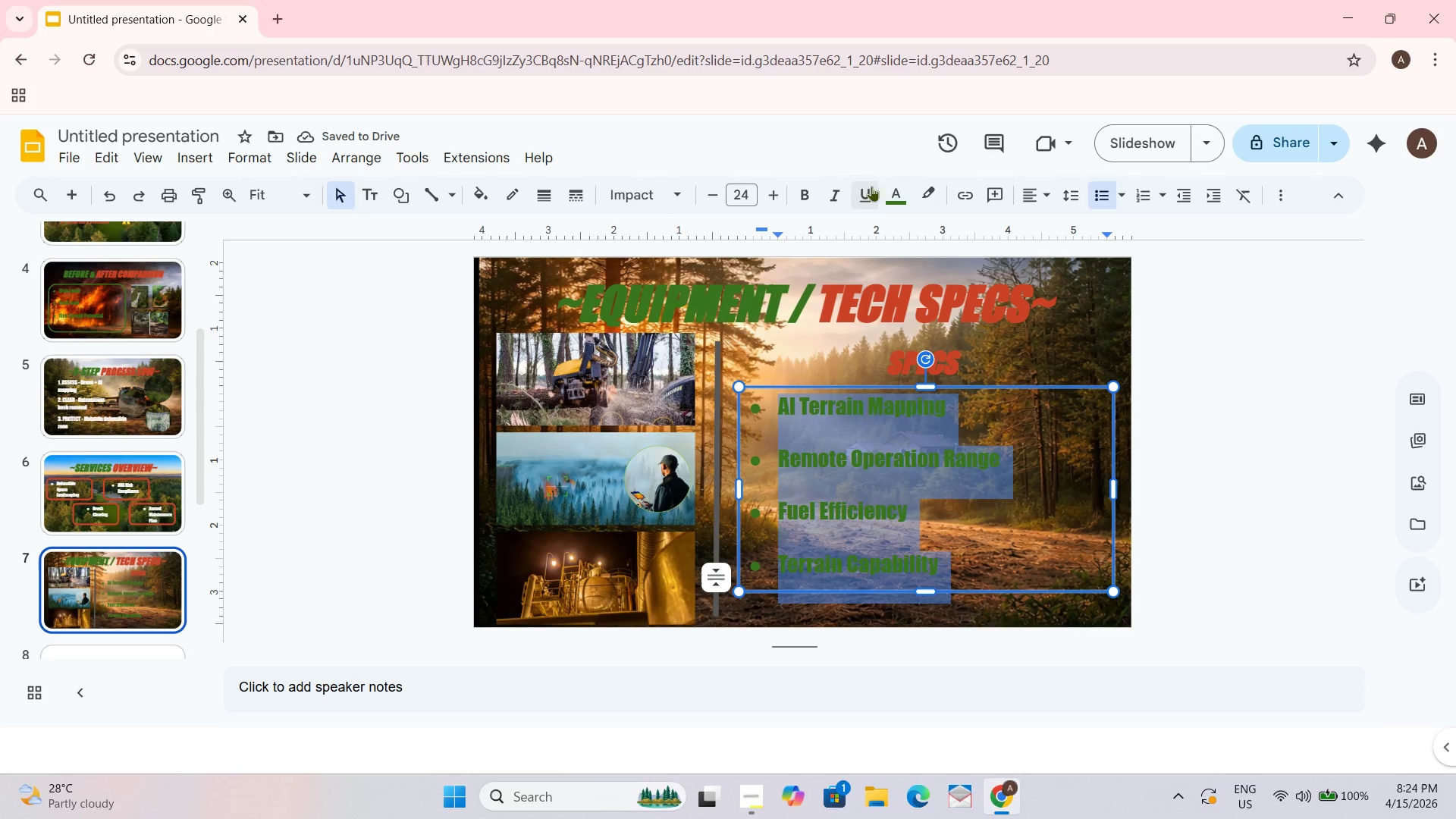 
left_click([890, 193])
 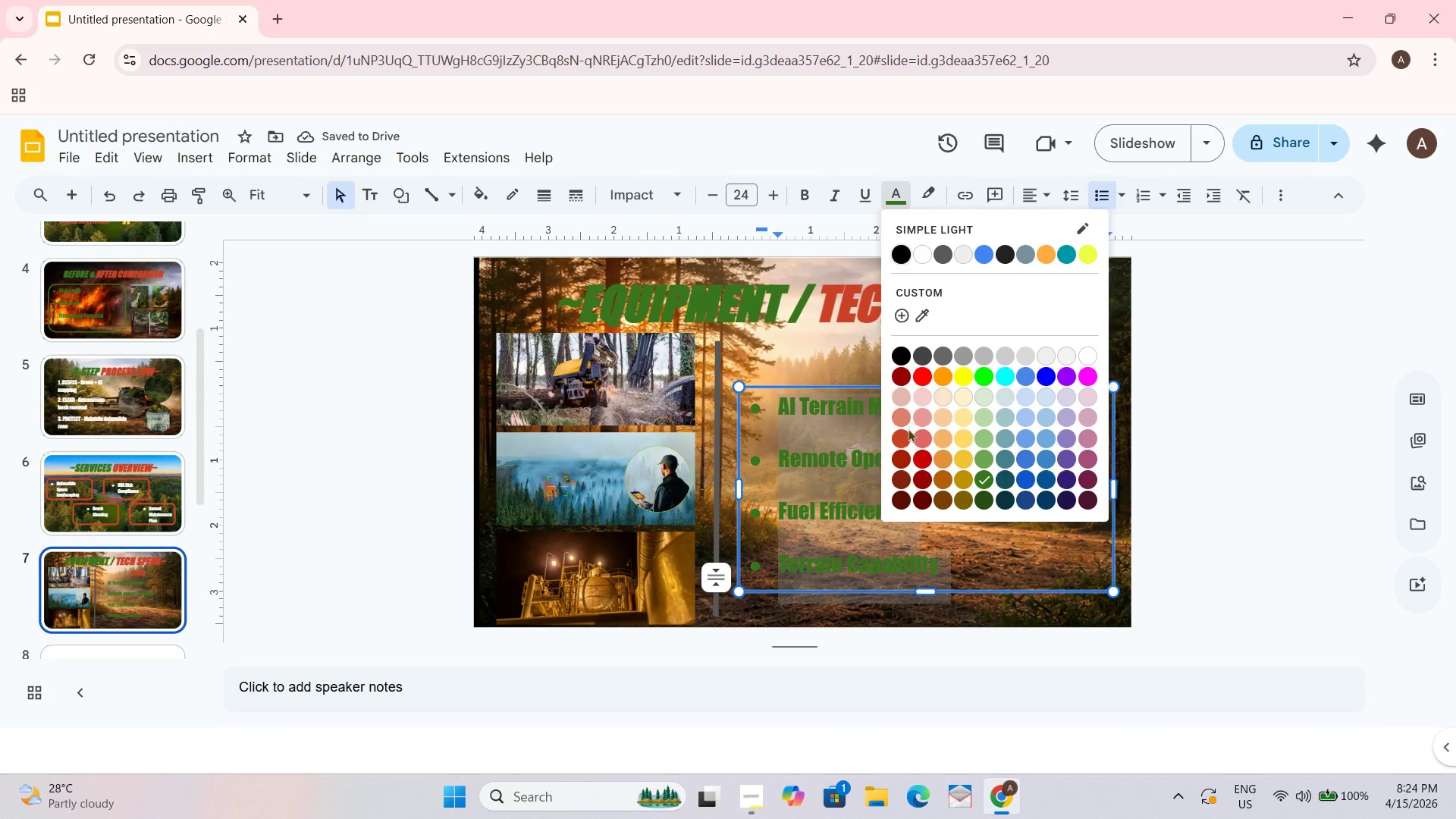 
left_click([905, 440])
 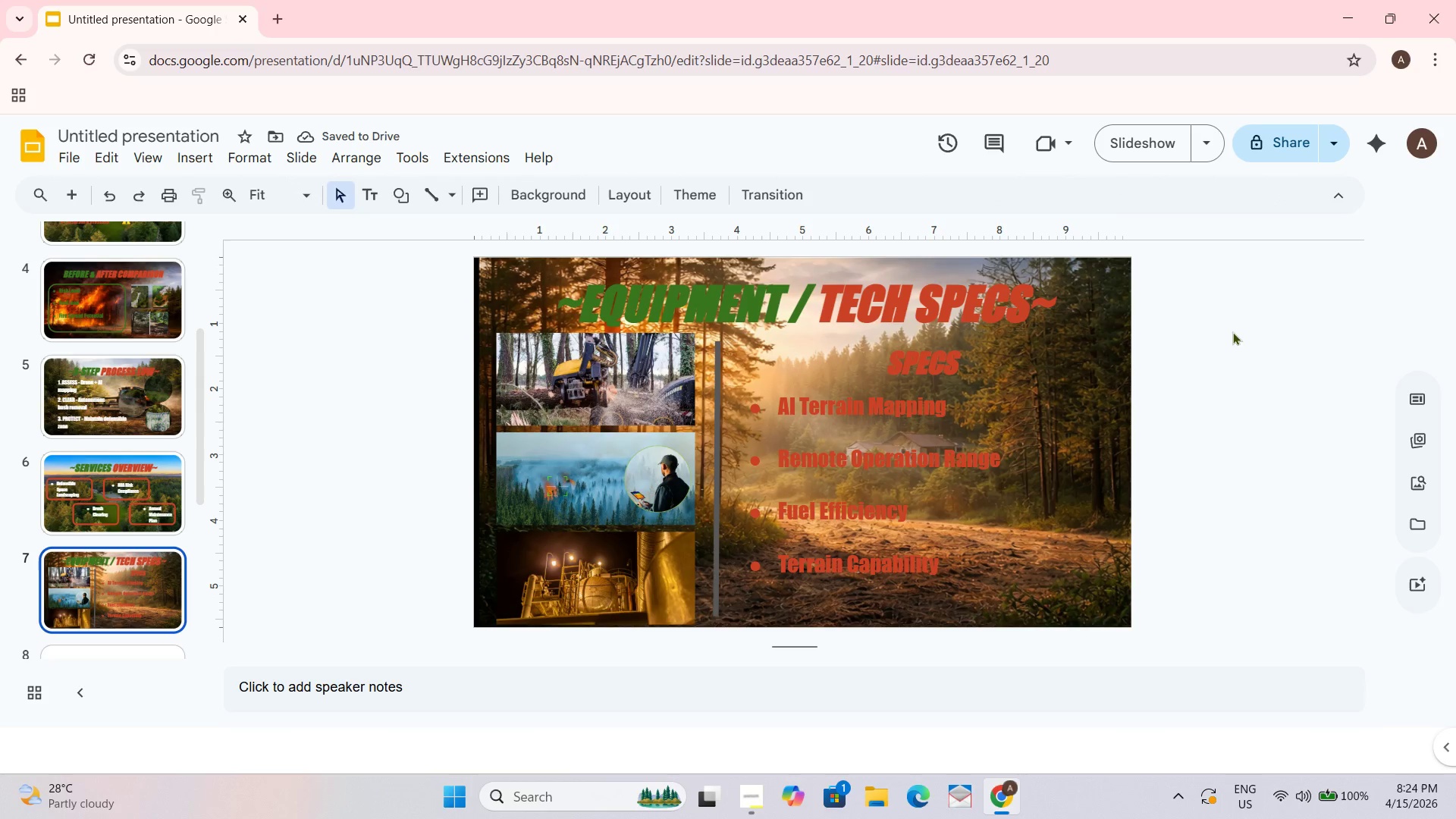 
left_click([962, 454])
 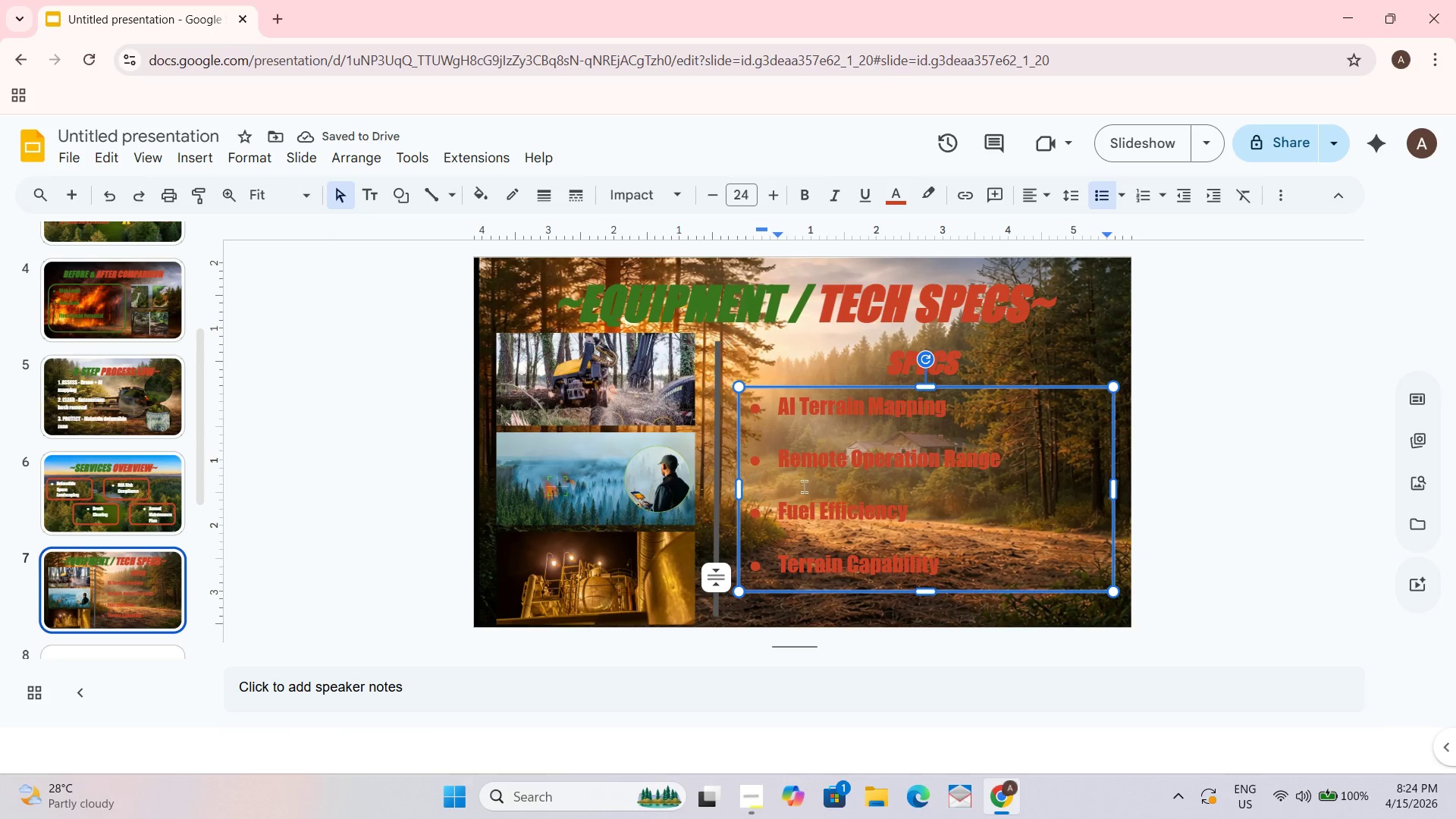 
left_click_drag(start_coordinate=[739, 491], to_coordinate=[769, 491])
 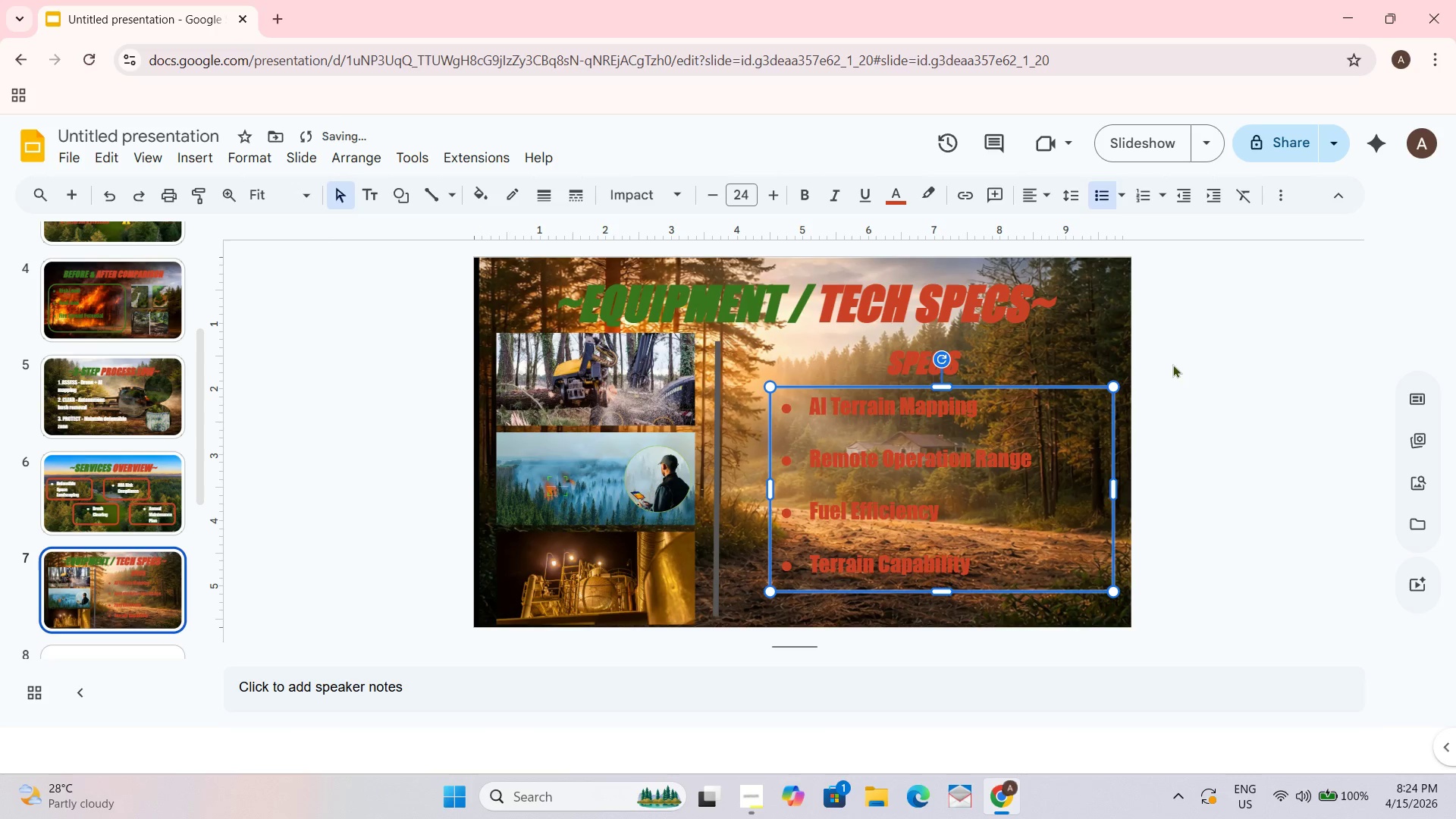 
left_click([713, 416])
 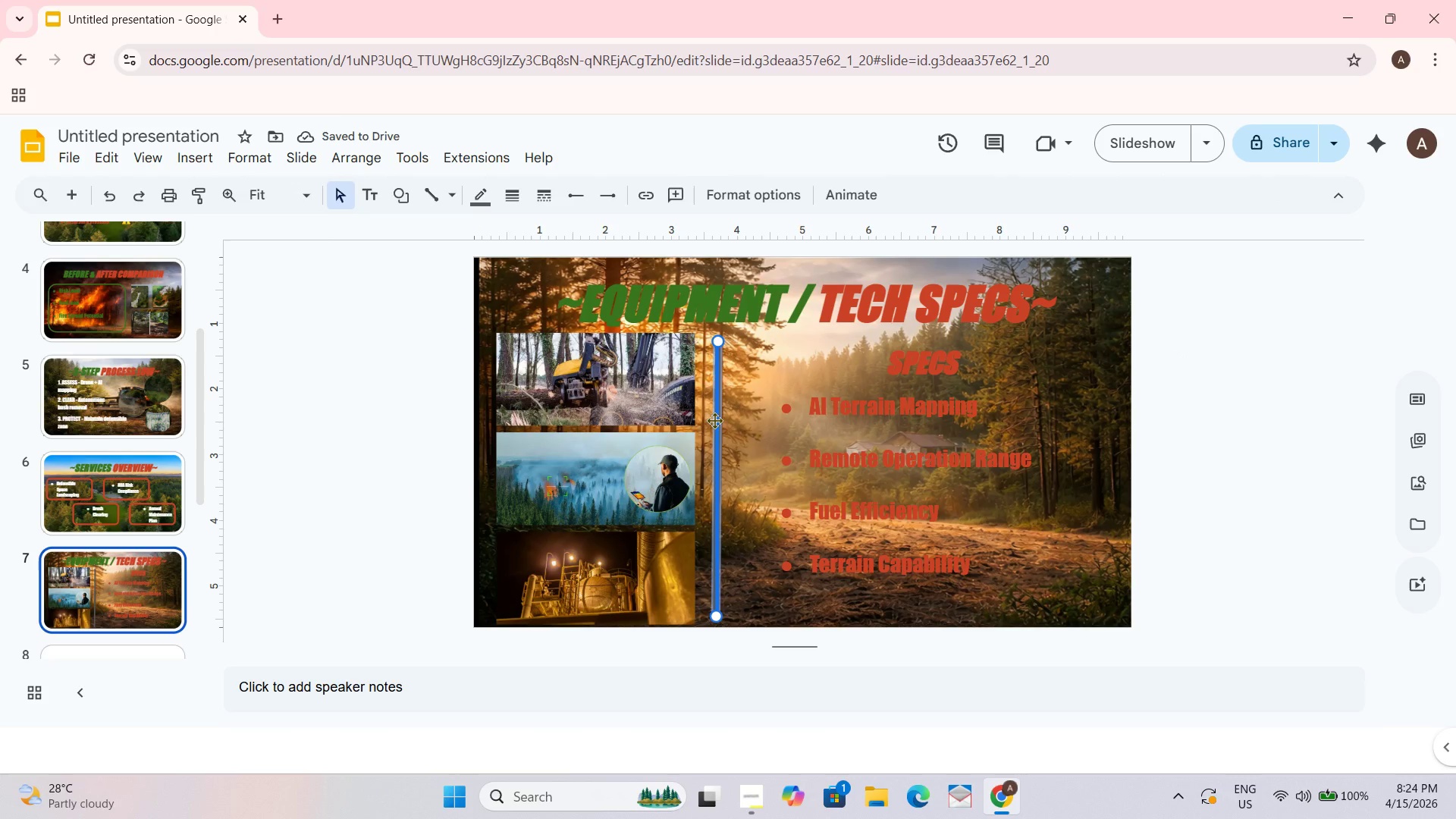 
left_click_drag(start_coordinate=[714, 420], to_coordinate=[761, 421])
 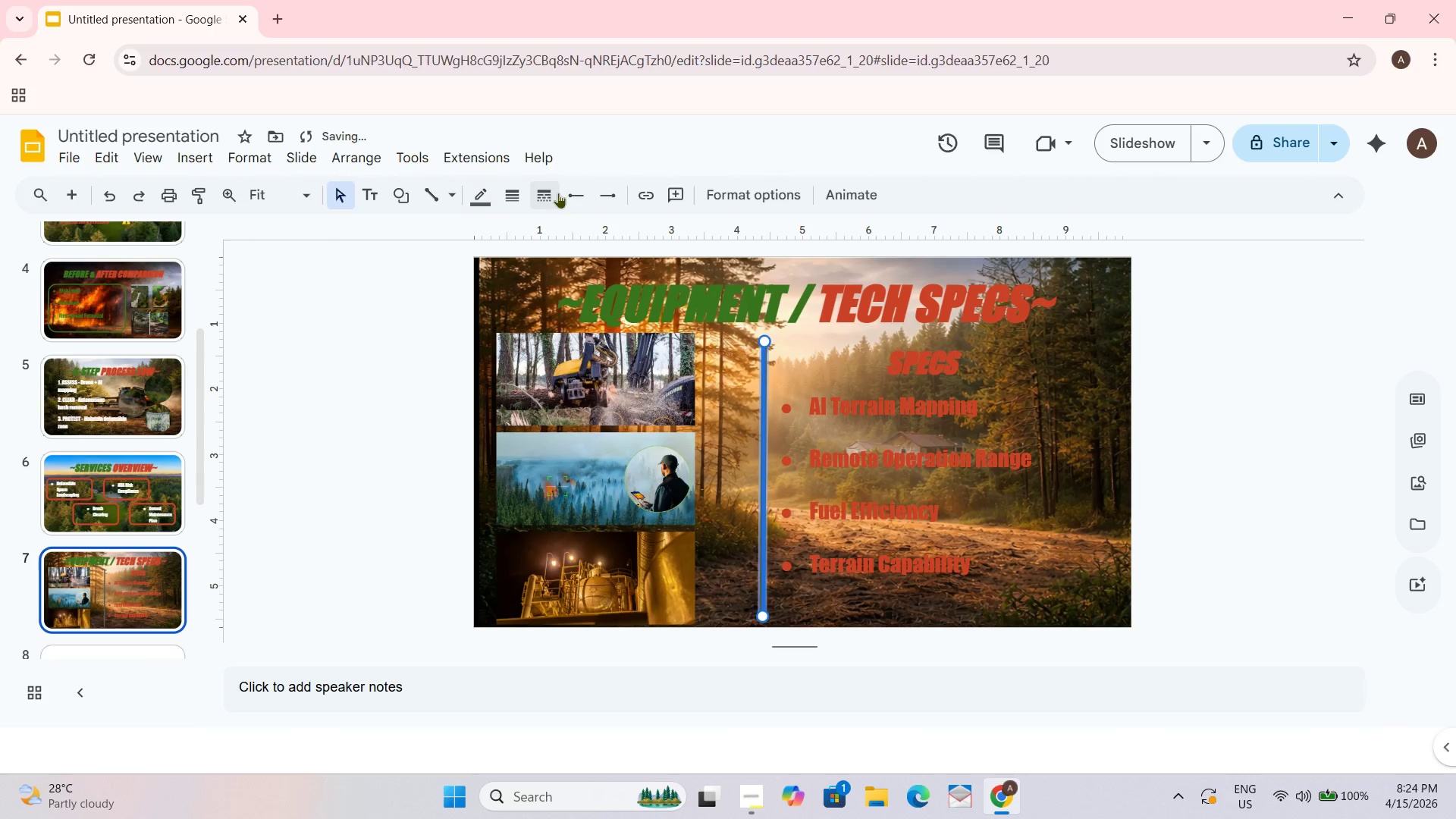 
left_click([486, 193])
 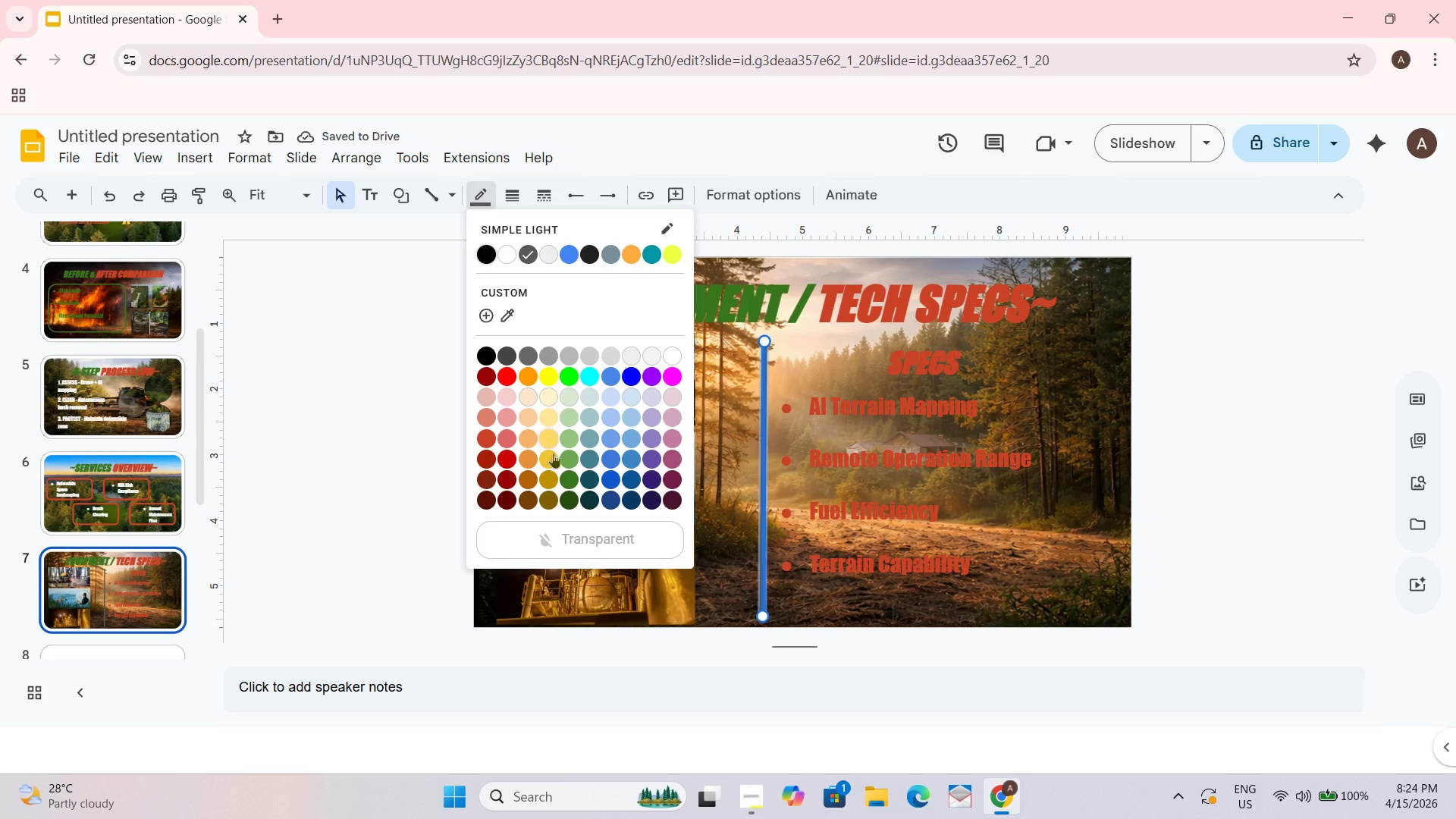 
left_click([566, 482])
 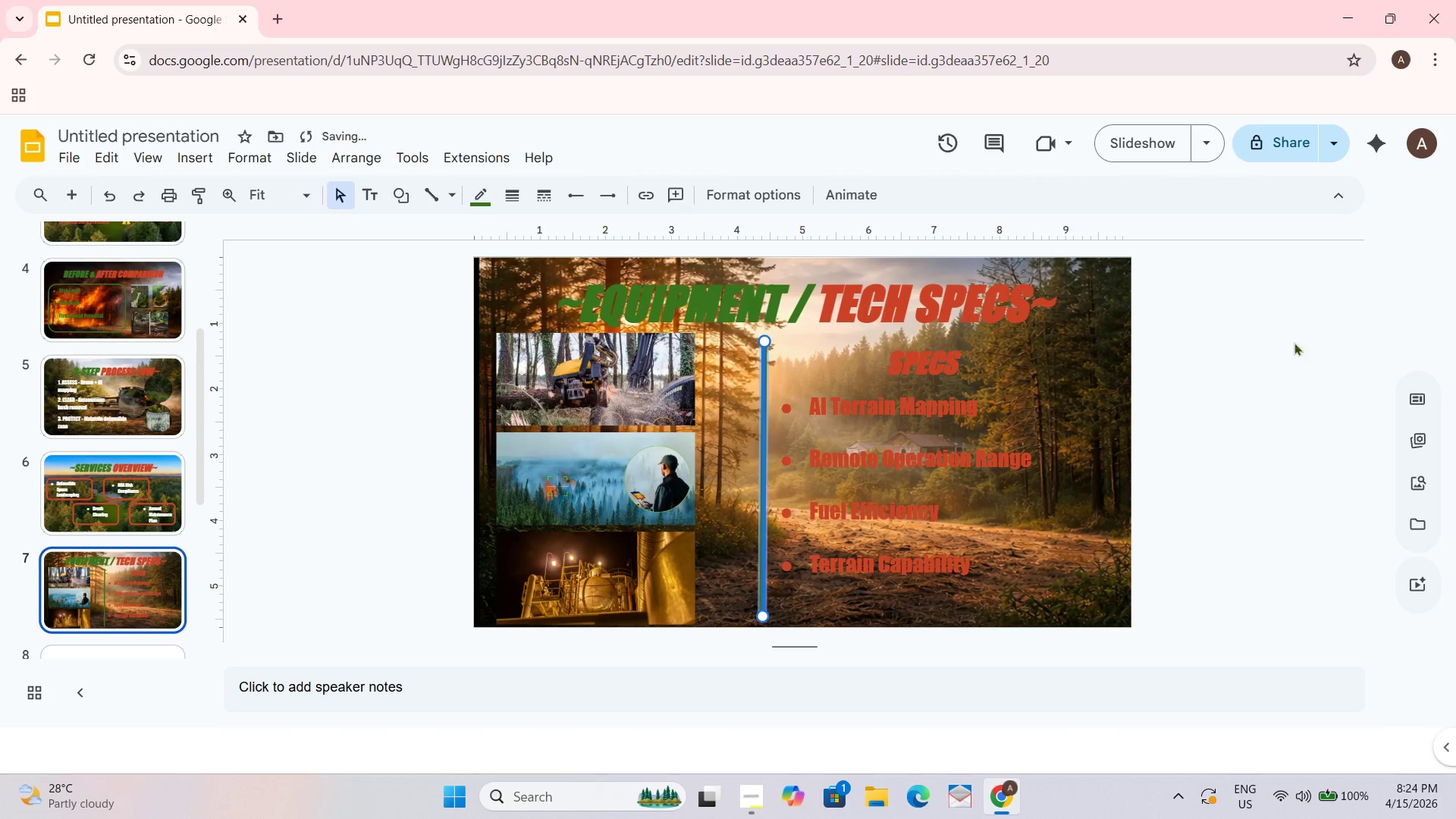 
left_click_drag(start_coordinate=[1336, 328], to_coordinate=[1335, 332])
 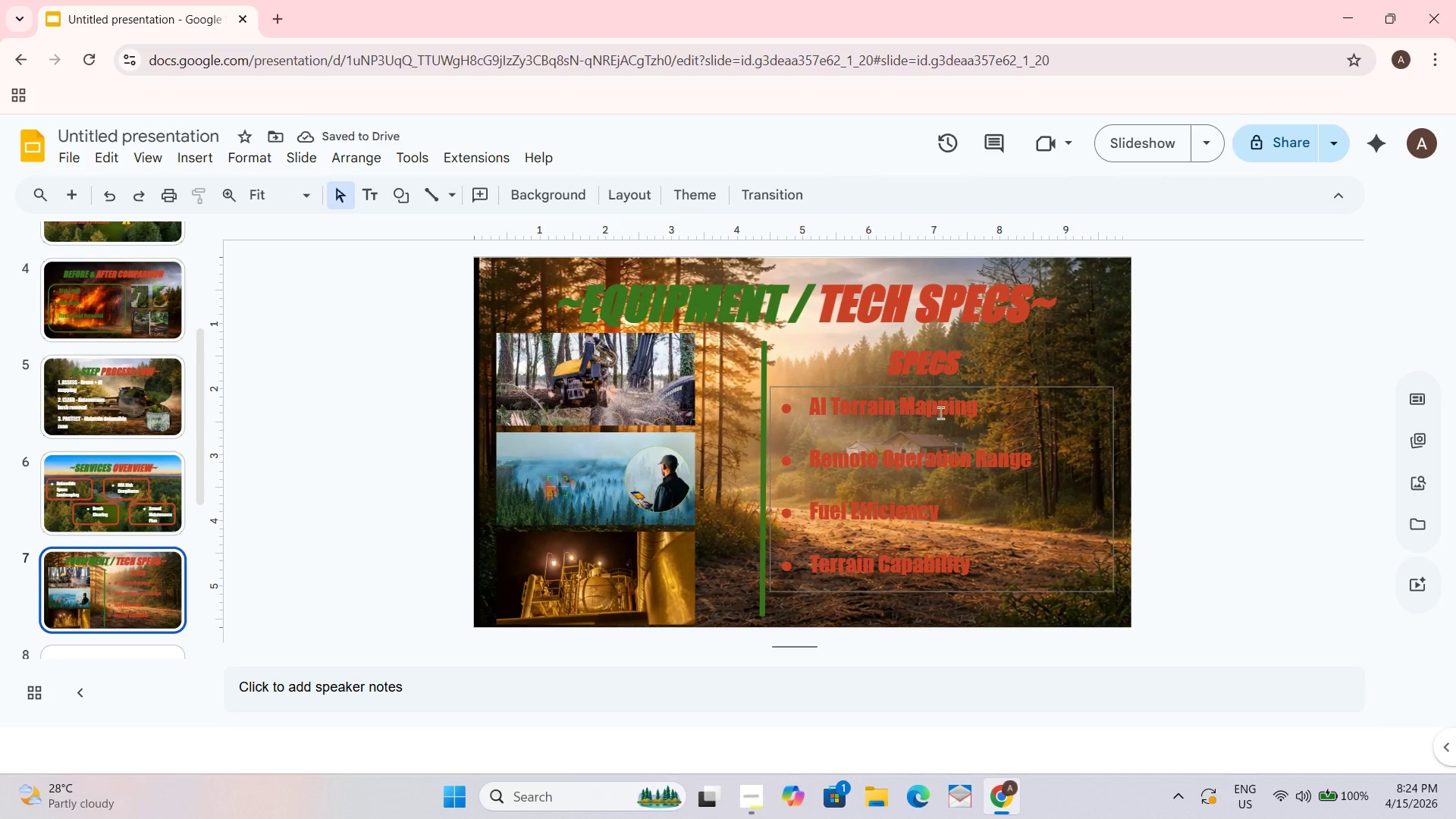 
left_click_drag(start_coordinate=[1214, 379], to_coordinate=[1204, 380])
 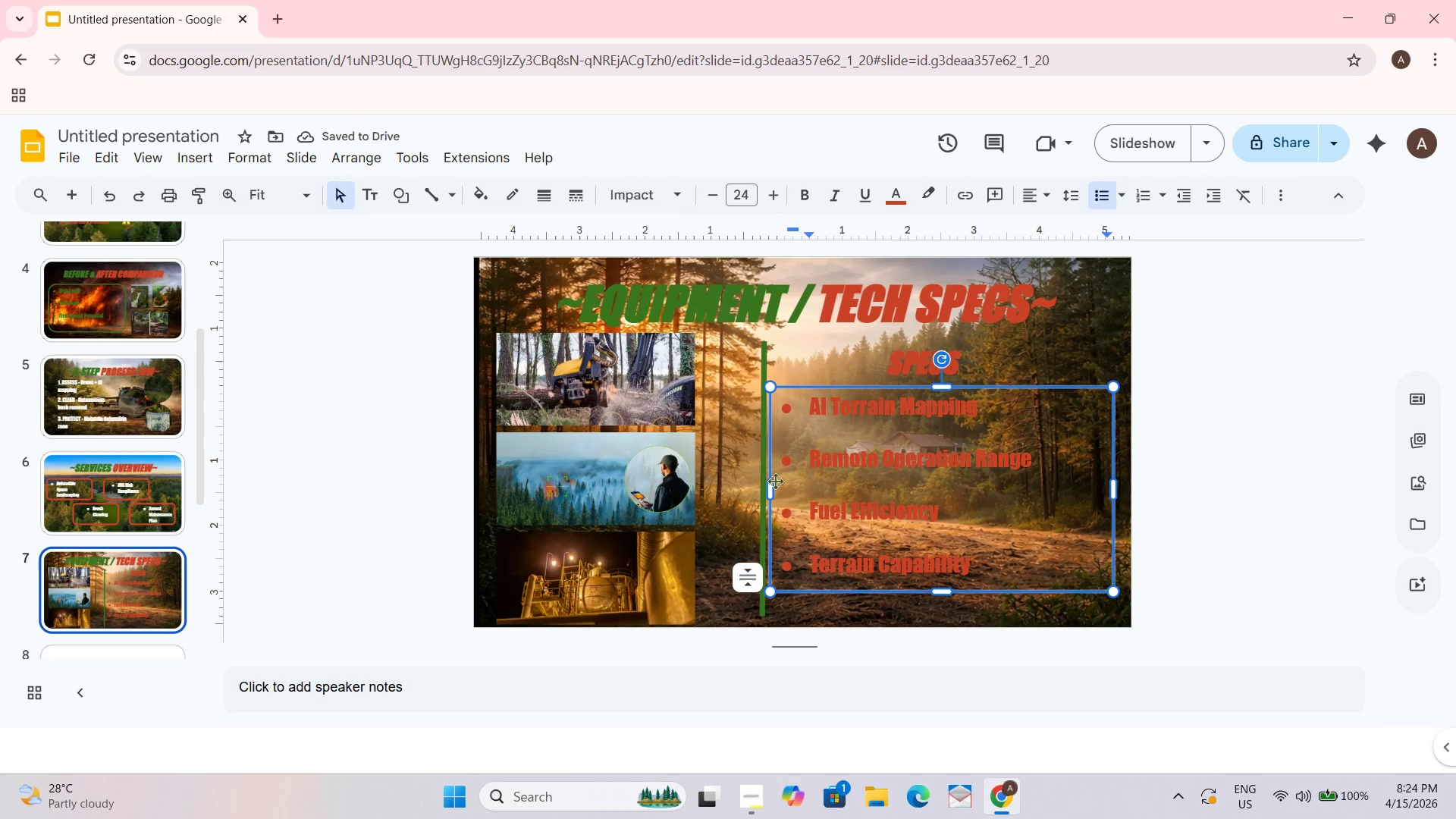 
left_click_drag(start_coordinate=[773, 486], to_coordinate=[820, 486])
 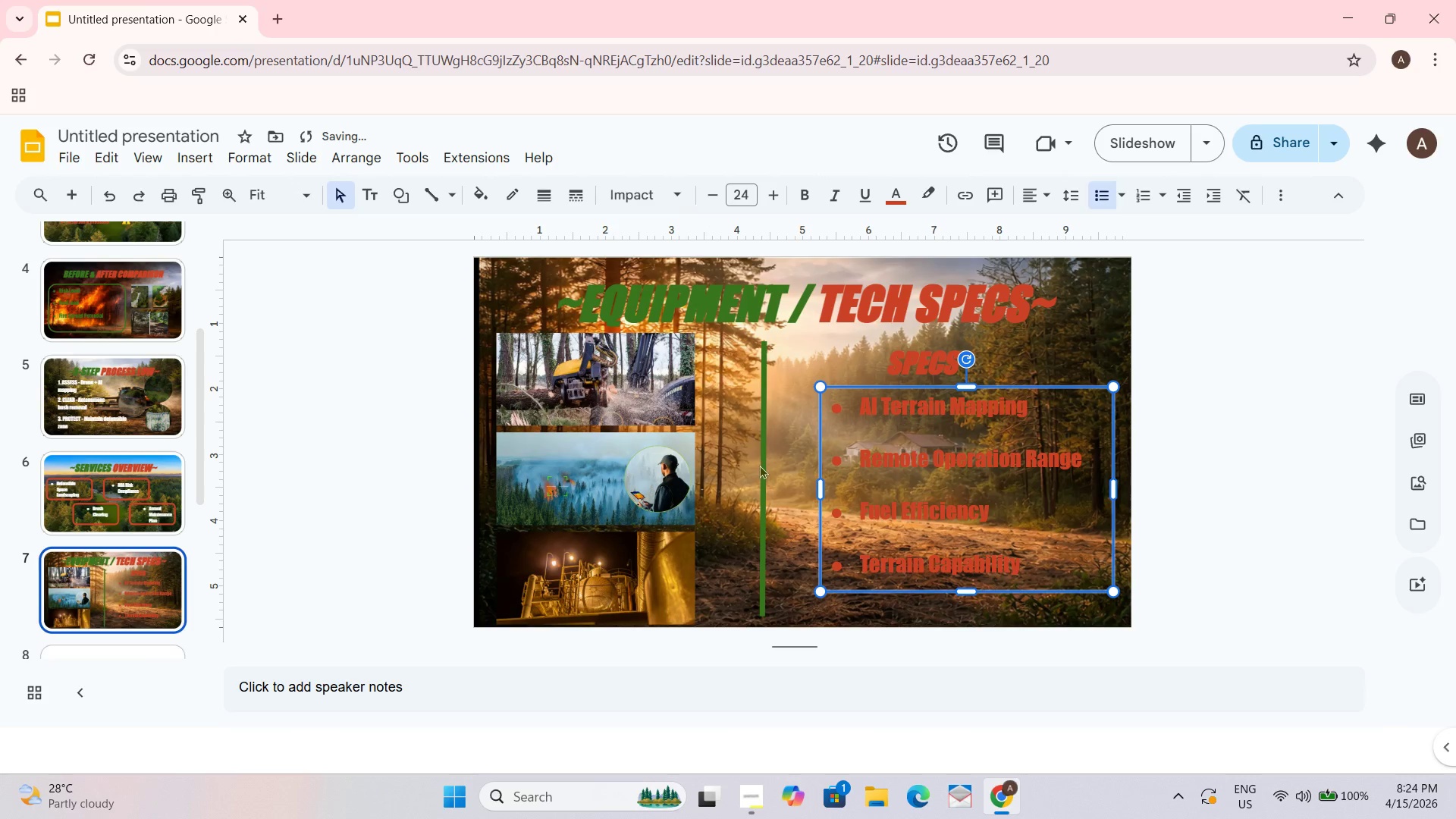 
left_click_drag(start_coordinate=[761, 469], to_coordinate=[798, 466])
 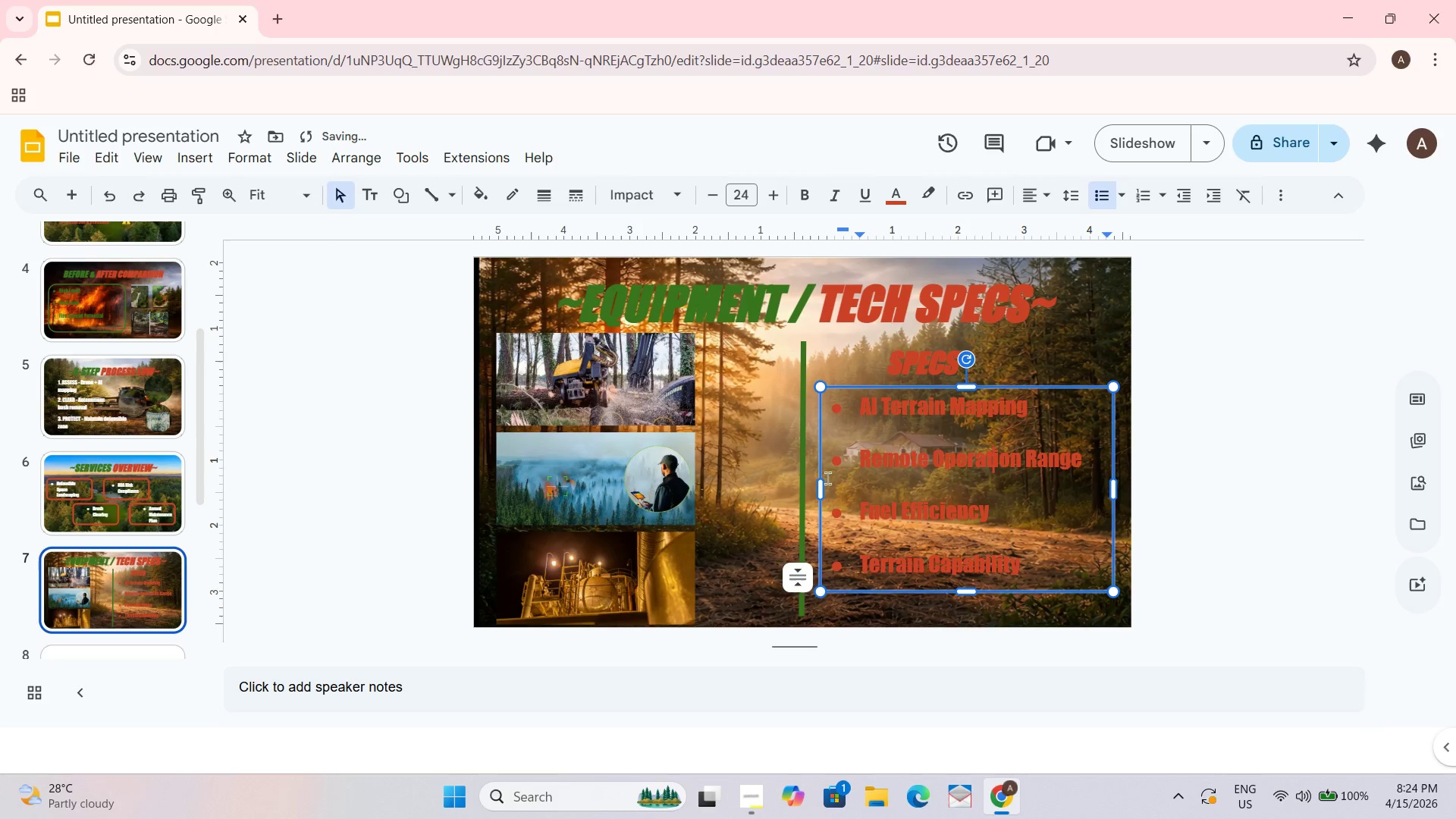 
left_click_drag(start_coordinate=[822, 485], to_coordinate=[816, 487])
 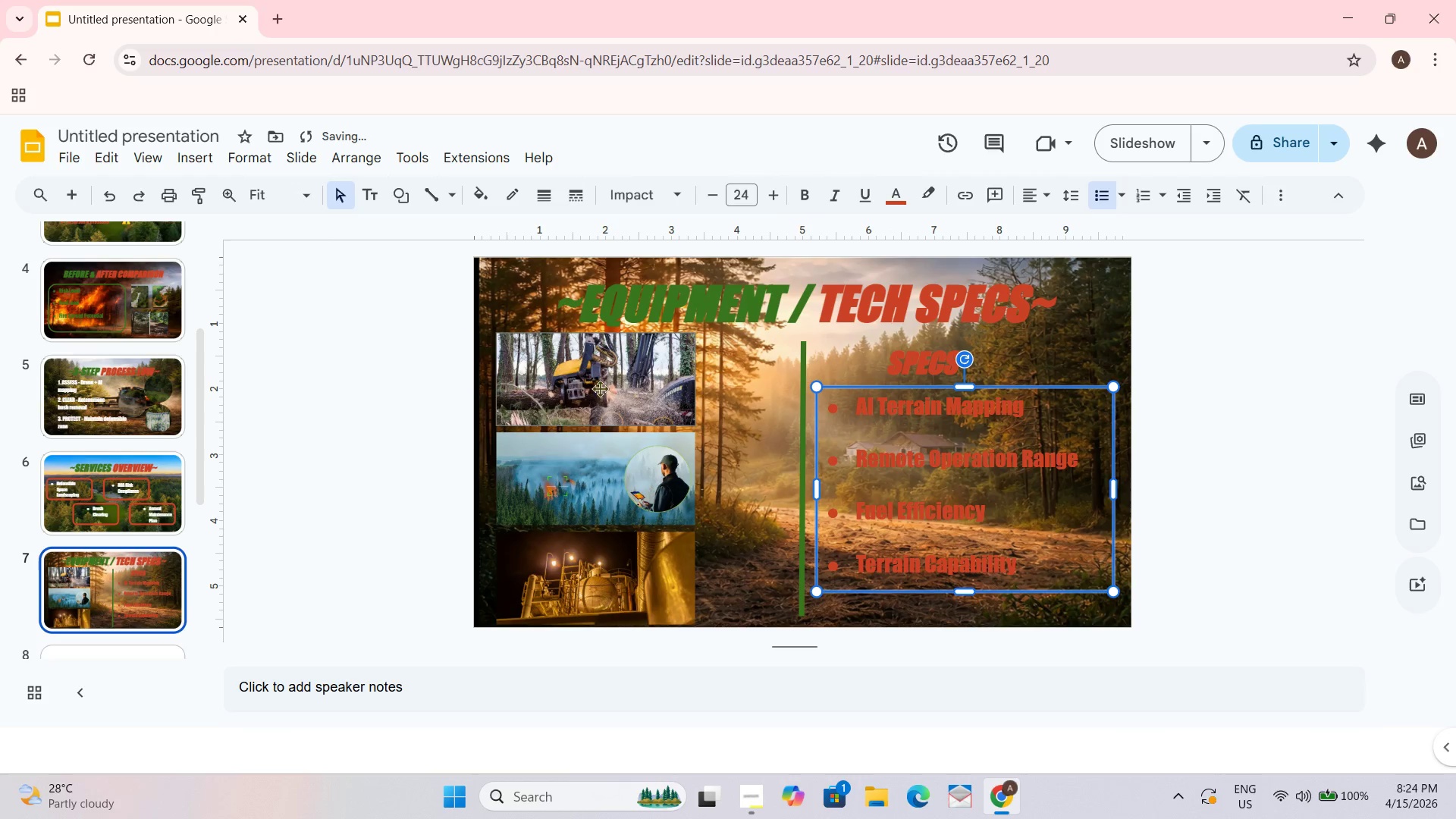 
left_click([579, 375])
 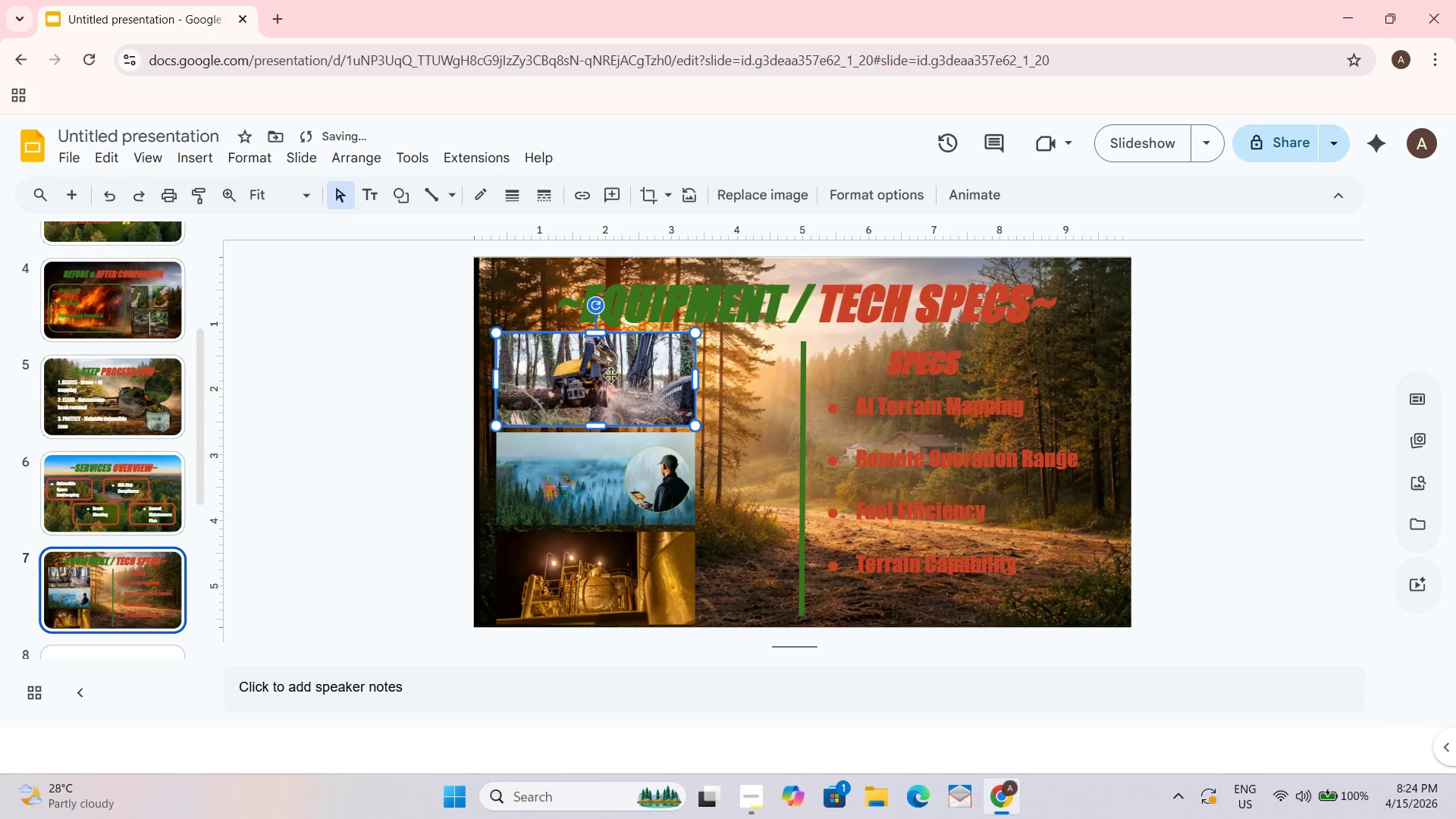 
left_click_drag(start_coordinate=[610, 375], to_coordinate=[667, 380])
 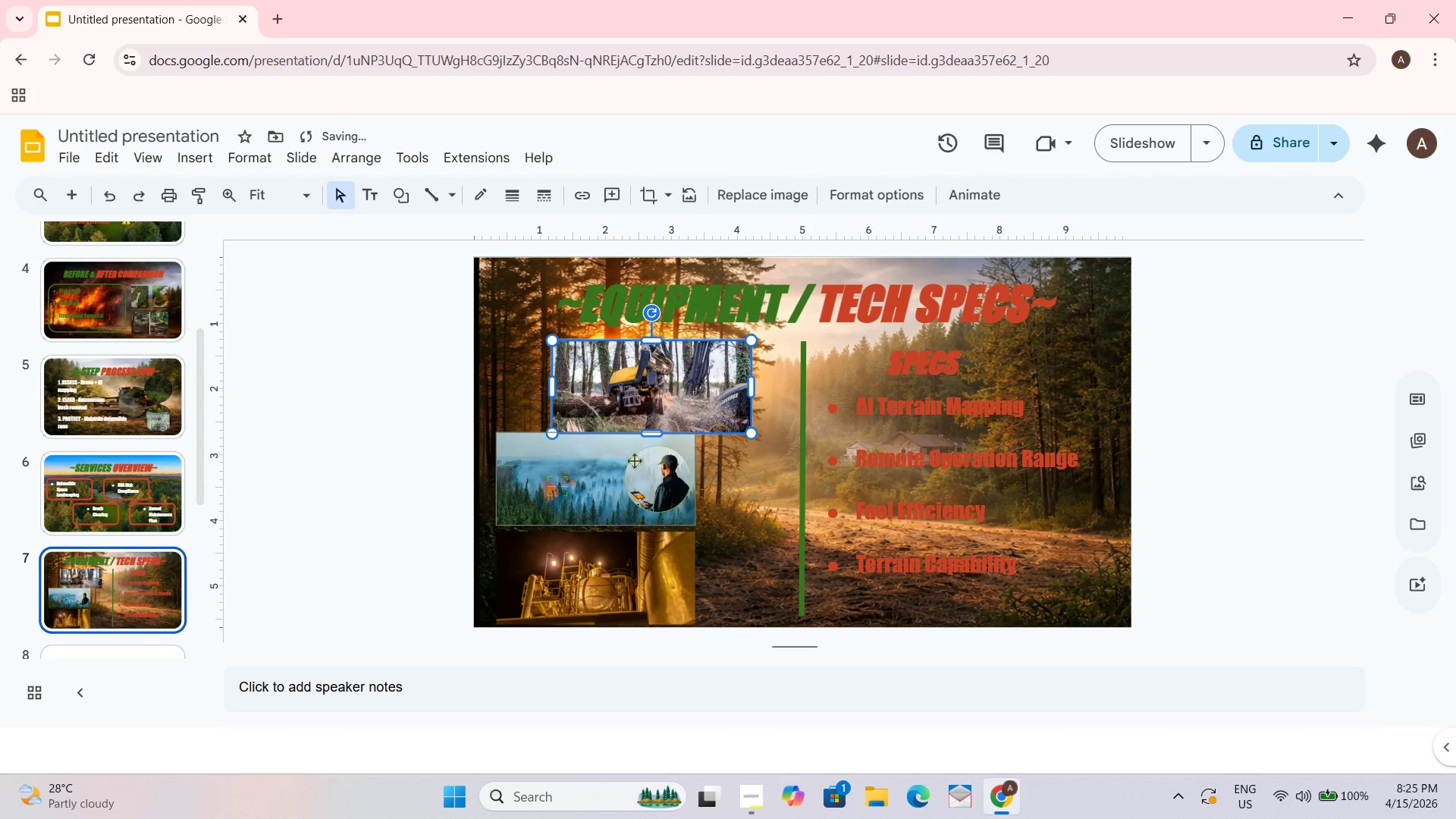 
left_click_drag(start_coordinate=[630, 475], to_coordinate=[682, 478])
 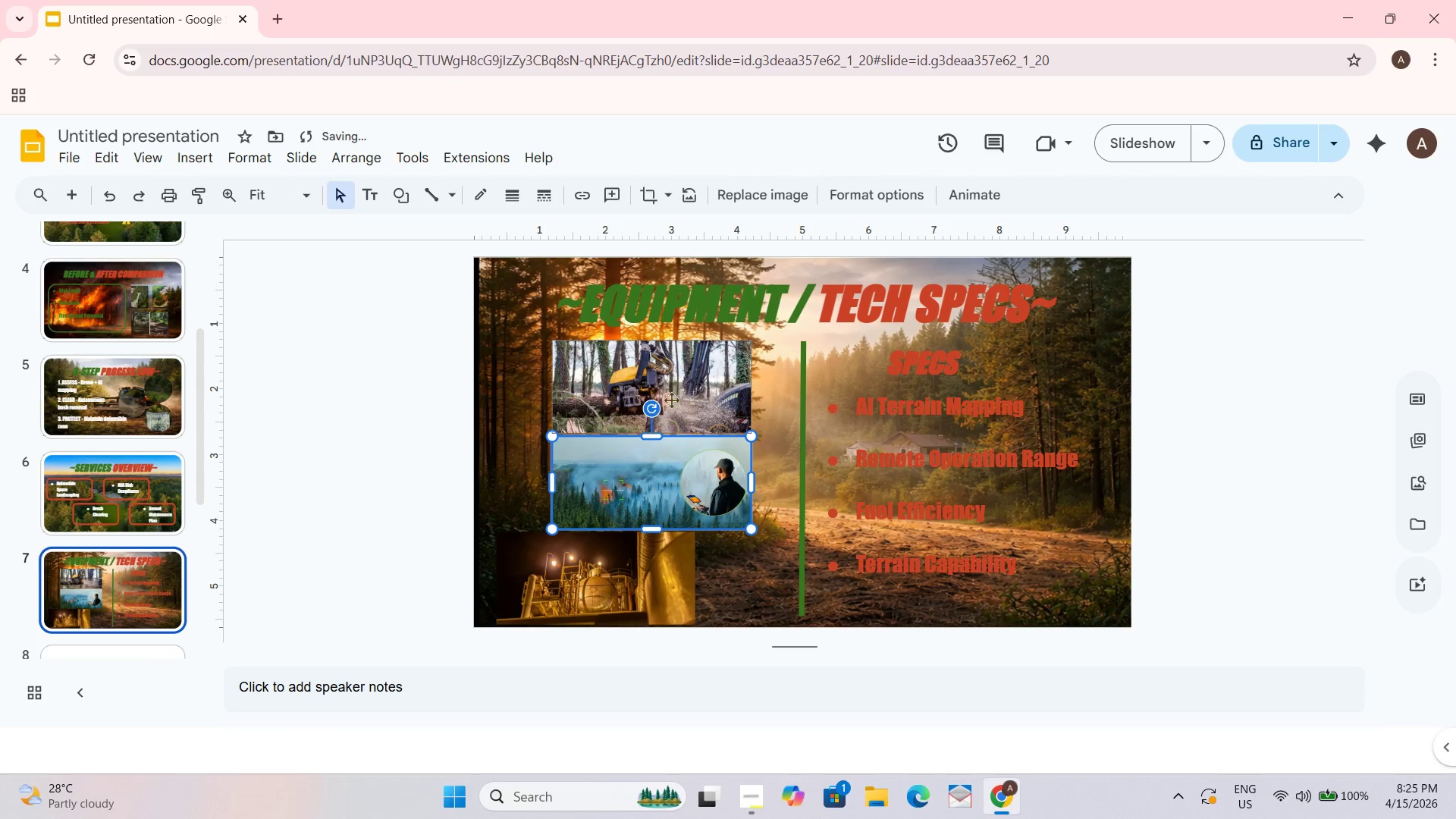 
left_click_drag(start_coordinate=[670, 400], to_coordinate=[674, 397])
 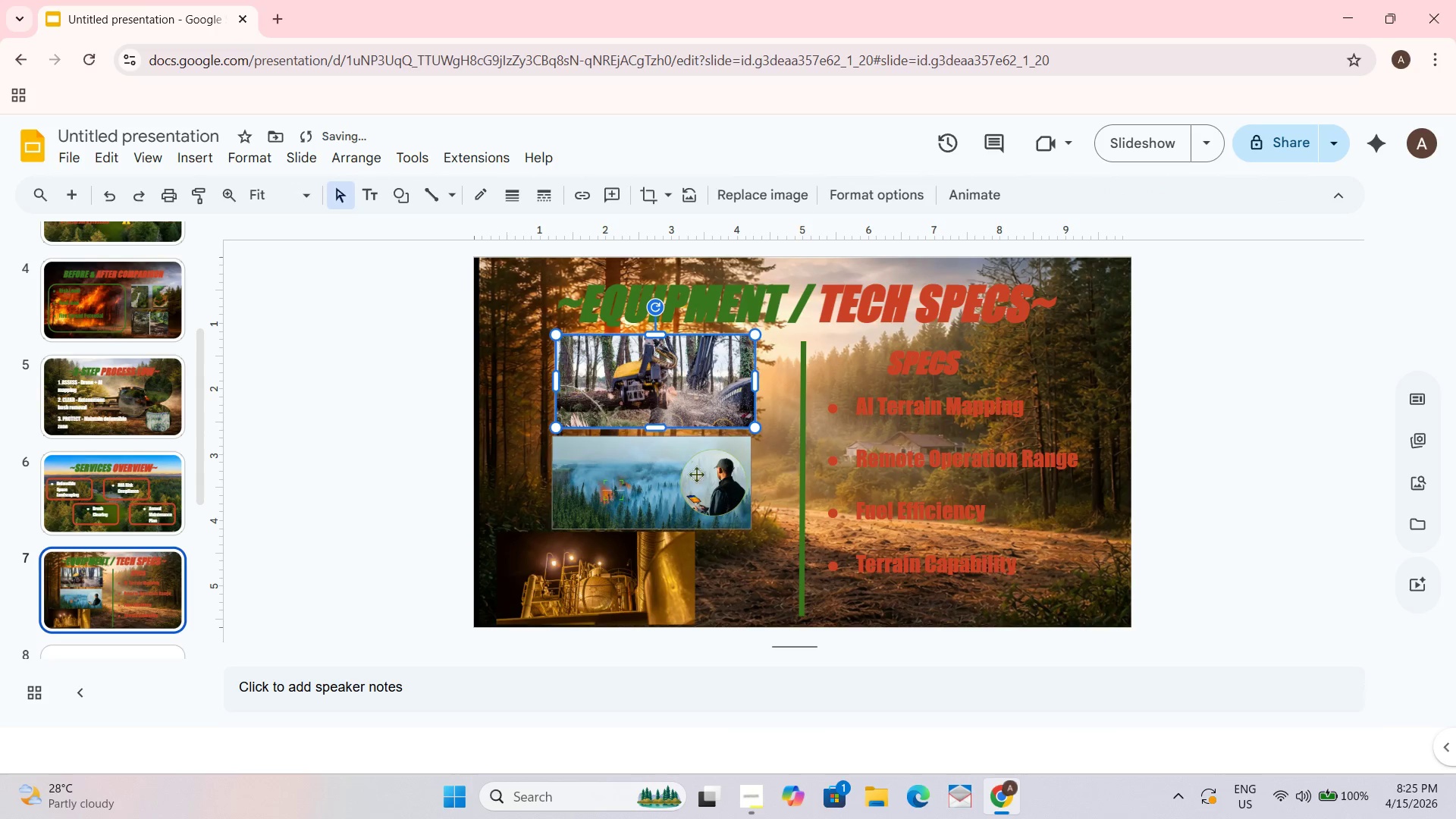 
left_click_drag(start_coordinate=[701, 474], to_coordinate=[709, 475])
 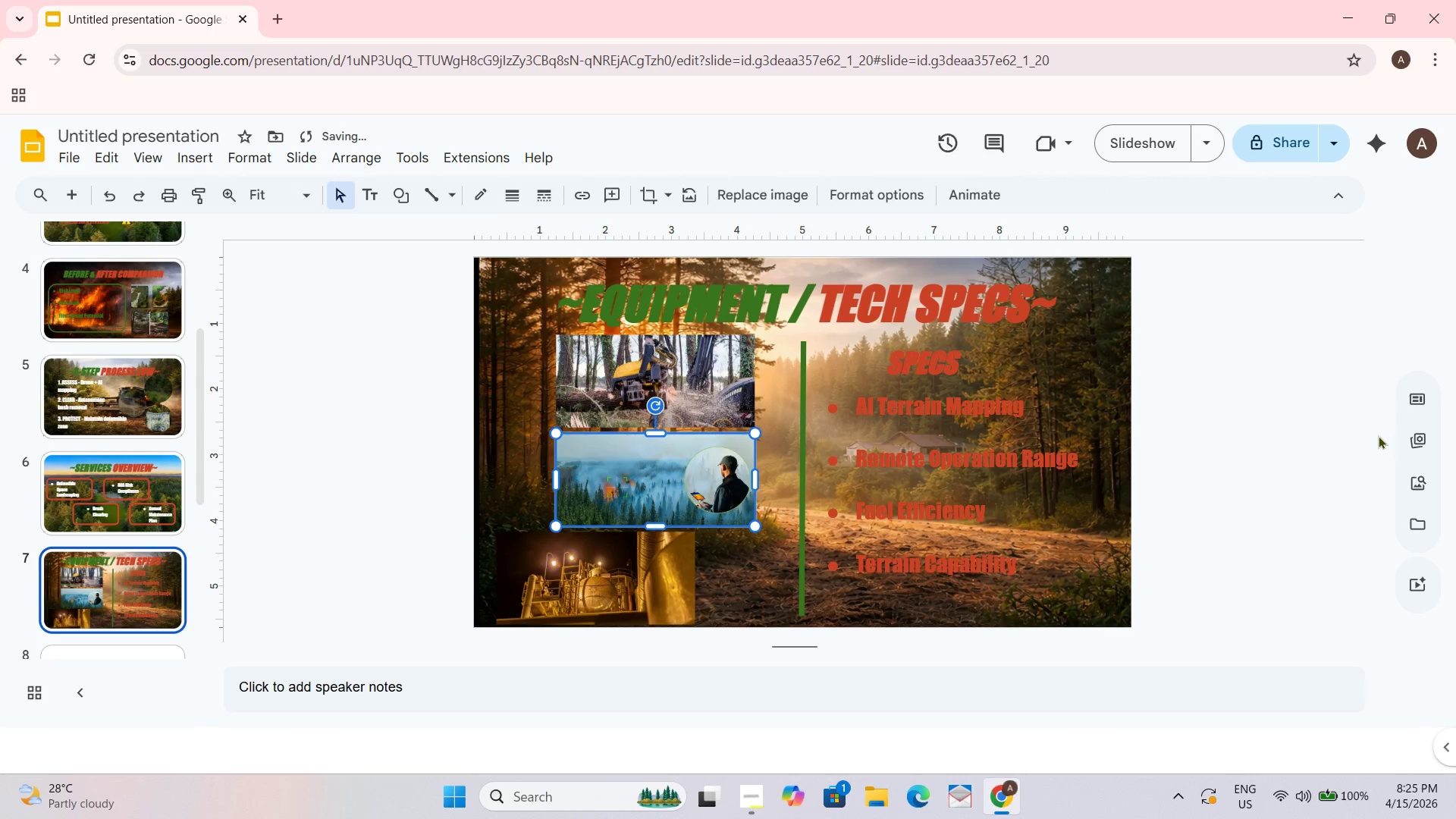 
left_click([1378, 435])
 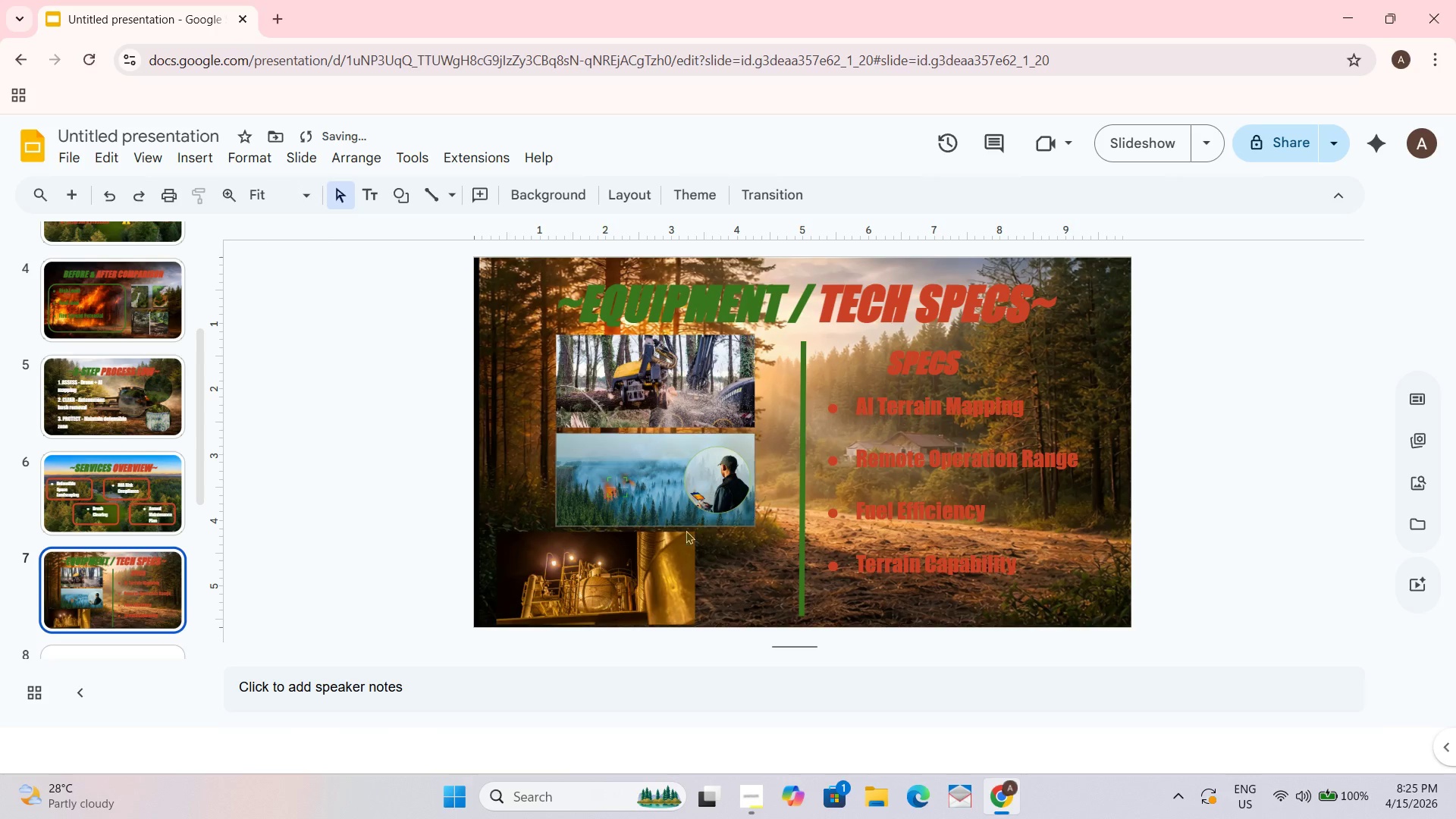 
left_click([643, 556])
 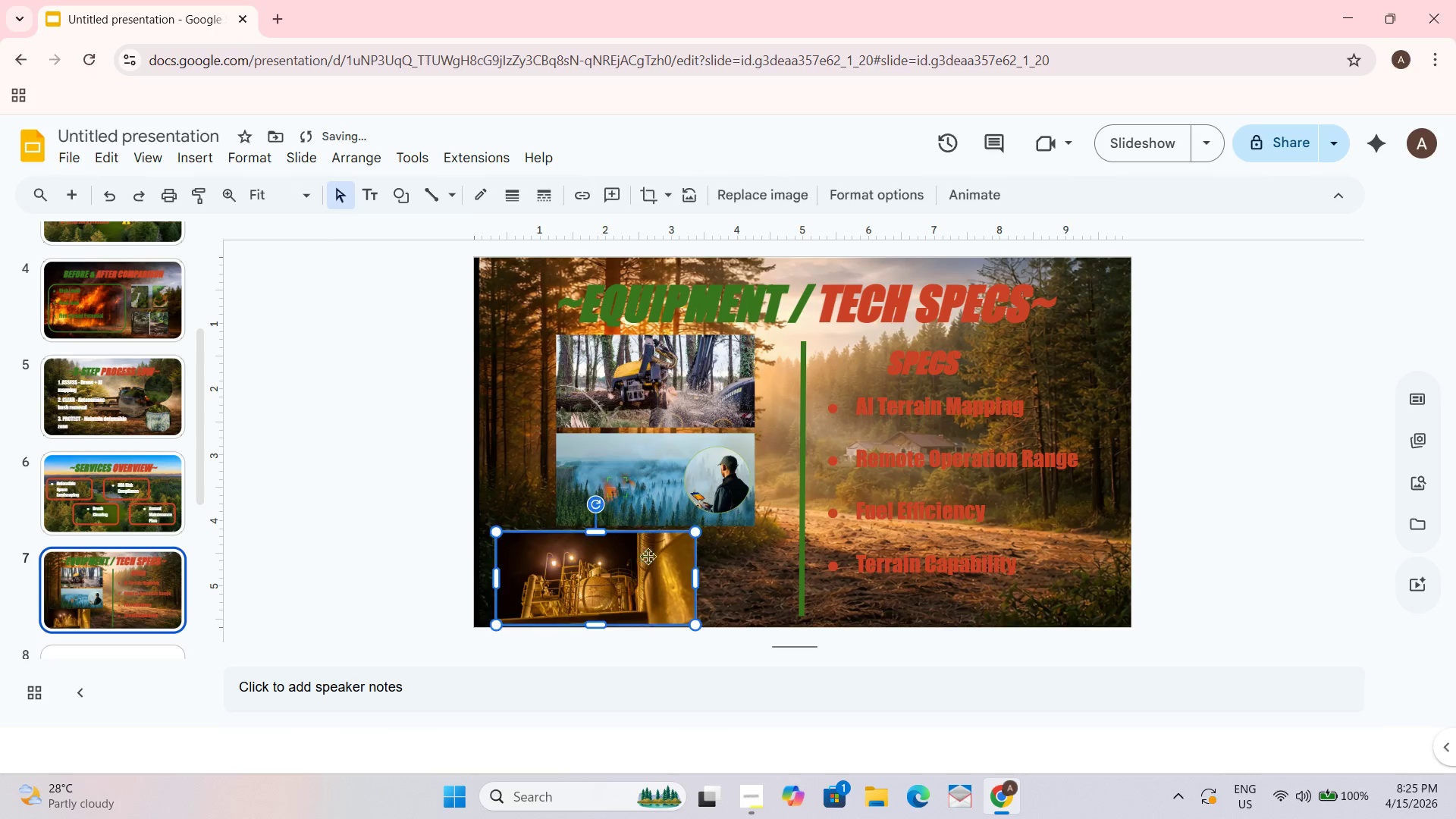 
left_click_drag(start_coordinate=[661, 556], to_coordinate=[722, 561])
 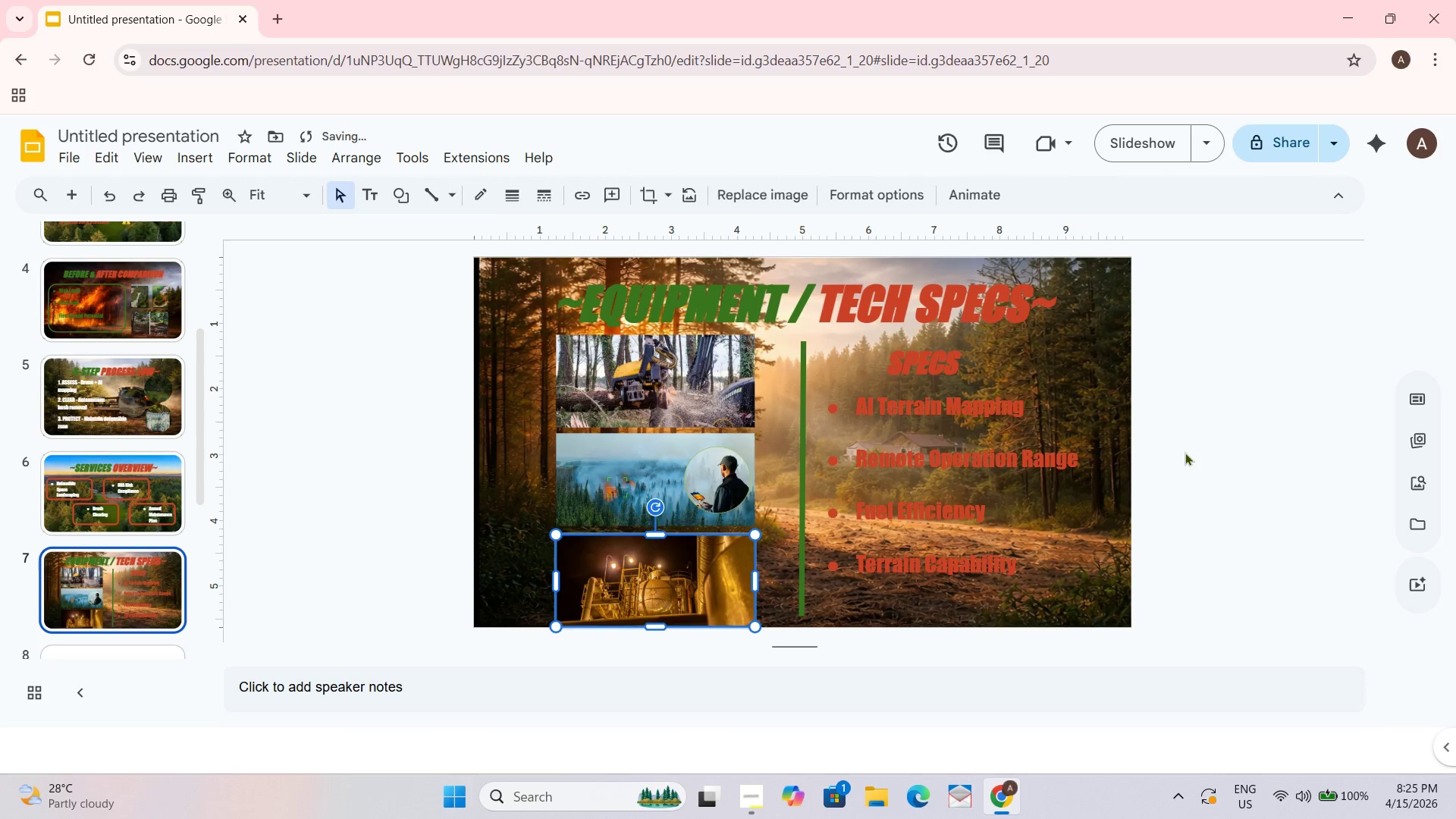 
left_click([1185, 450])
 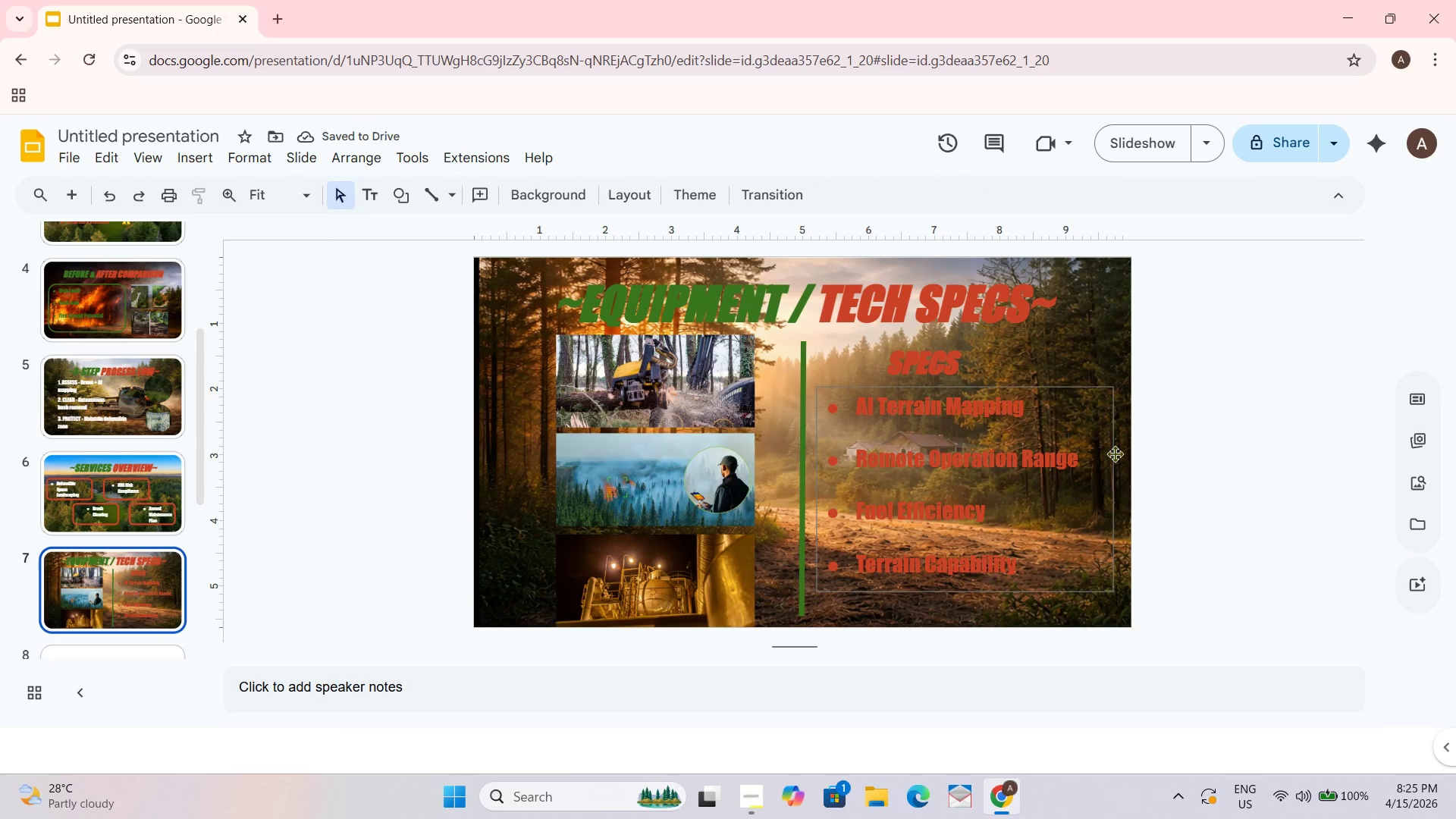 
left_click([665, 414])
 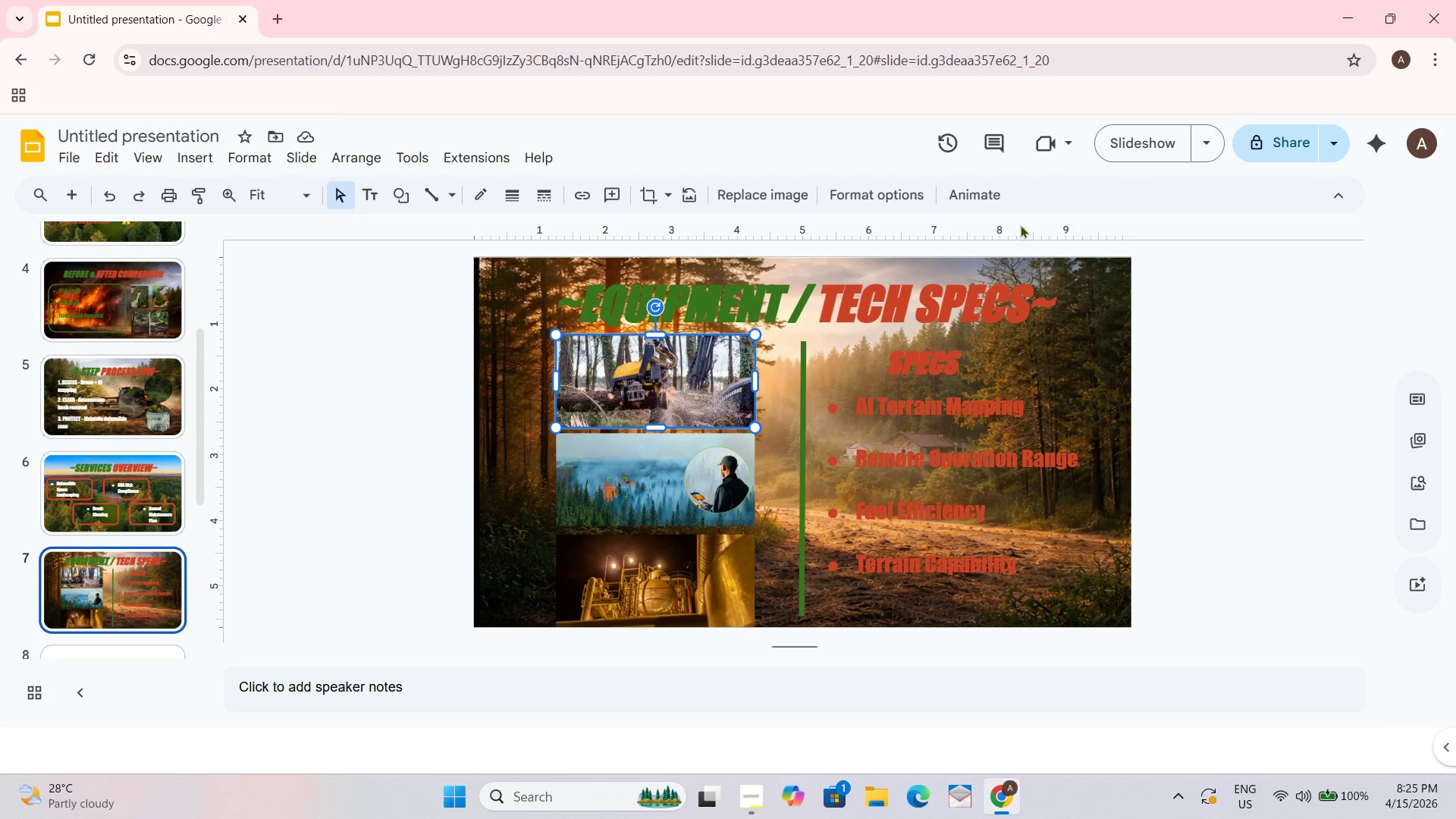 
left_click([886, 200])
 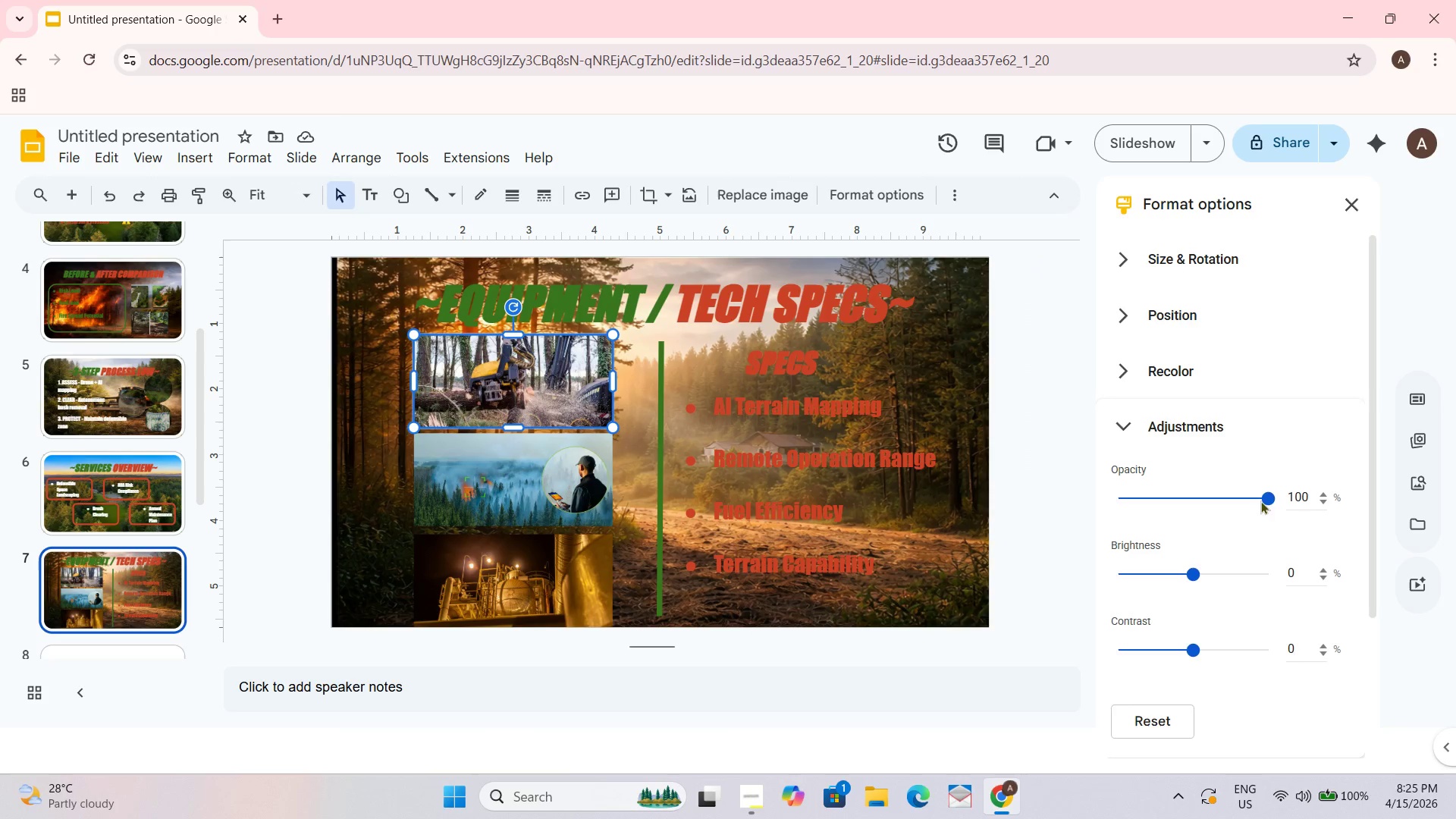 
left_click_drag(start_coordinate=[1266, 497], to_coordinate=[1237, 501])
 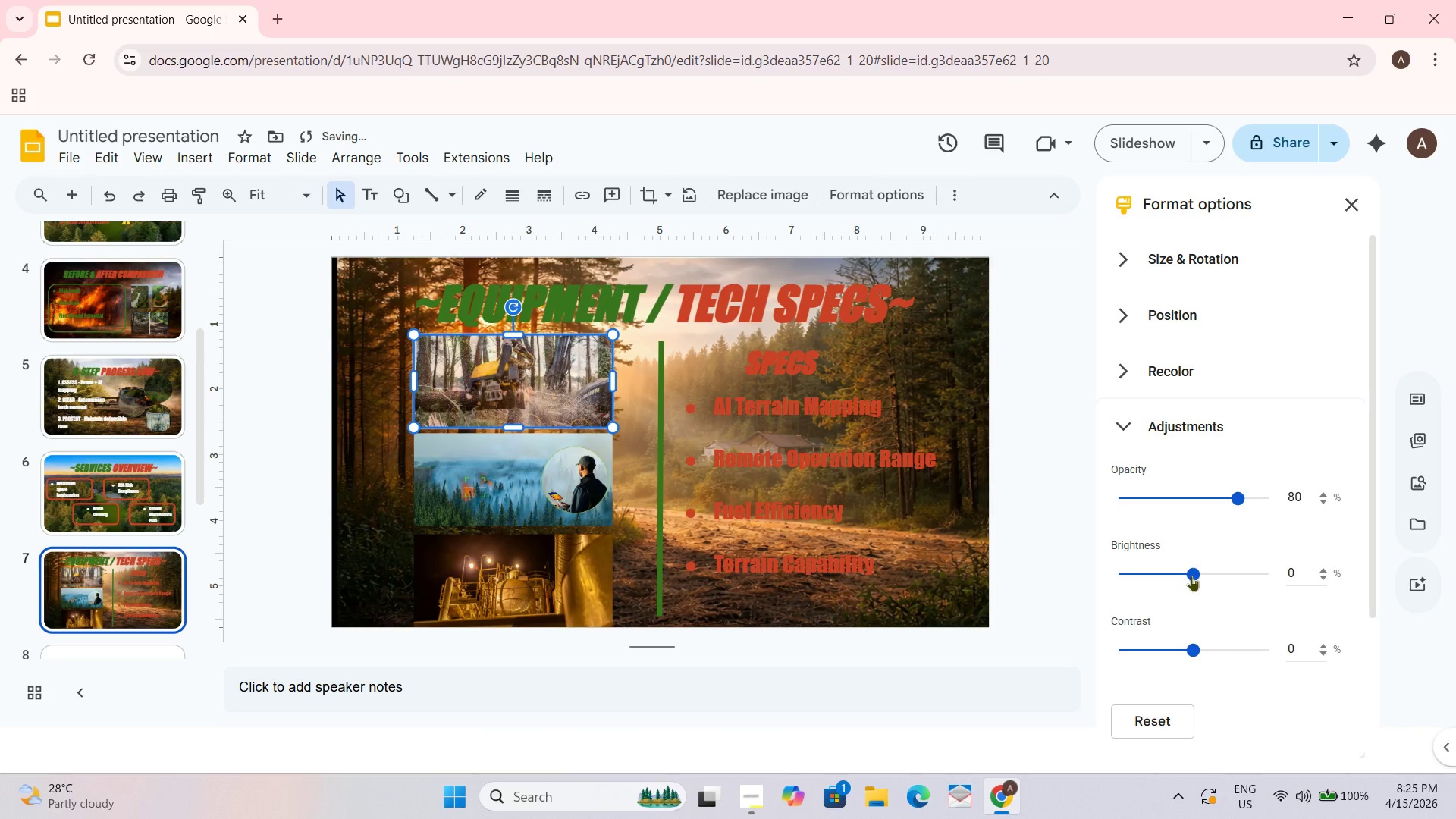 
left_click_drag(start_coordinate=[1186, 576], to_coordinate=[1174, 577])
 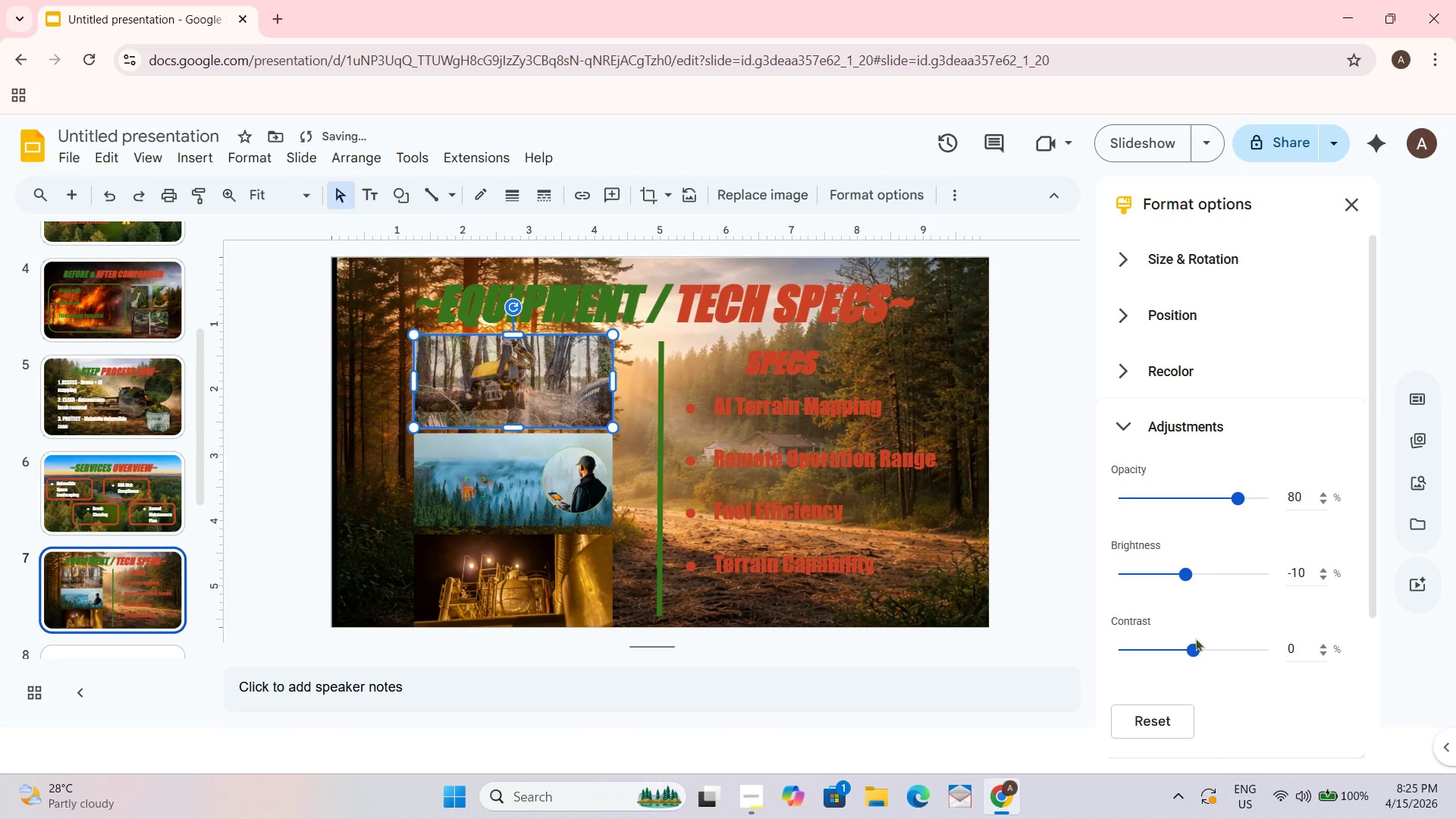 
left_click_drag(start_coordinate=[1194, 648], to_coordinate=[1203, 648])
 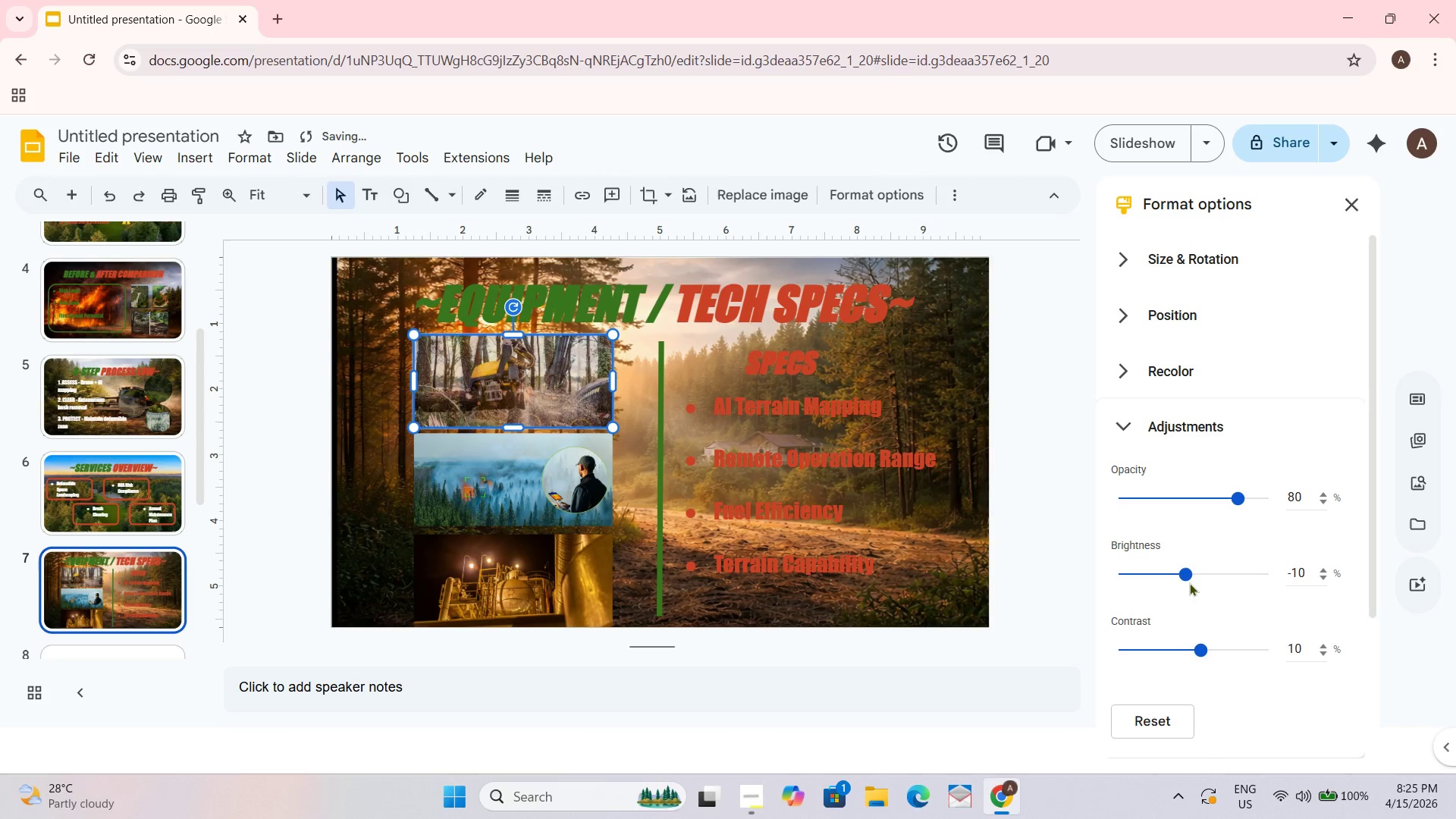 
left_click_drag(start_coordinate=[1186, 578], to_coordinate=[1181, 578])
 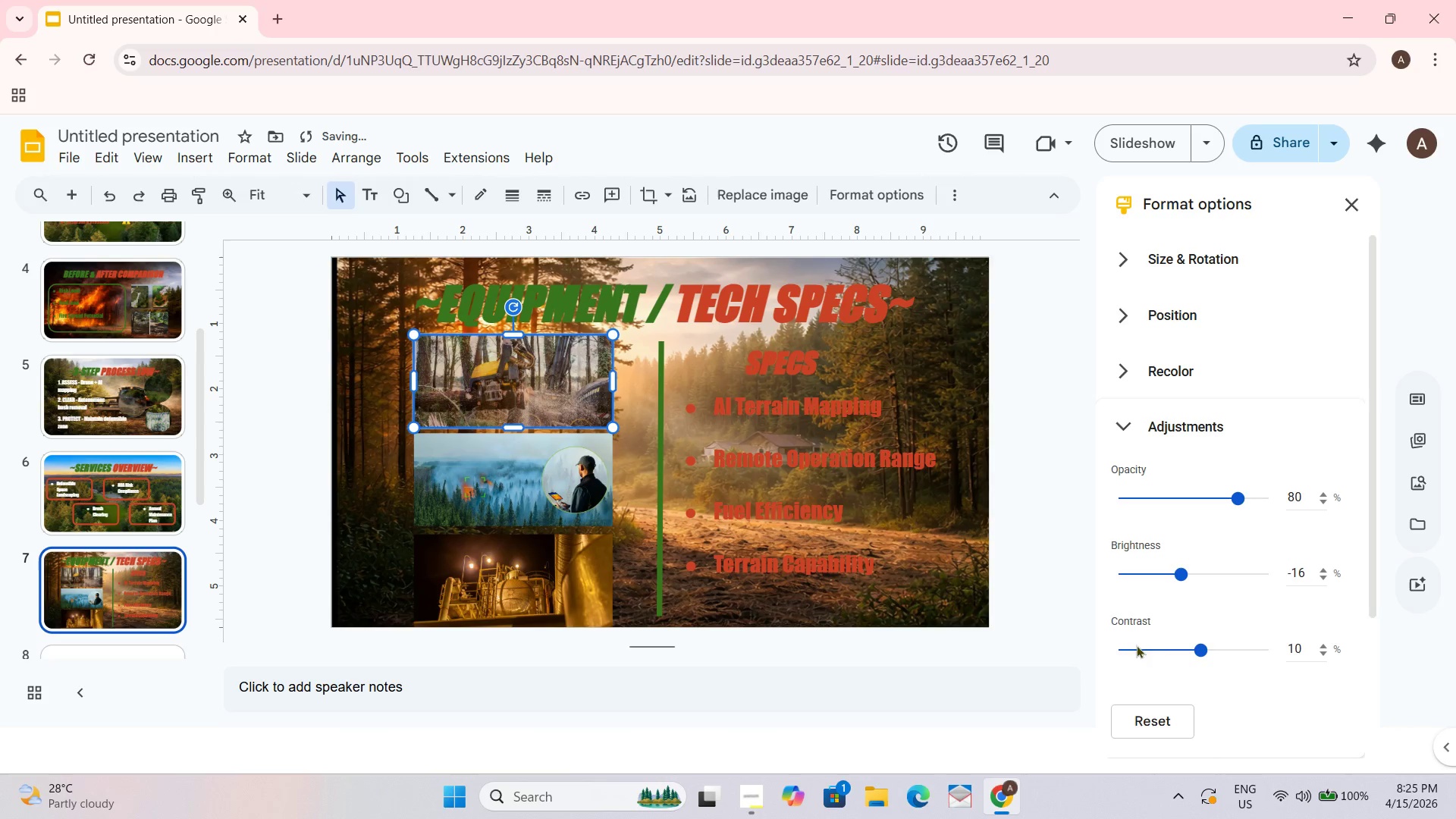 
left_click_drag(start_coordinate=[1203, 650], to_coordinate=[1217, 655])
 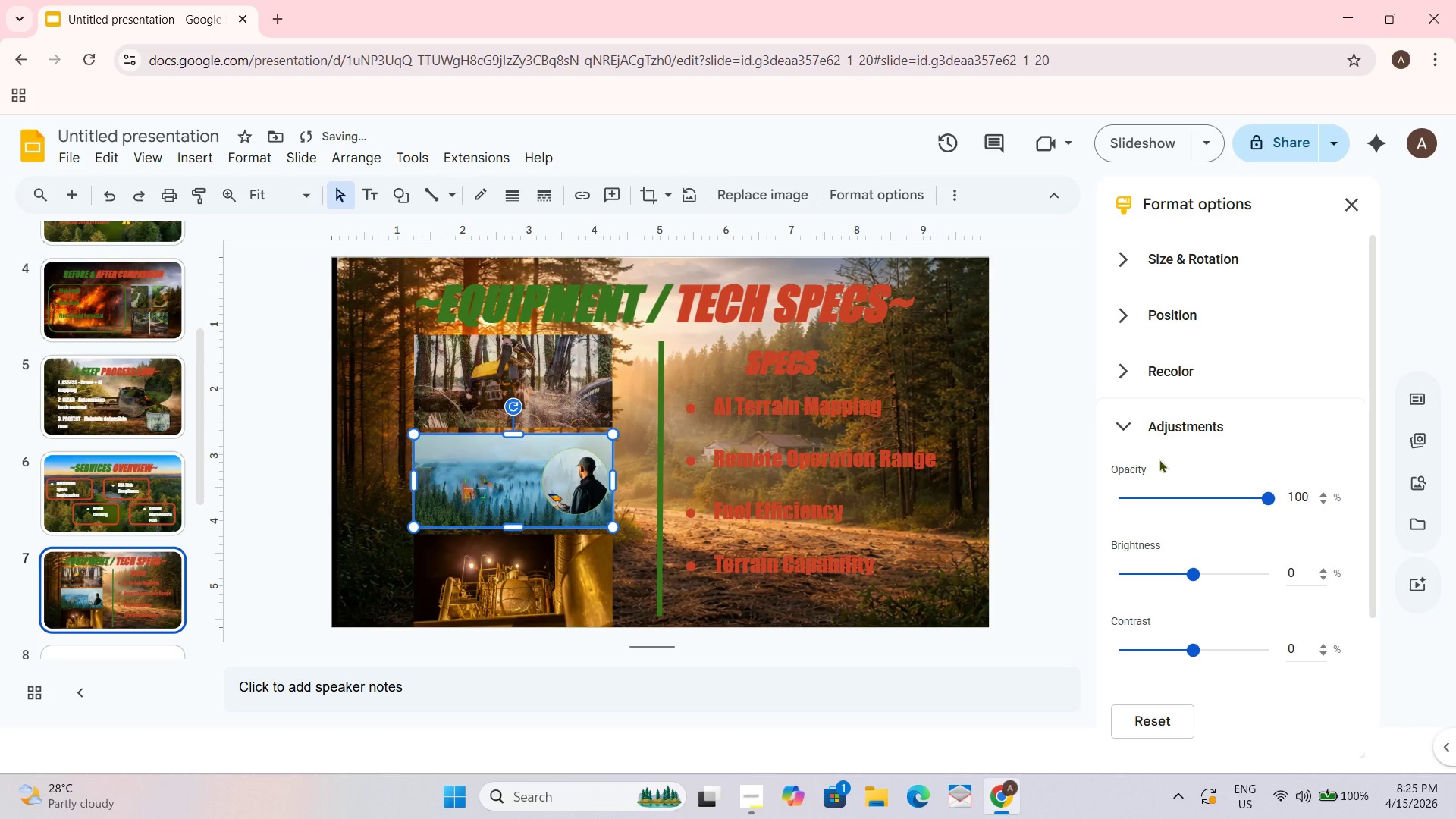 
key(Control+ControlLeft)
 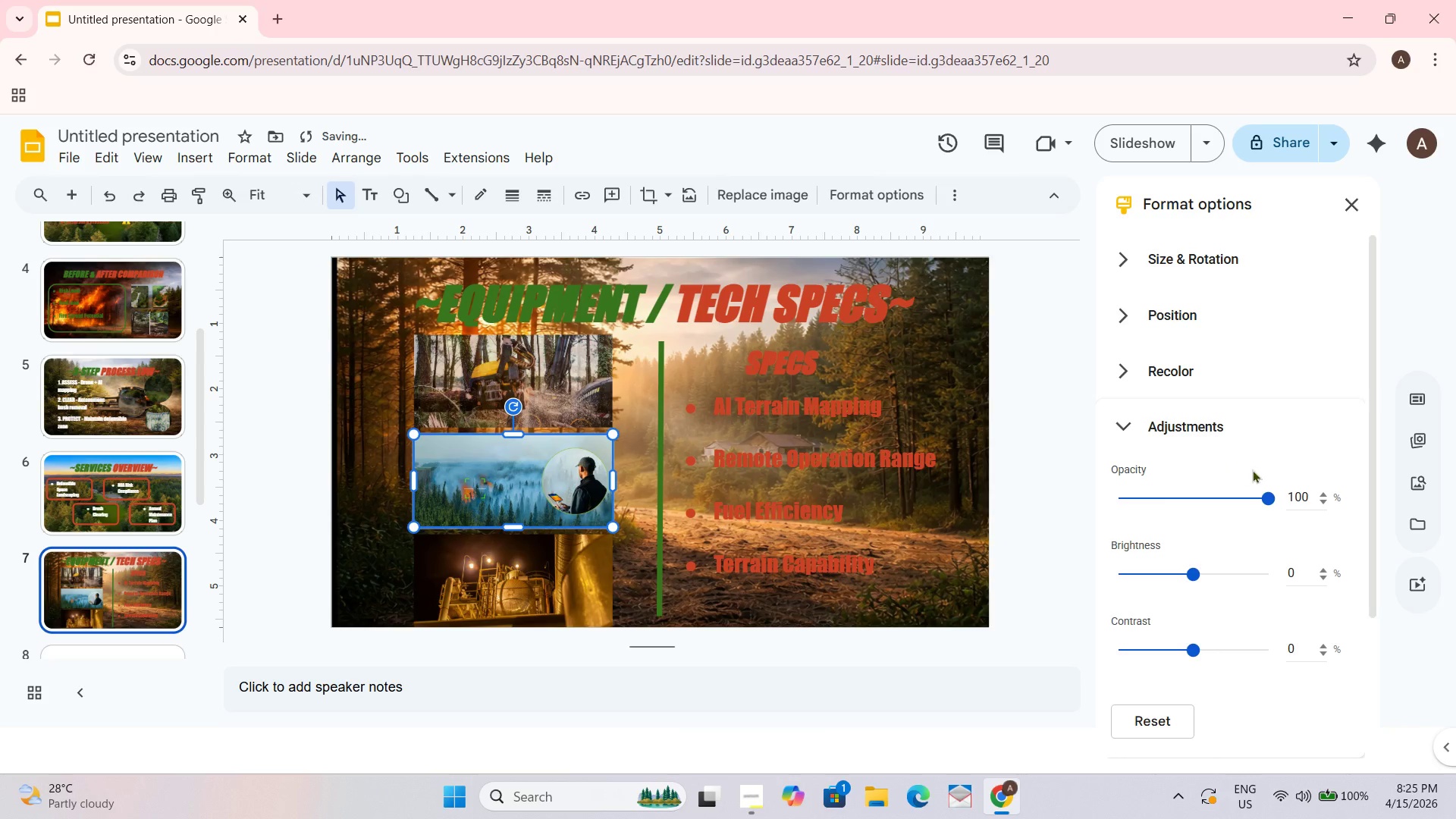 
key(Control+Z)
 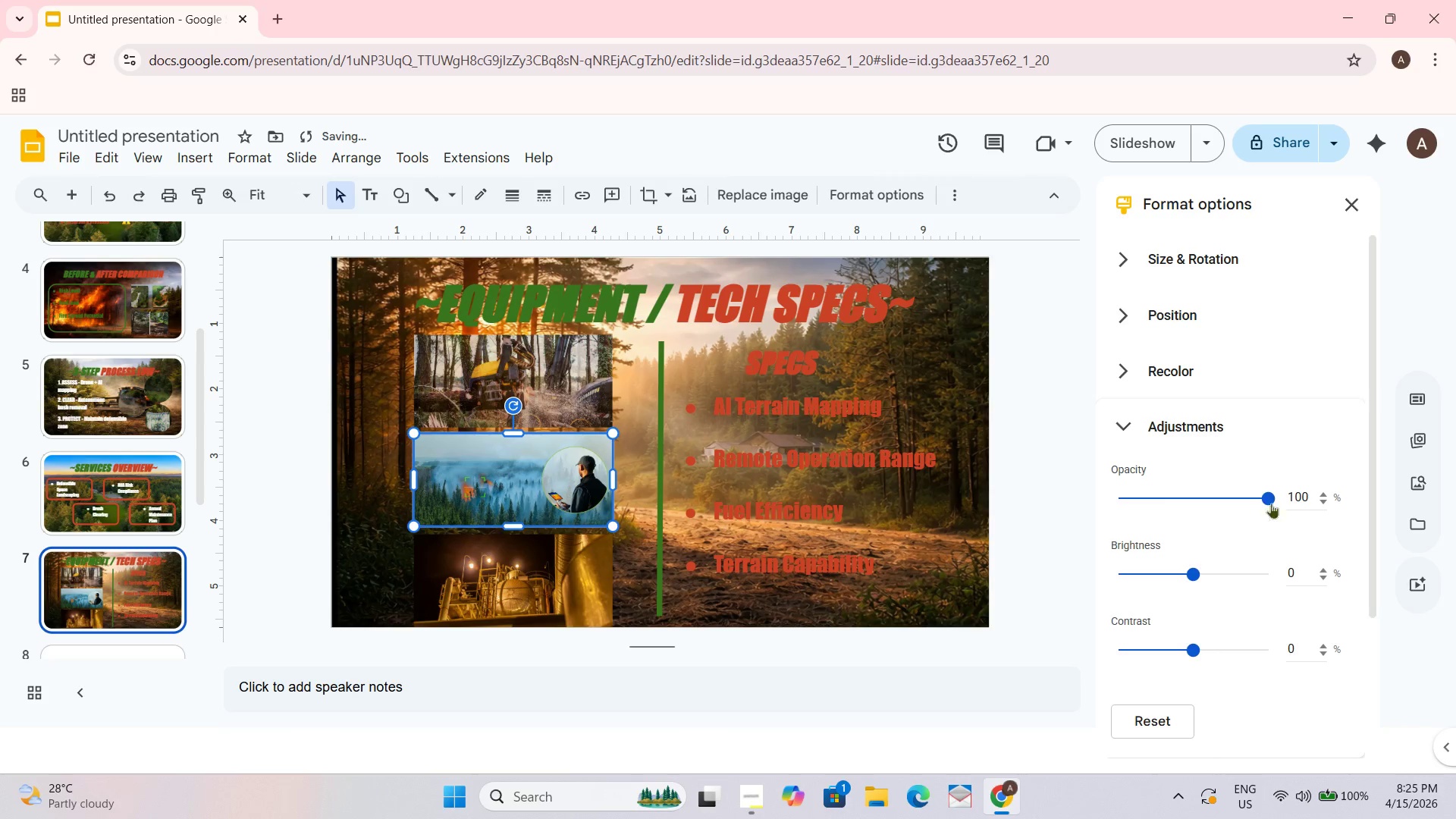 
left_click_drag(start_coordinate=[1269, 497], to_coordinate=[1222, 499])
 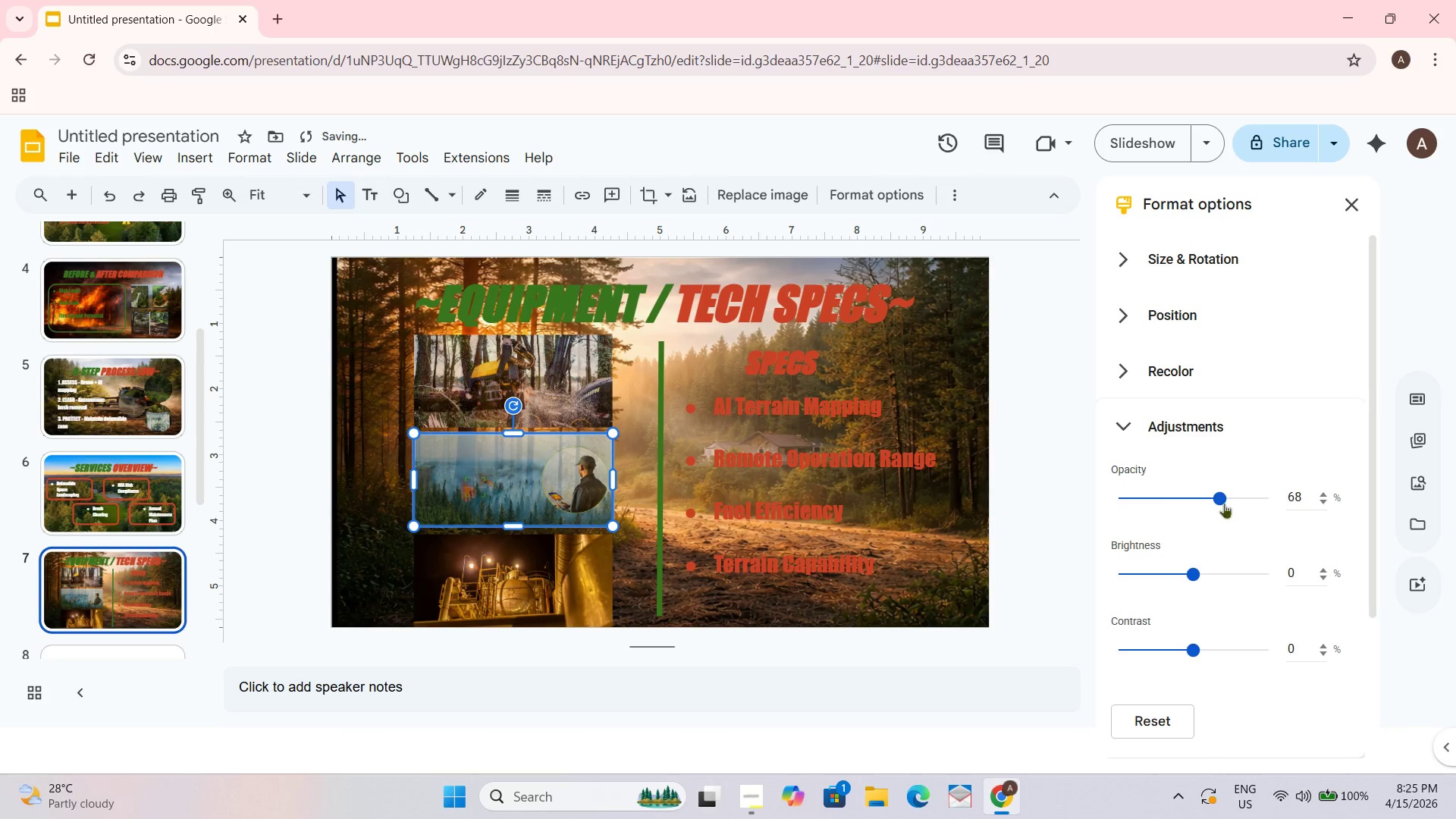 
left_click([1224, 503])
 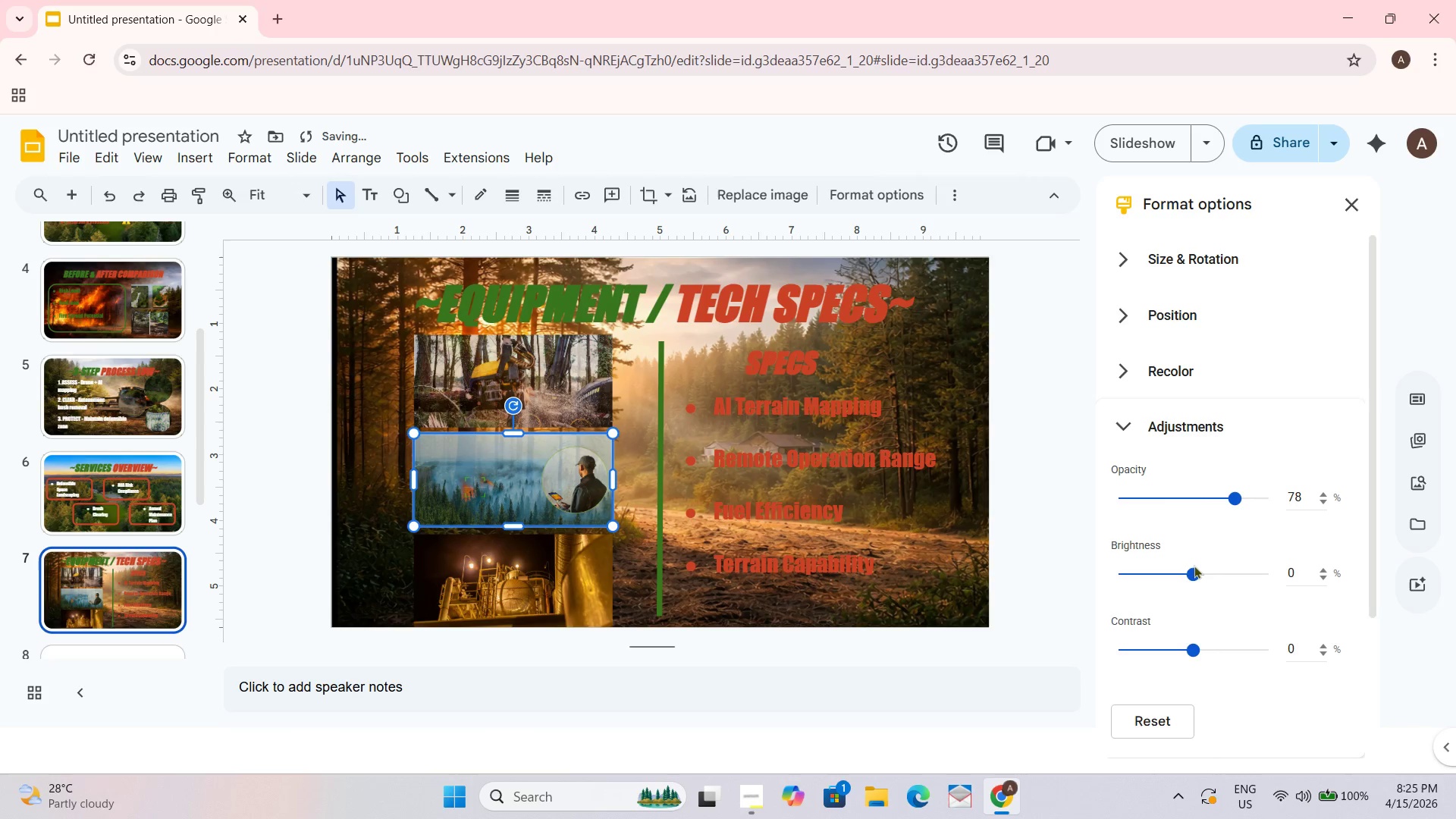 
left_click_drag(start_coordinate=[1193, 575], to_coordinate=[1187, 577])
 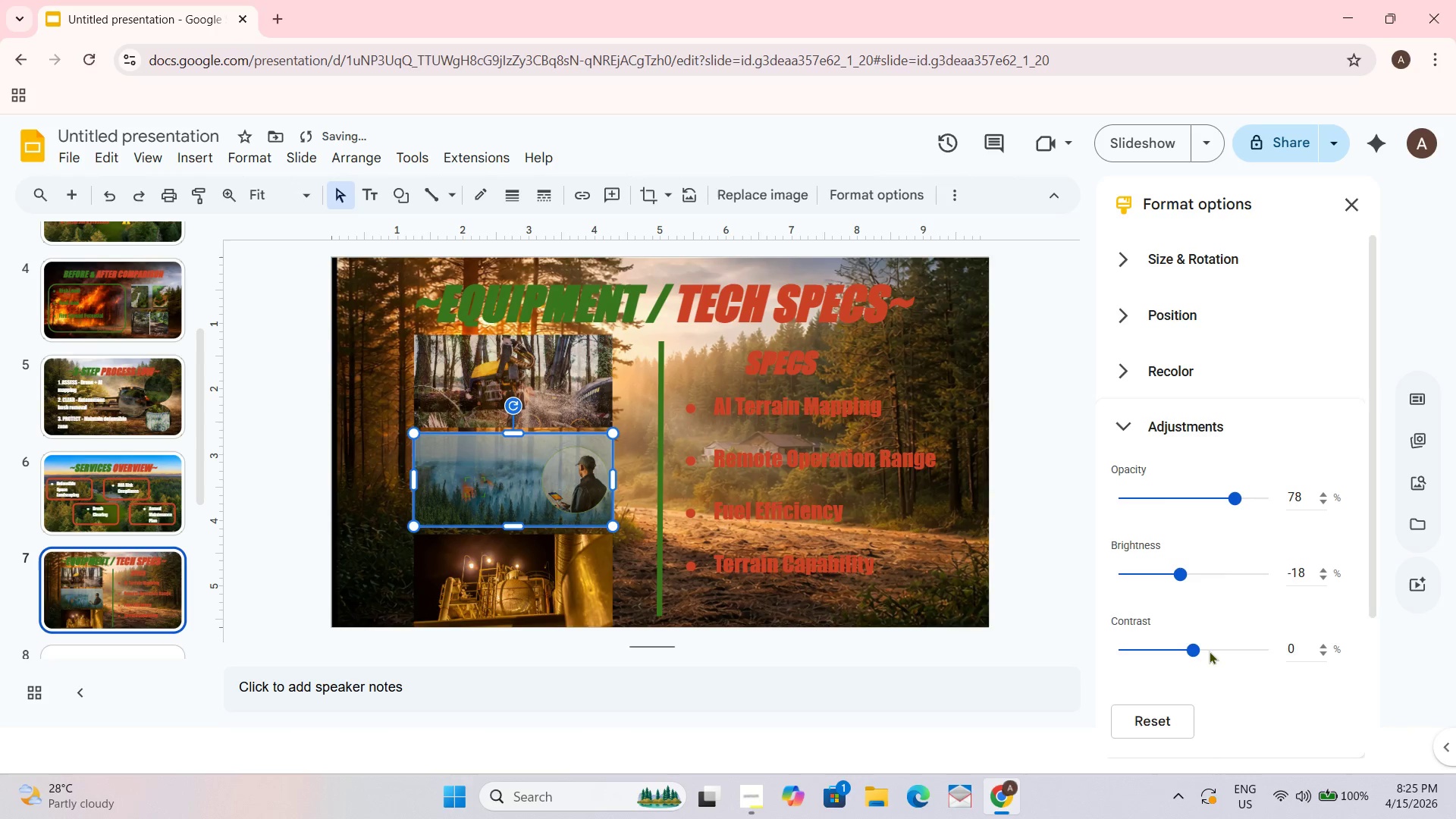 
left_click([1212, 649])
 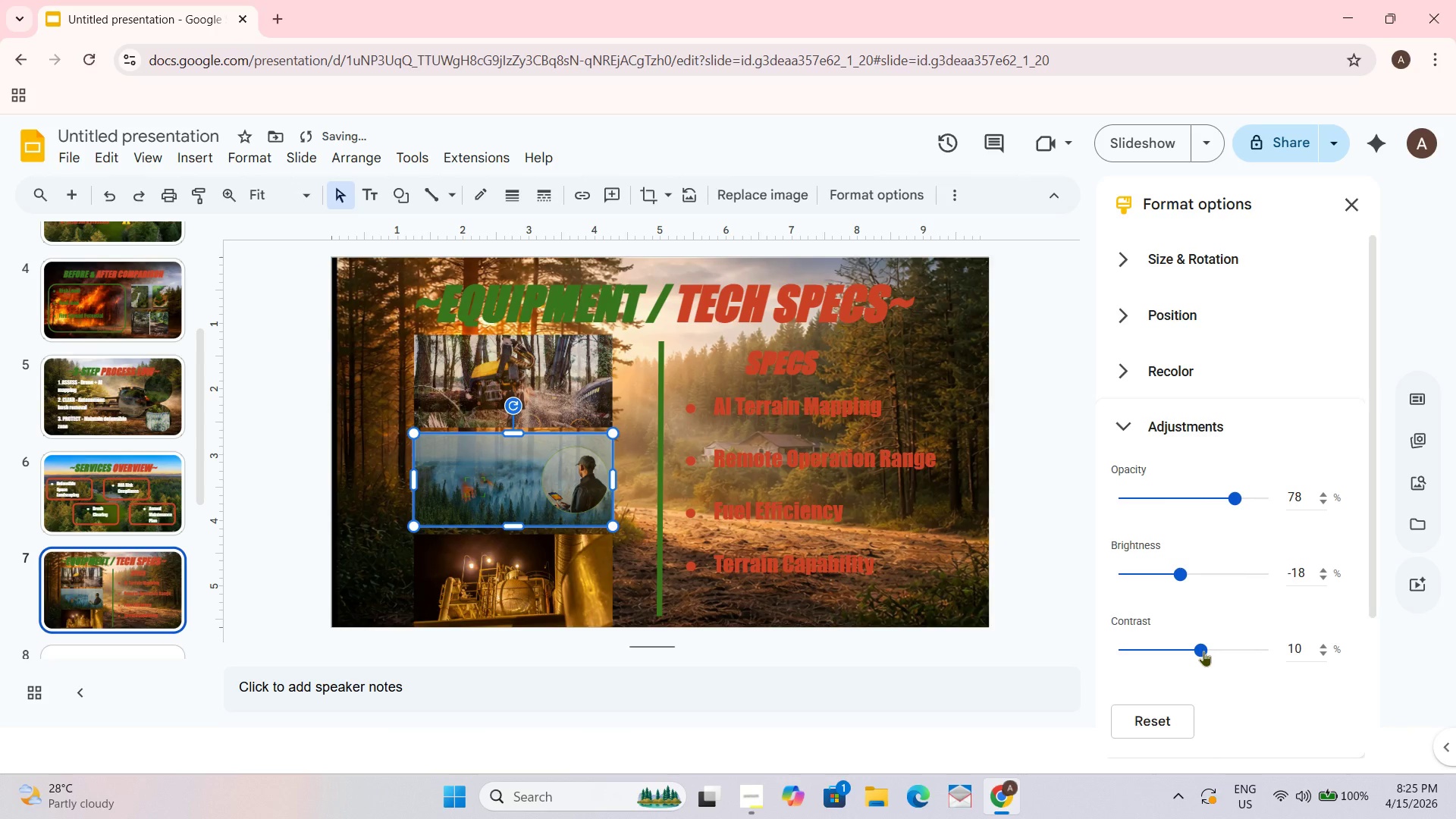 
left_click_drag(start_coordinate=[1202, 651], to_coordinate=[1213, 649])
 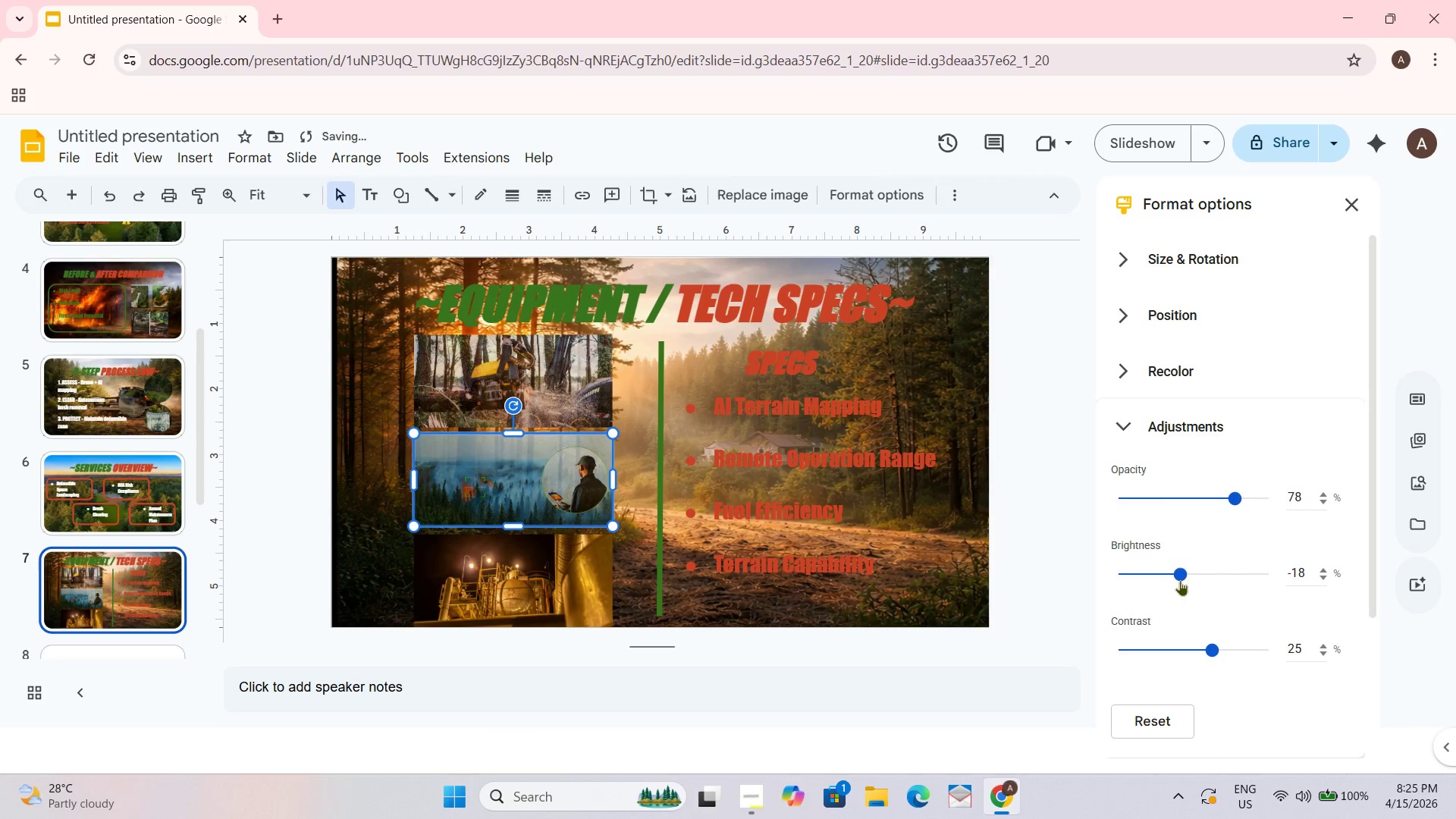 
left_click([1178, 577])
 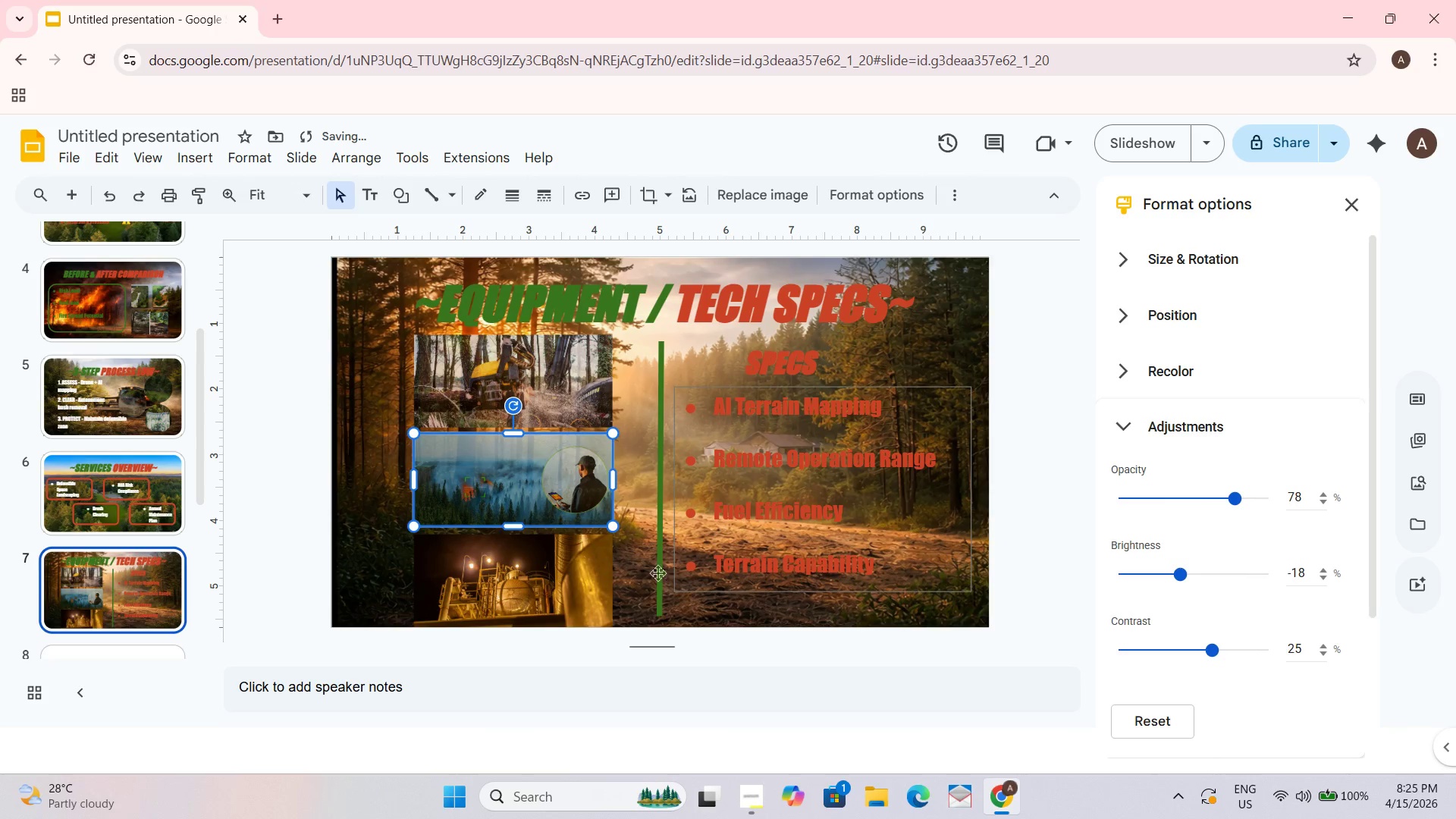 
left_click([560, 574])
 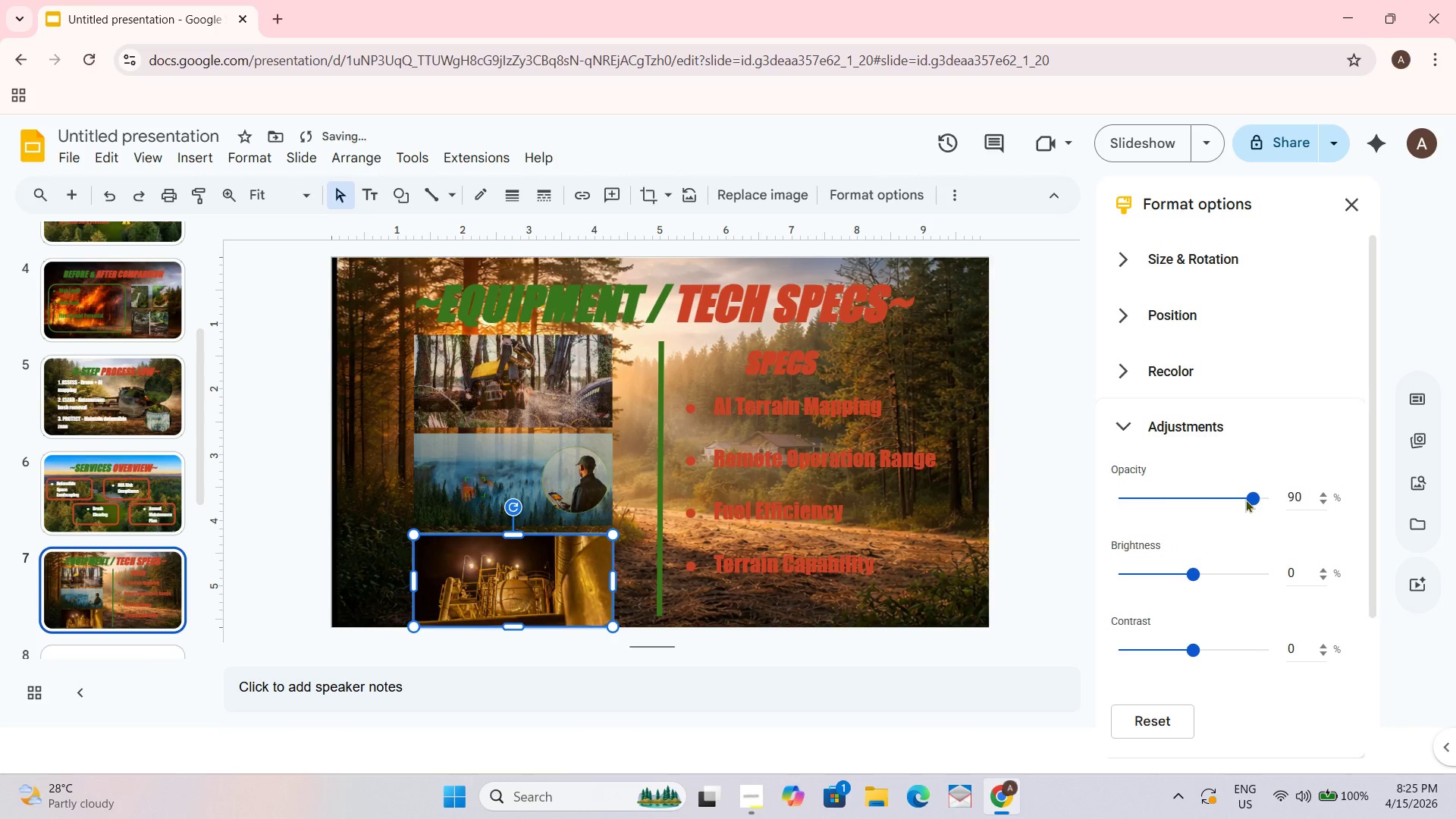 
double_click([1235, 502])
 